 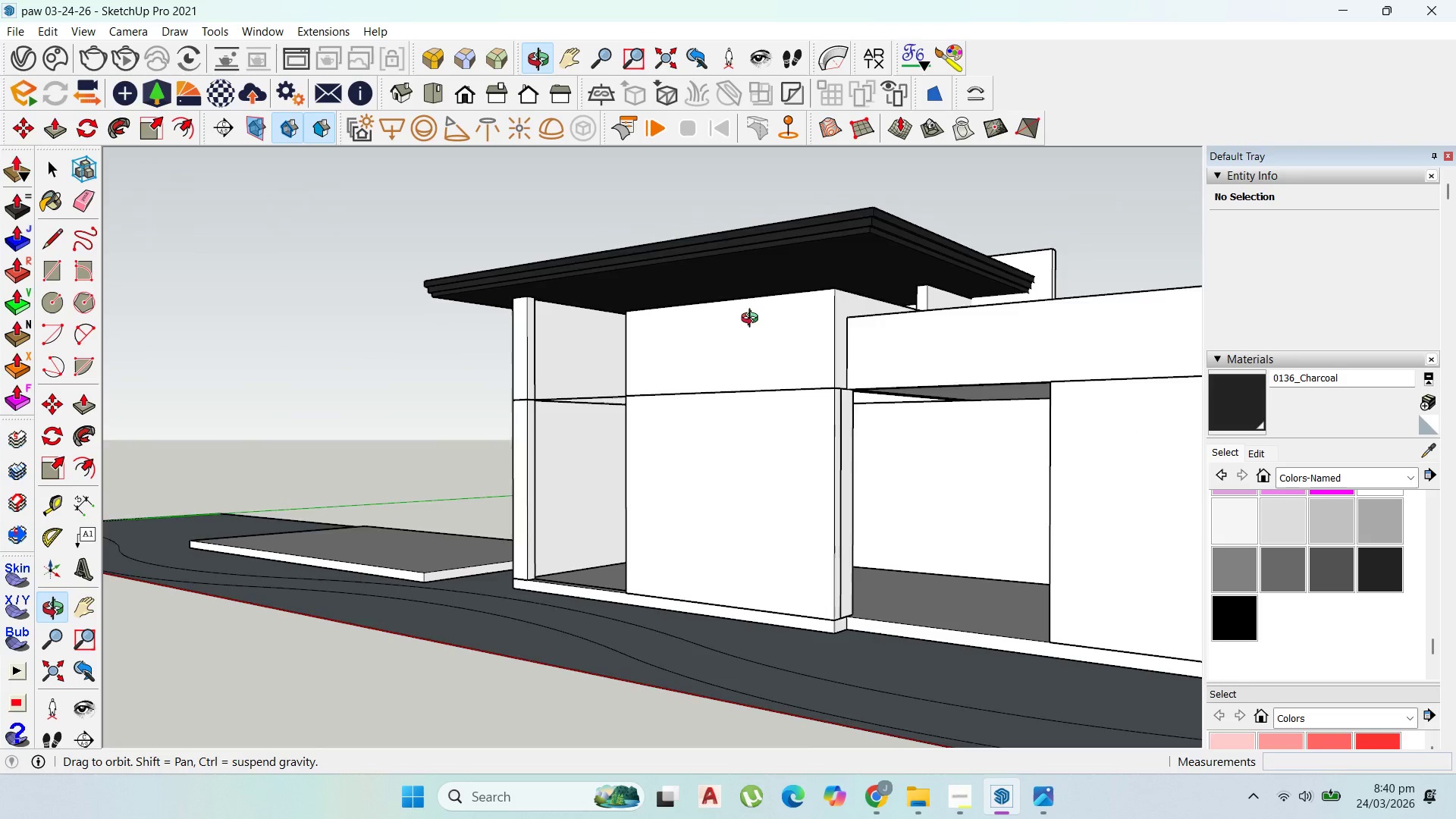 
scroll: coordinate [606, 397], scroll_direction: up, amount: 4.0
 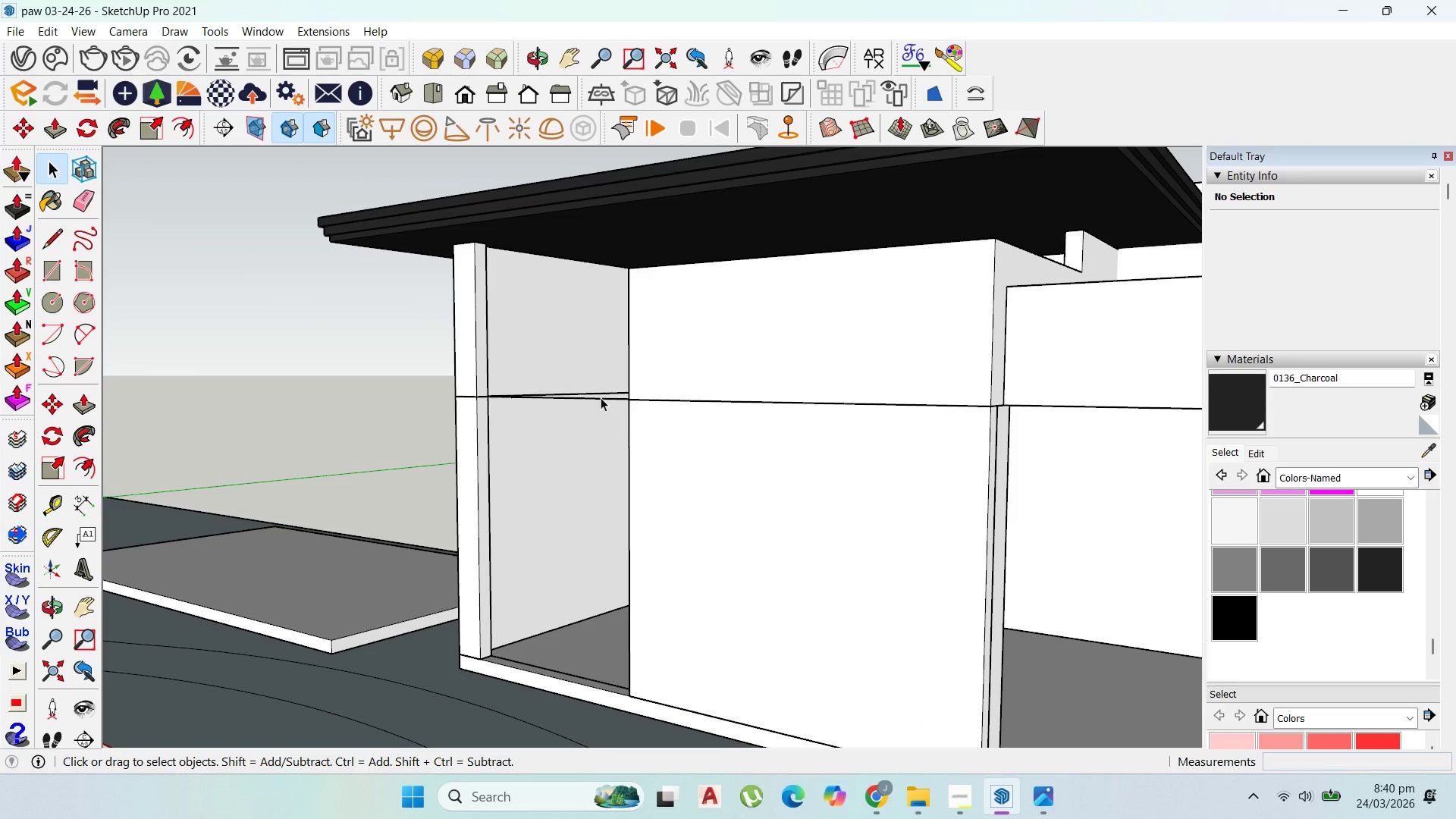 
scroll: coordinate [500, 390], scroll_direction: down, amount: 3.0
 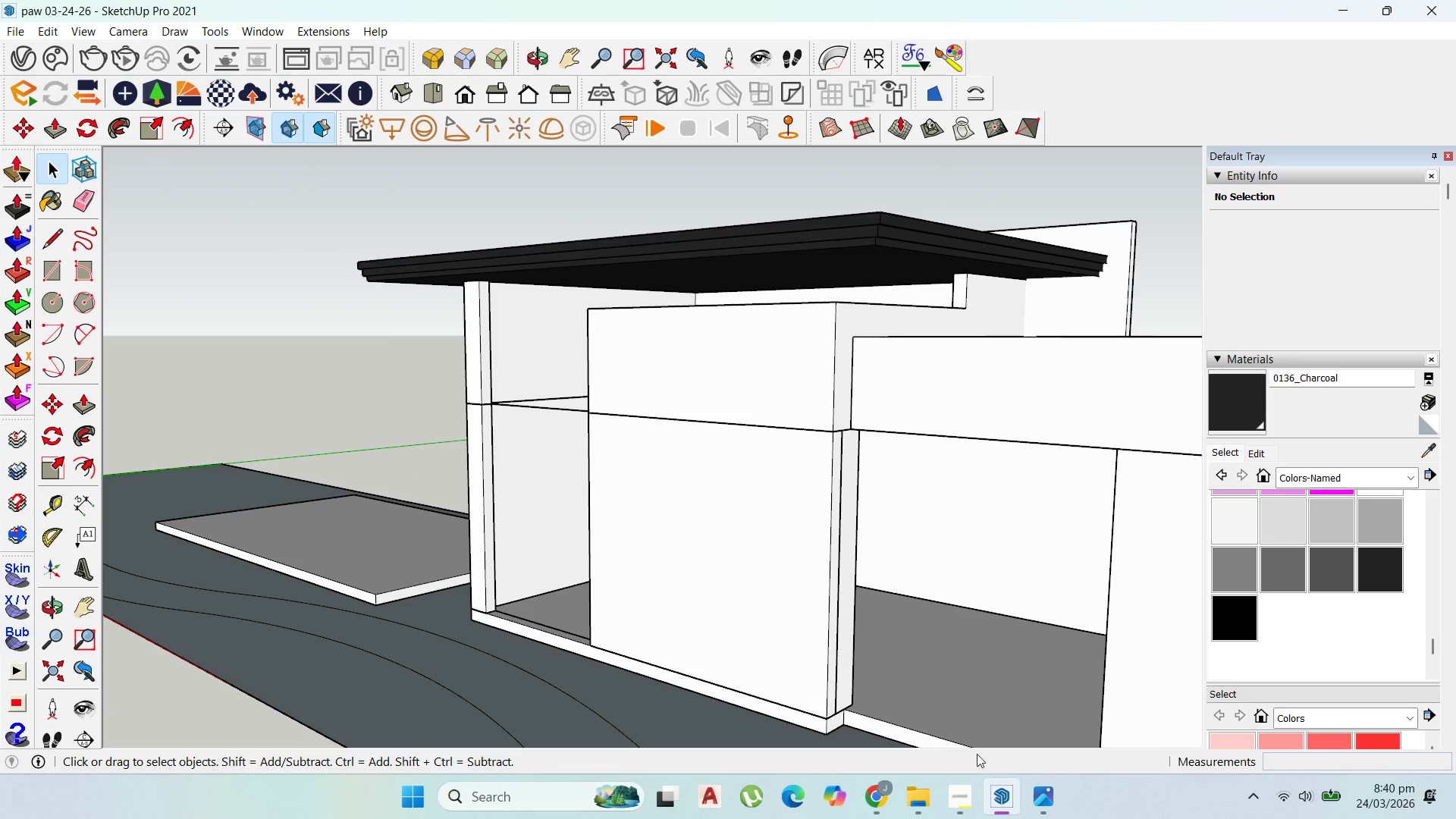 
left_click([1031, 786])
 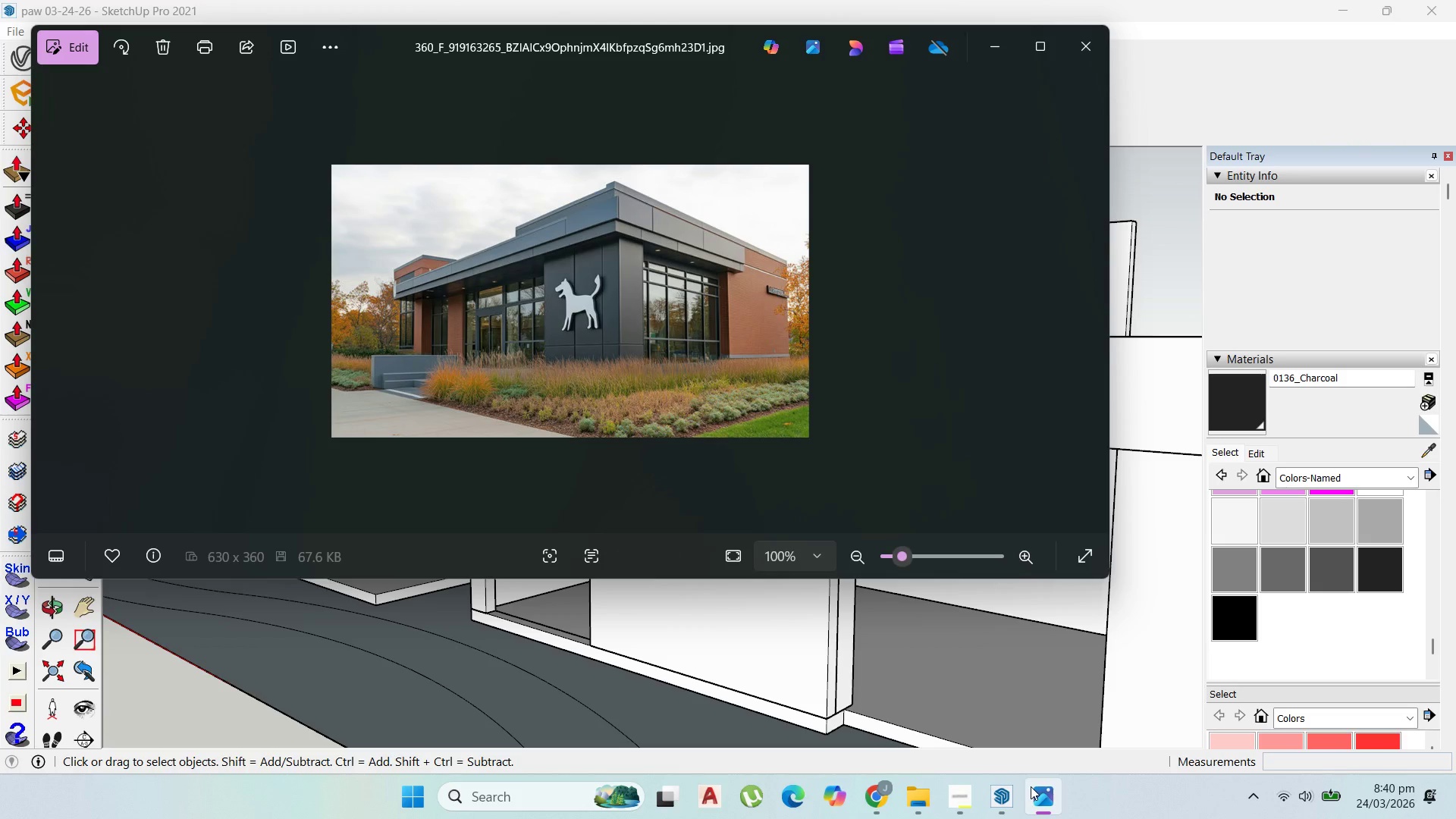 
left_click([1031, 786])
 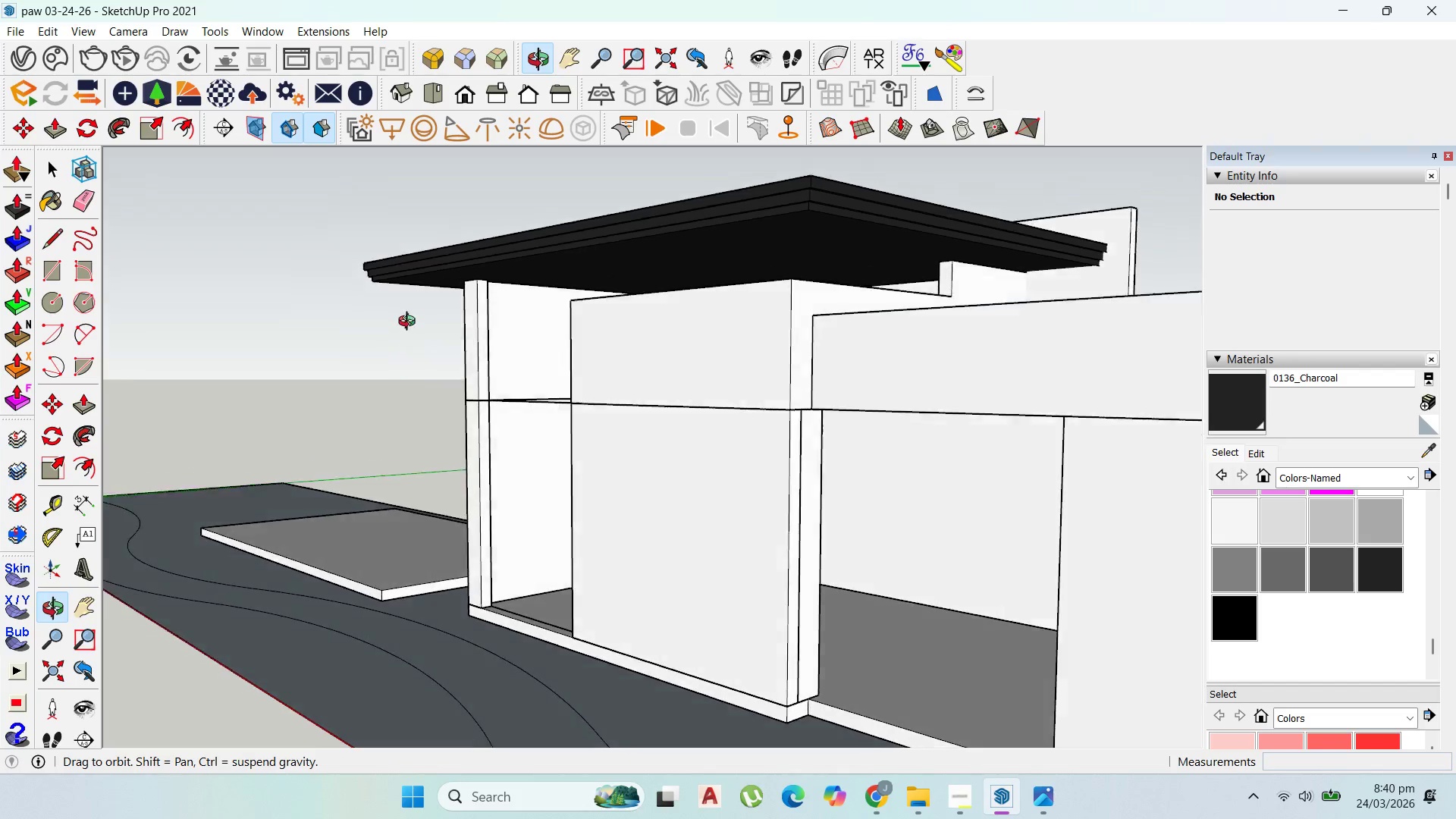 
scroll: coordinate [568, 332], scroll_direction: down, amount: 1.0
 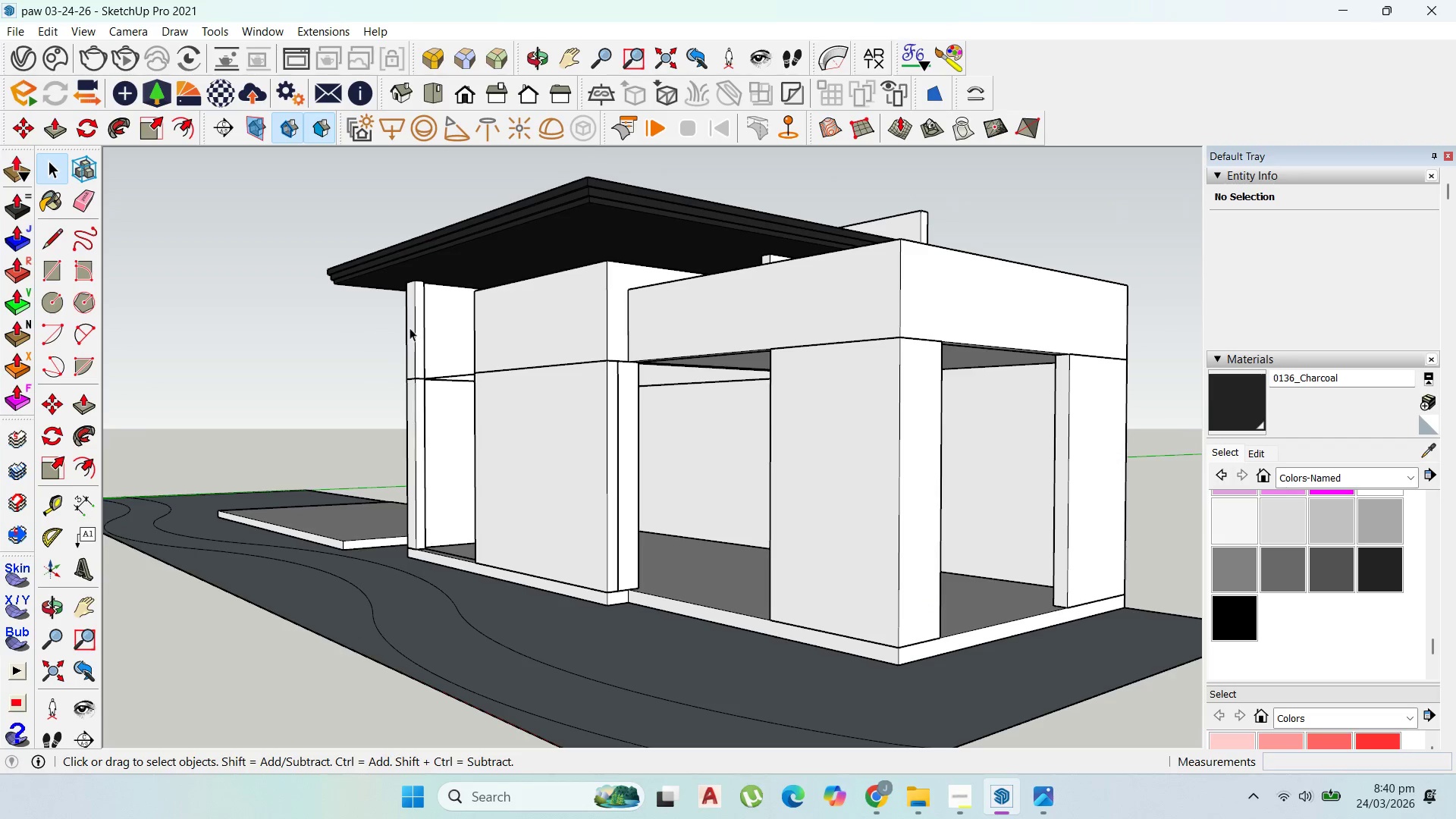 
scroll: coordinate [410, 328], scroll_direction: up, amount: 1.0
 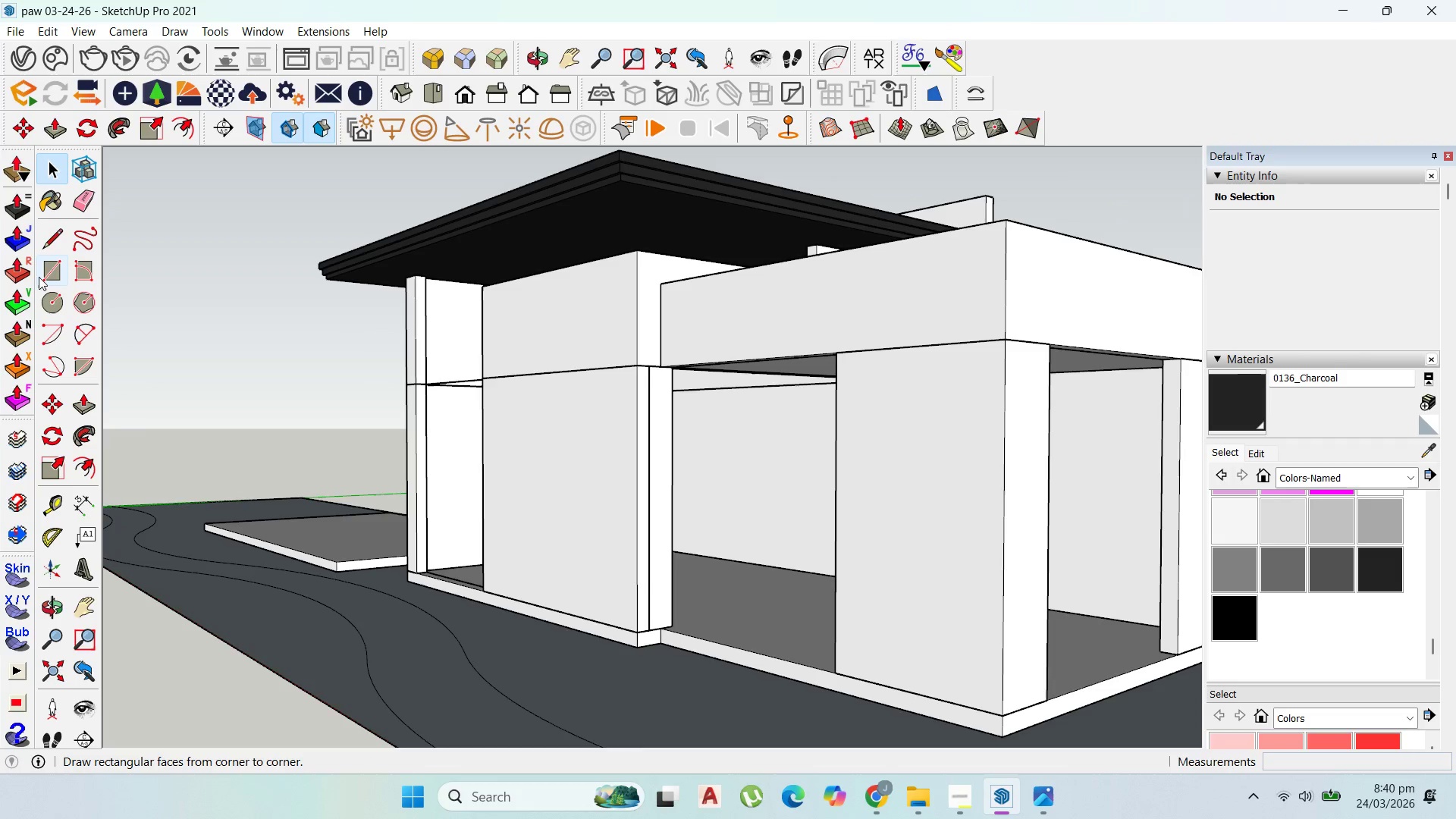 
left_click([52, 271])
 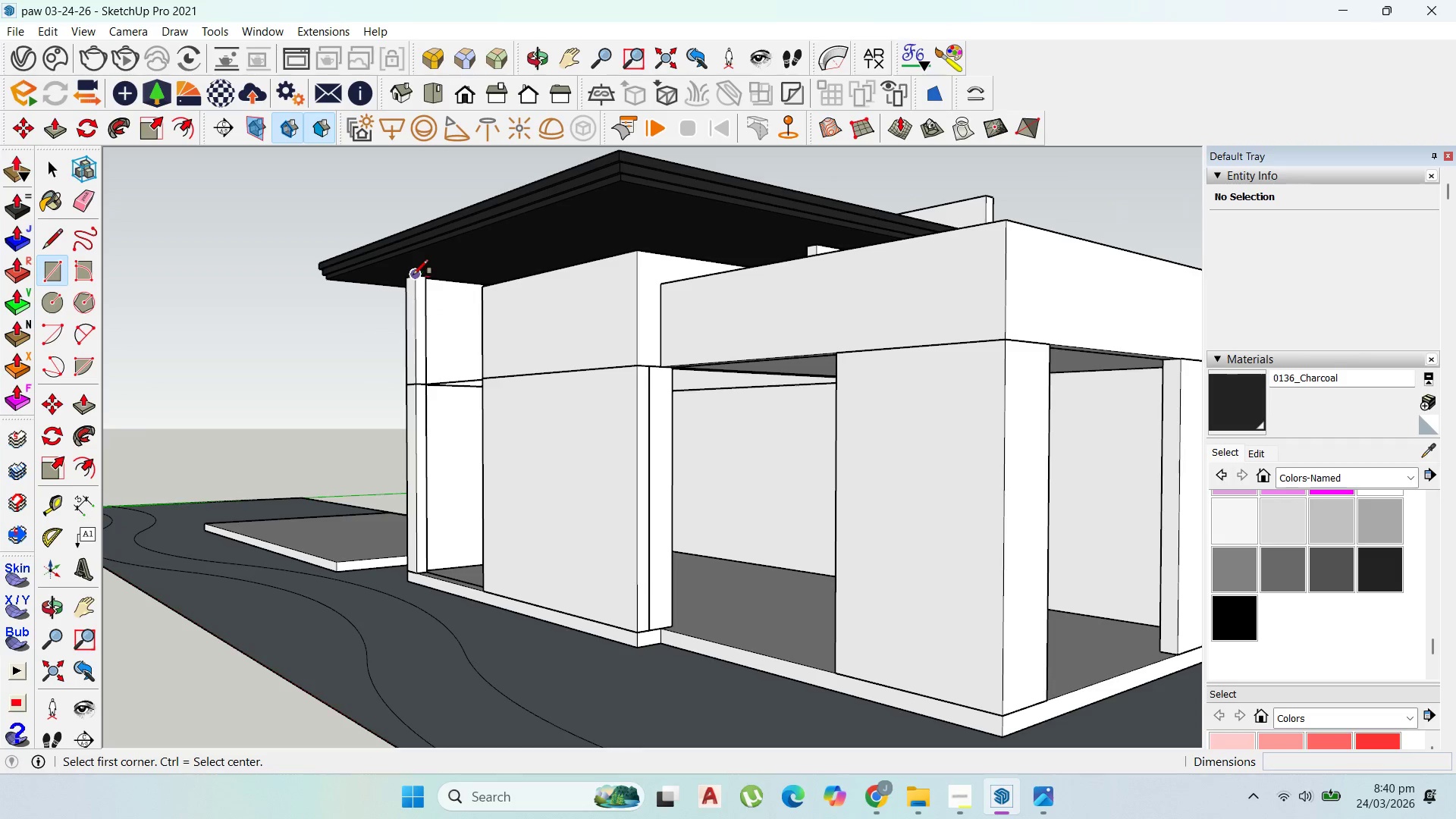 
left_click([413, 275])
 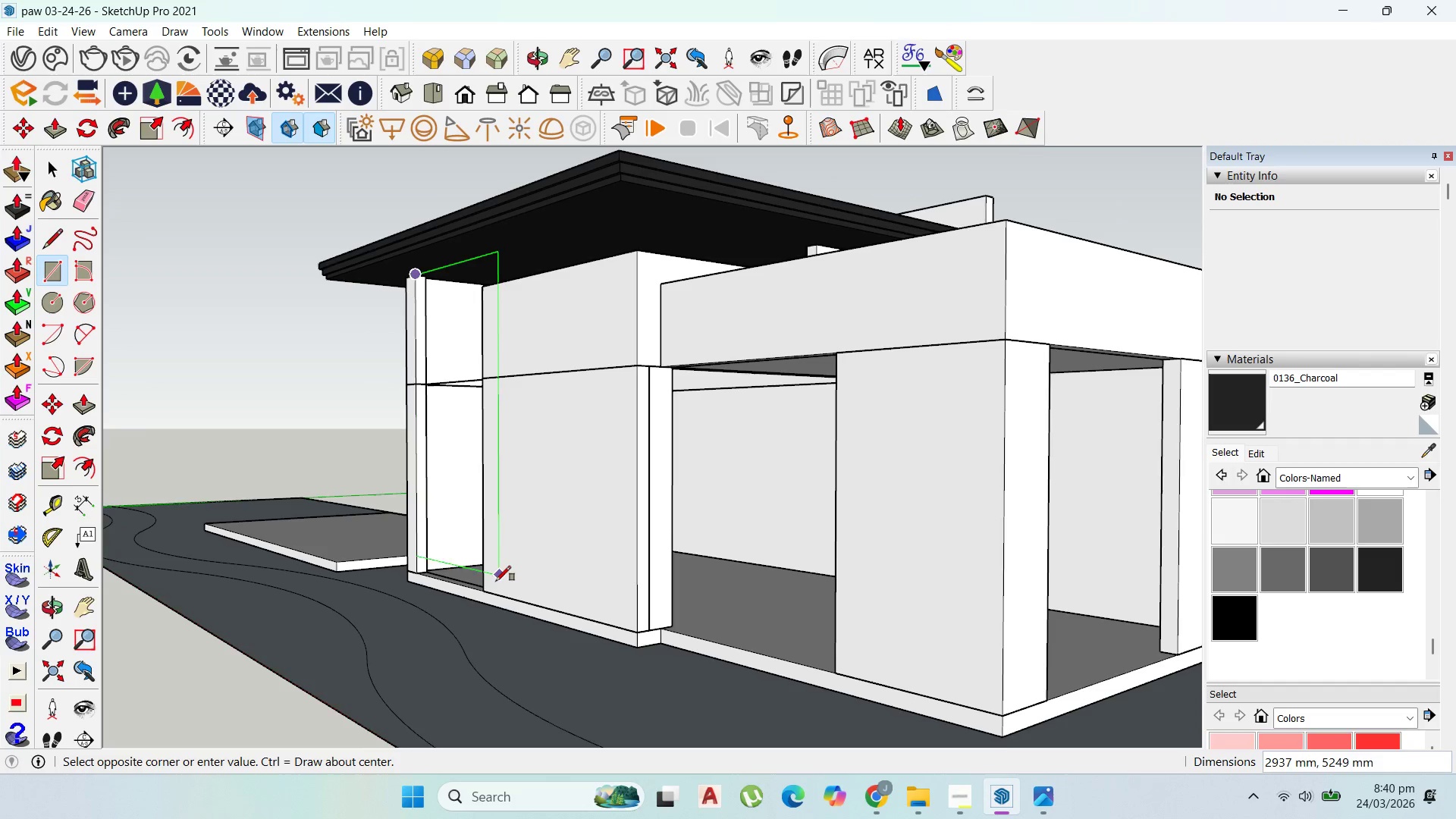 
scroll: coordinate [494, 584], scroll_direction: up, amount: 1.0
 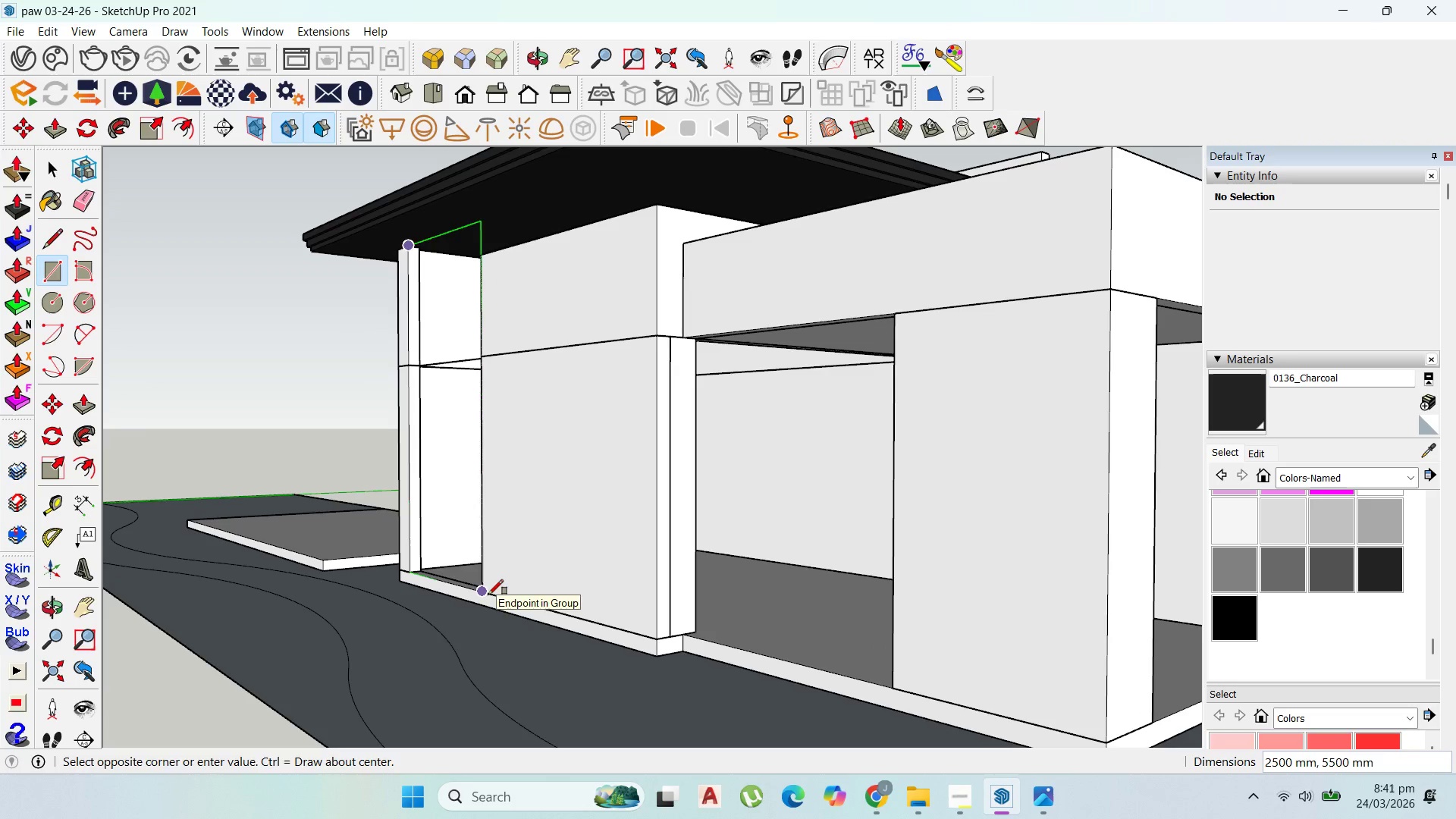 
left_click([488, 595])
 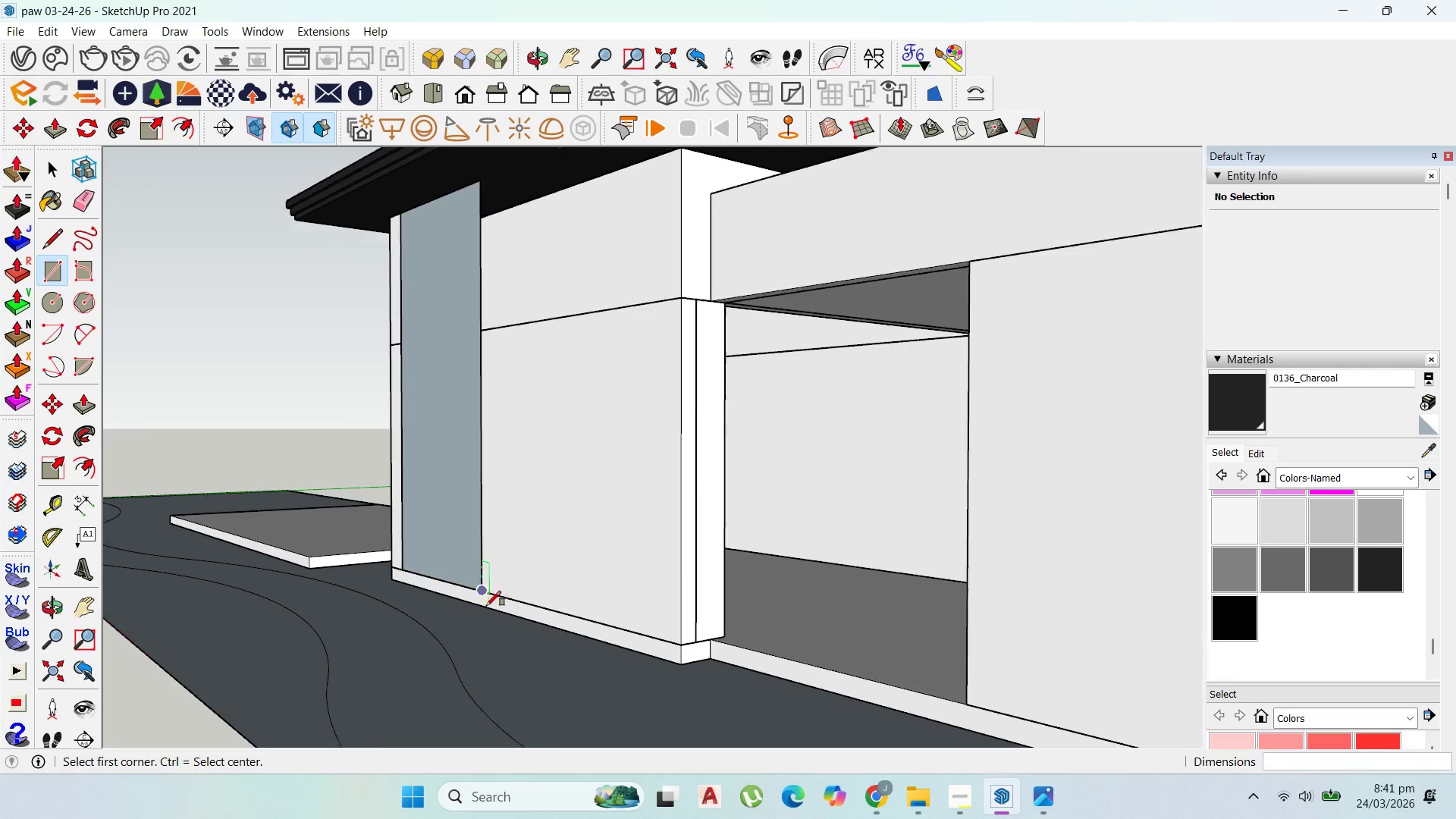 
scroll: coordinate [535, 671], scroll_direction: up, amount: 2.0
 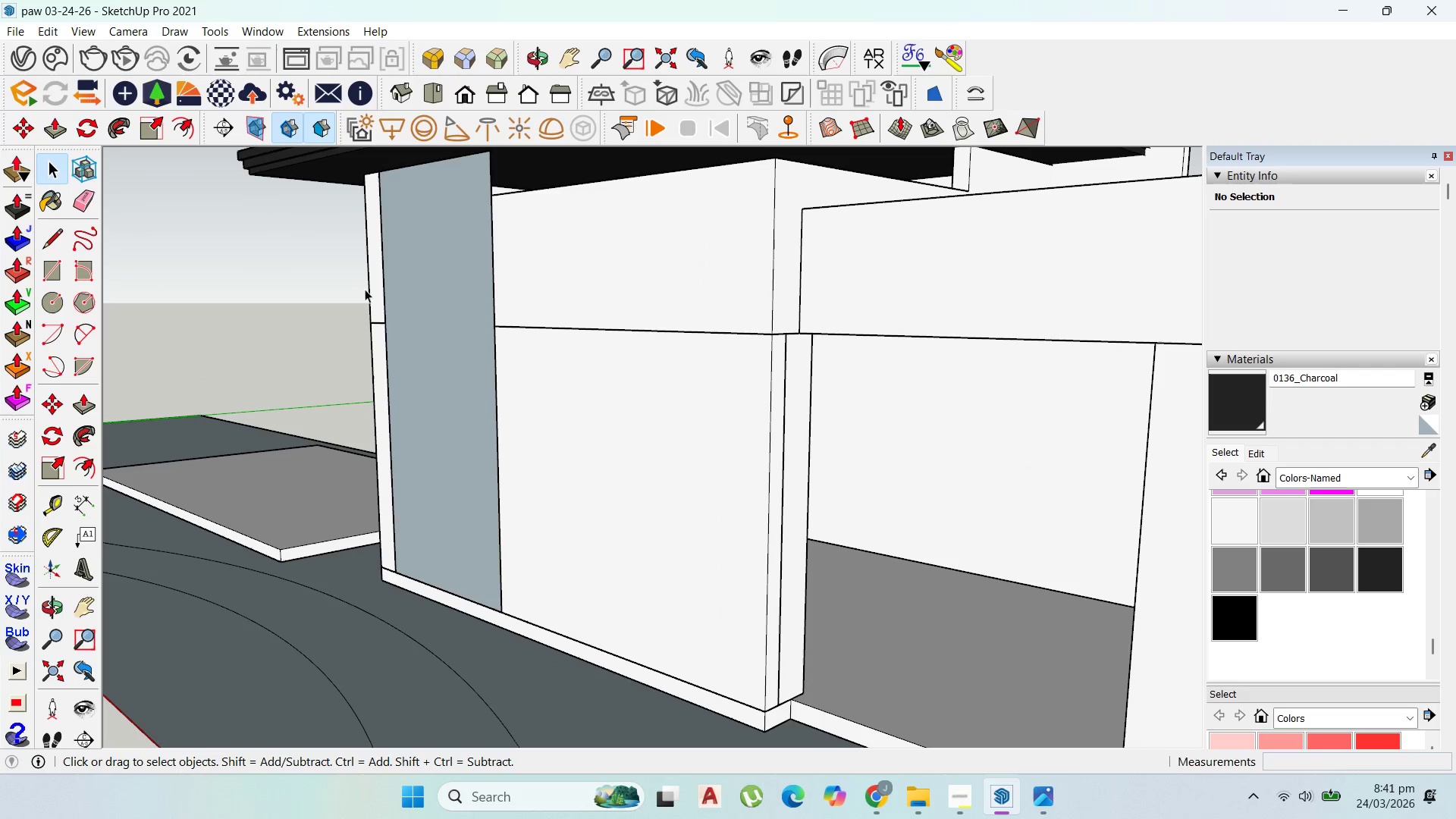 
double_click([416, 287])
 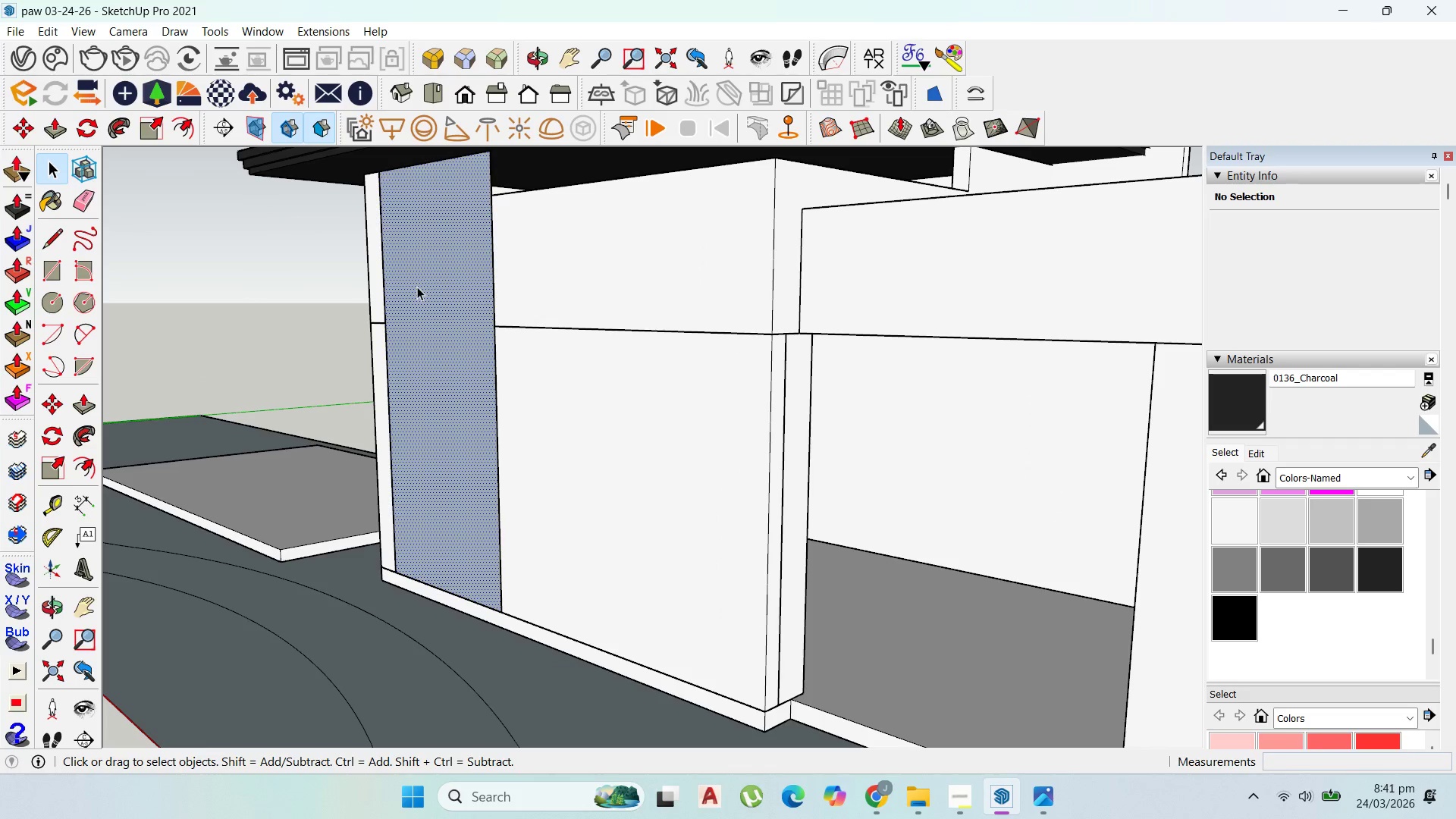 
triple_click([417, 287])
 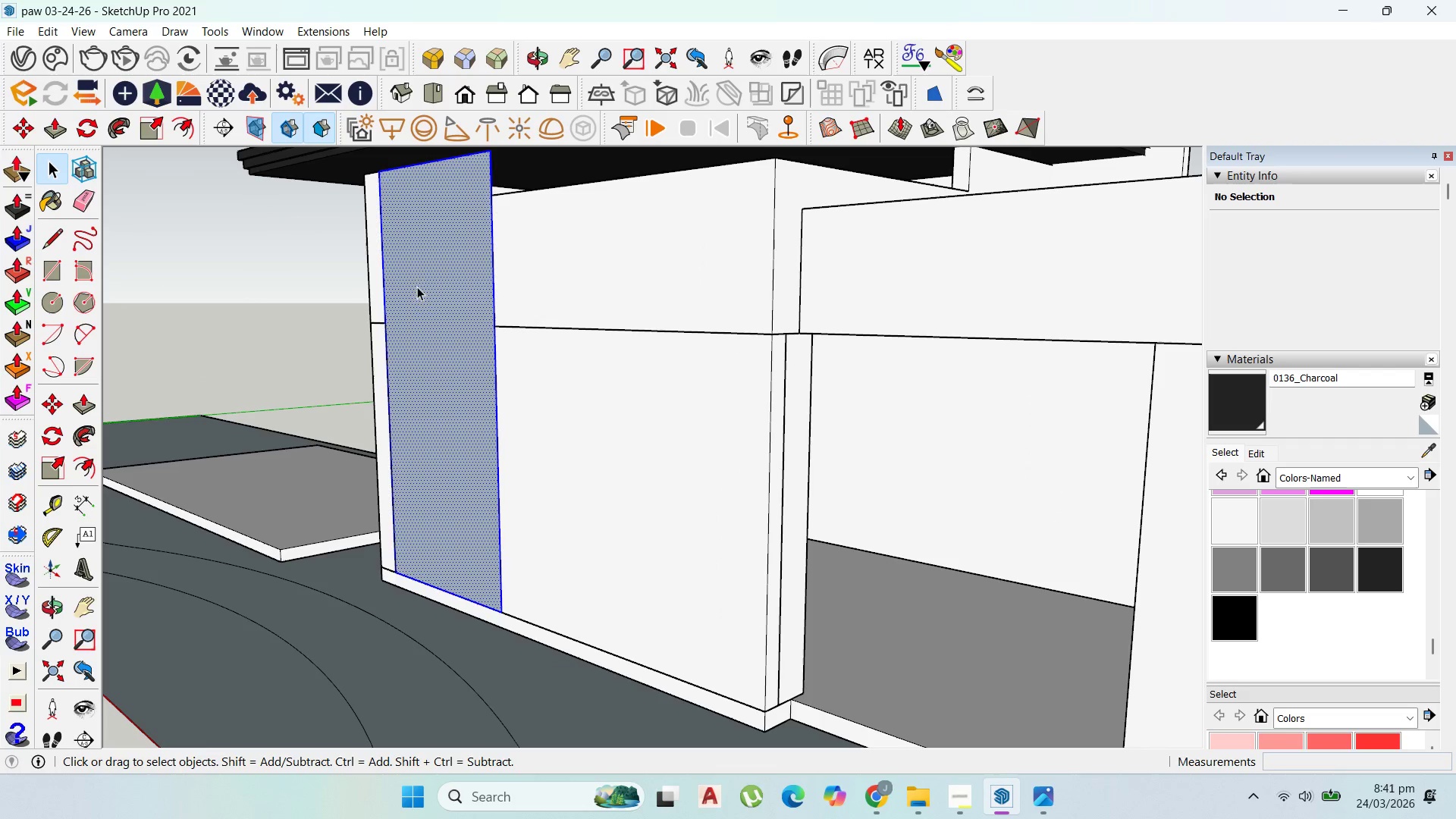 
triple_click([417, 287])
 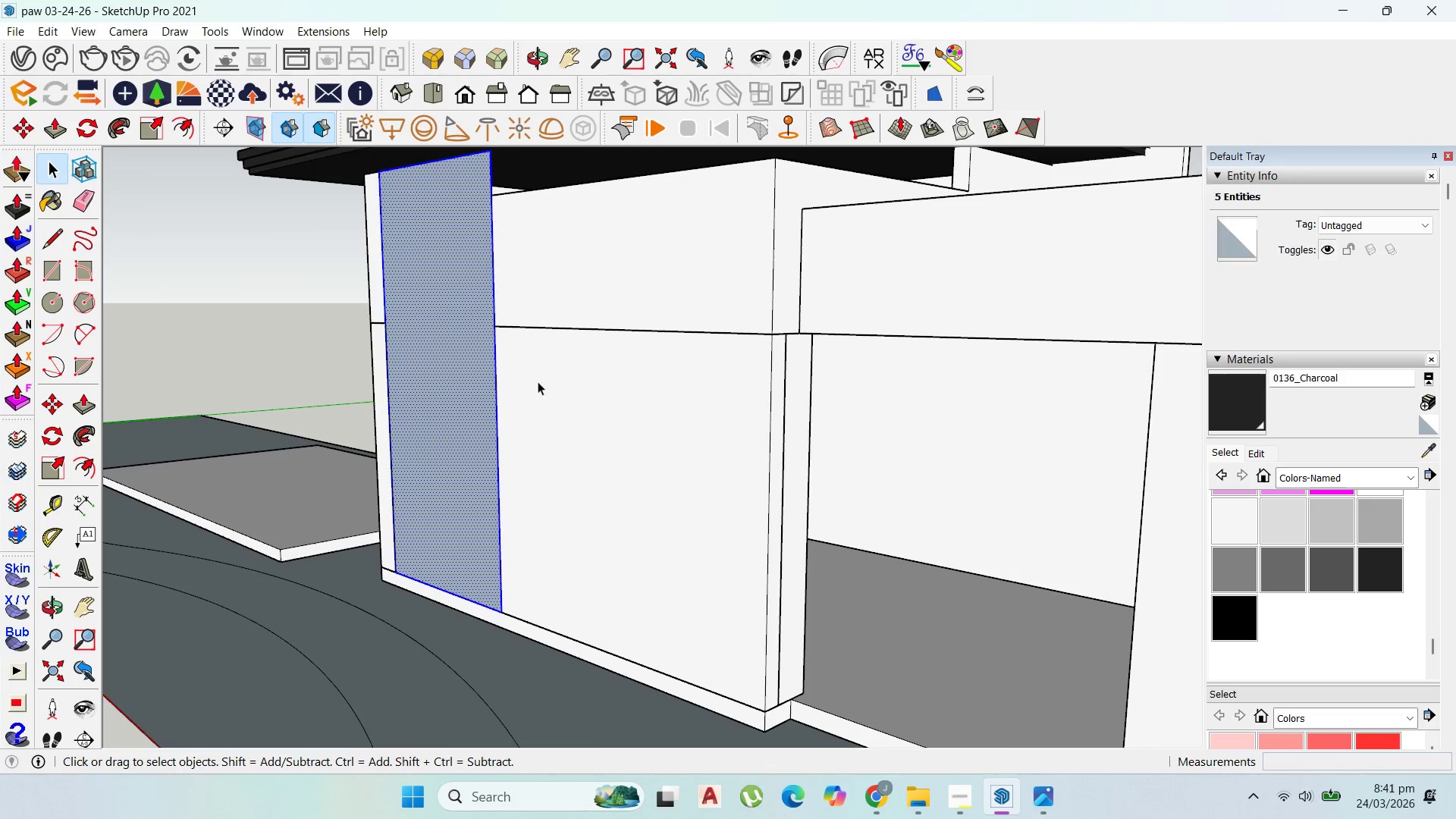 
right_click([450, 328])
 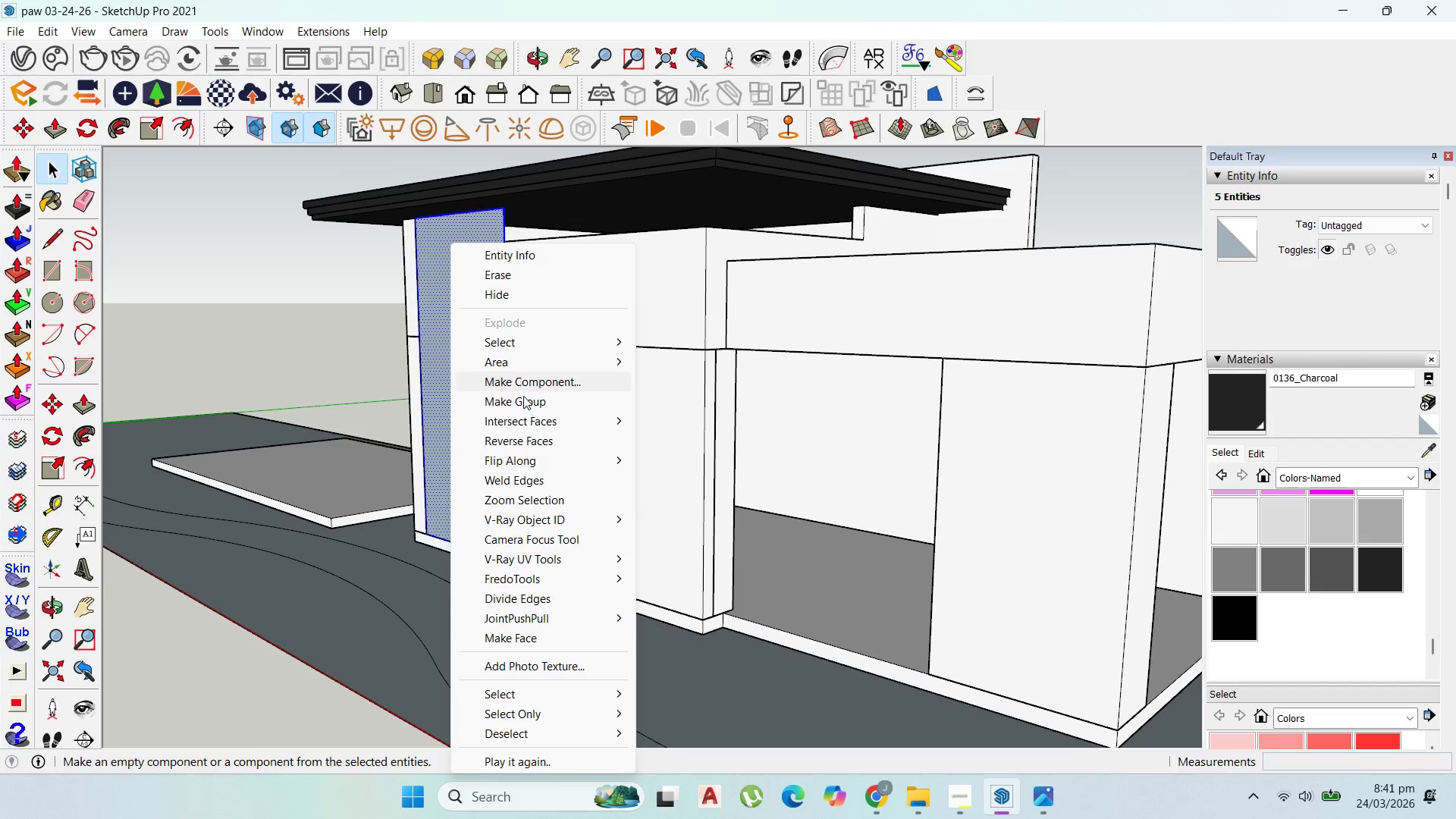 
scroll: coordinate [552, 393], scroll_direction: down, amount: 3.0
 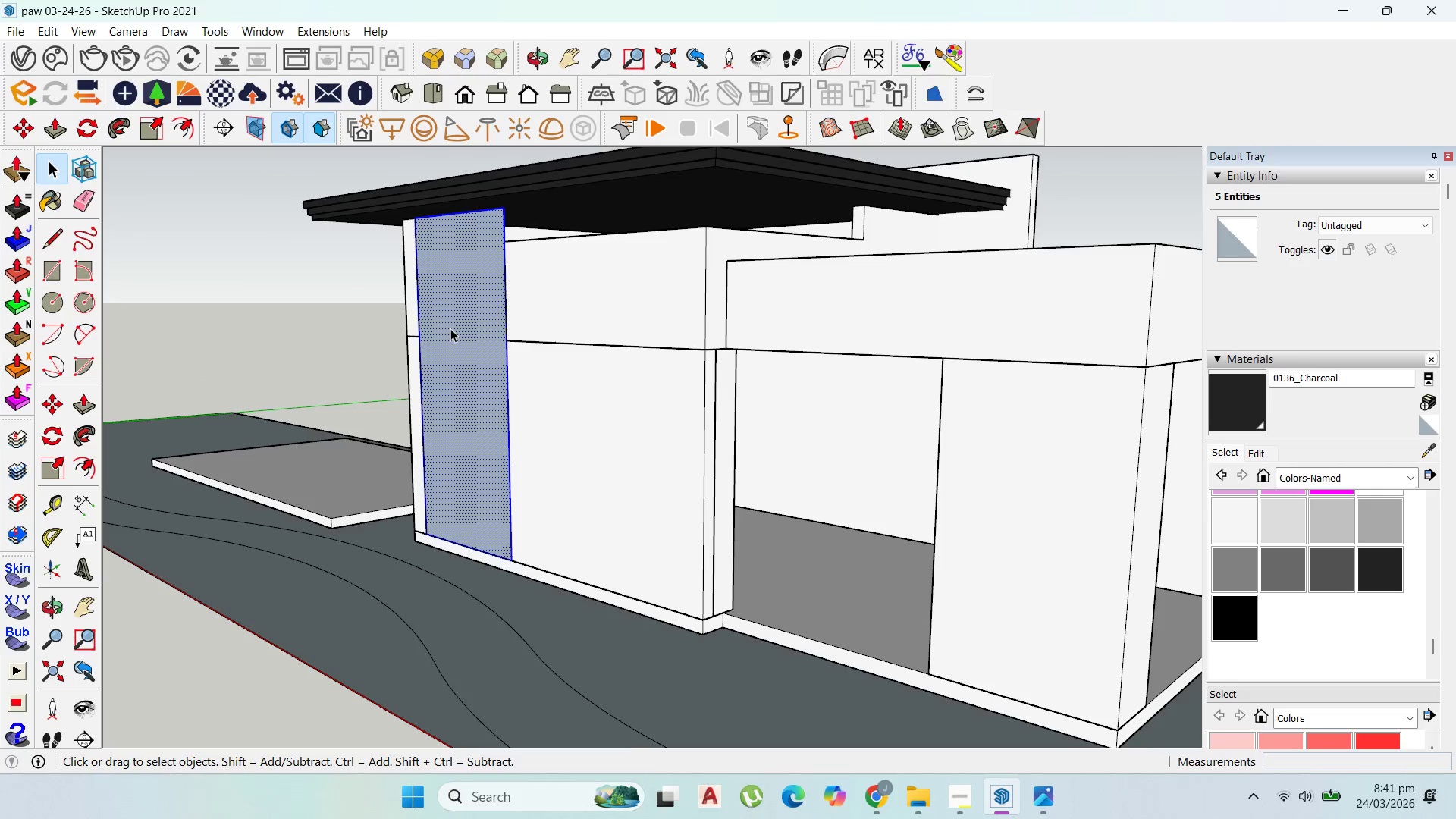 
left_click([524, 398])
 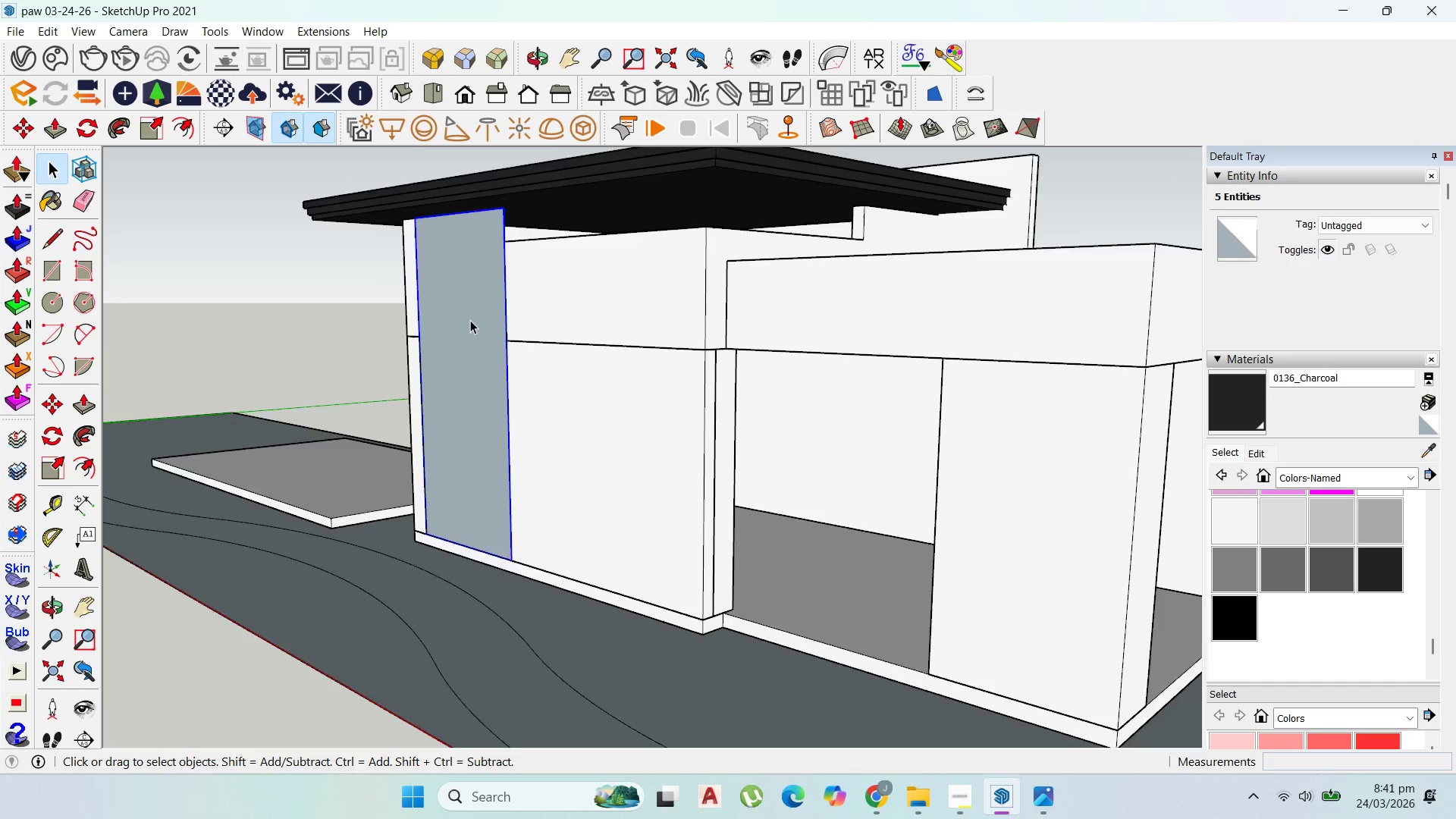 
triple_click([470, 320])
 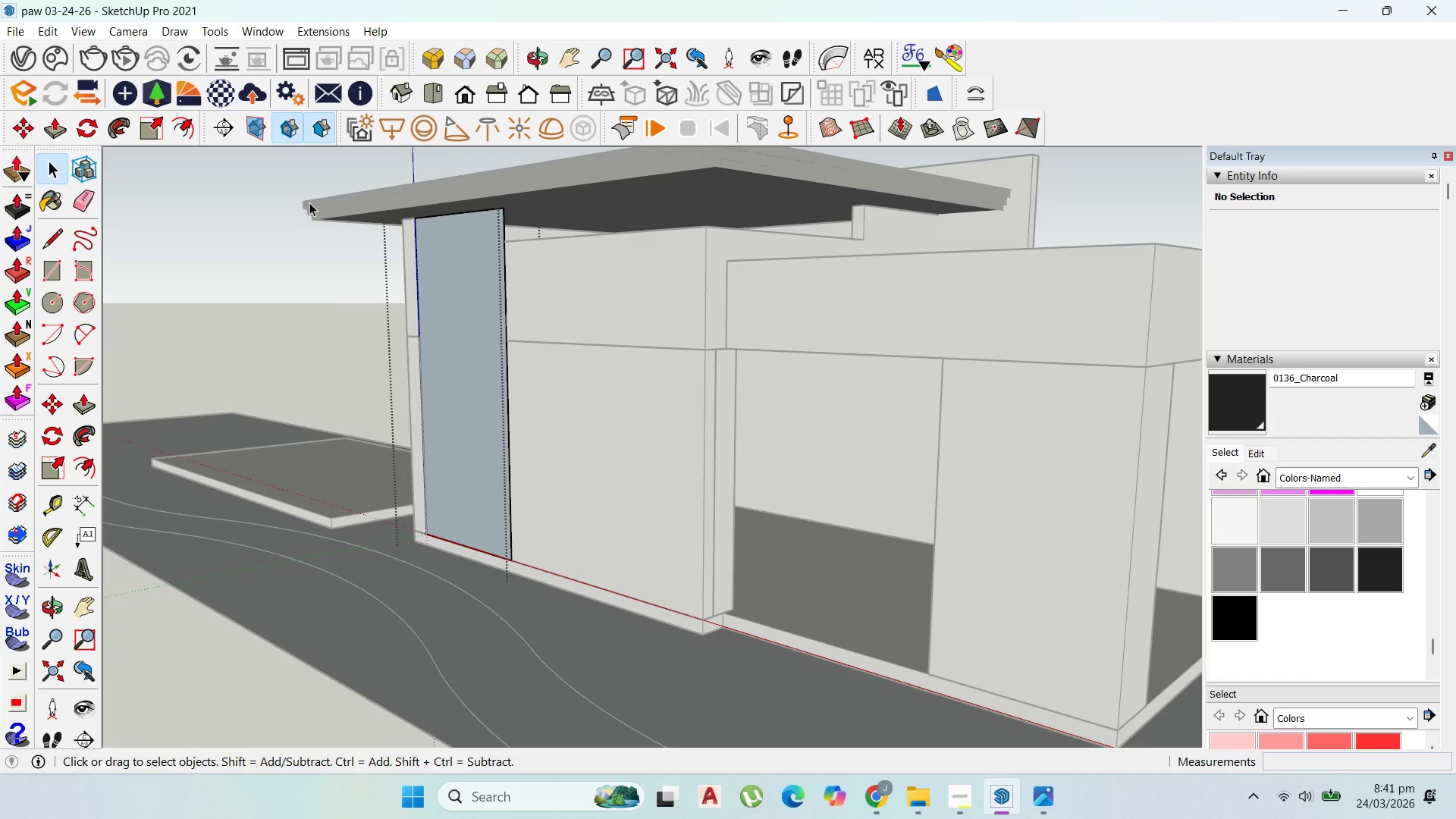 
wait(9.5)
 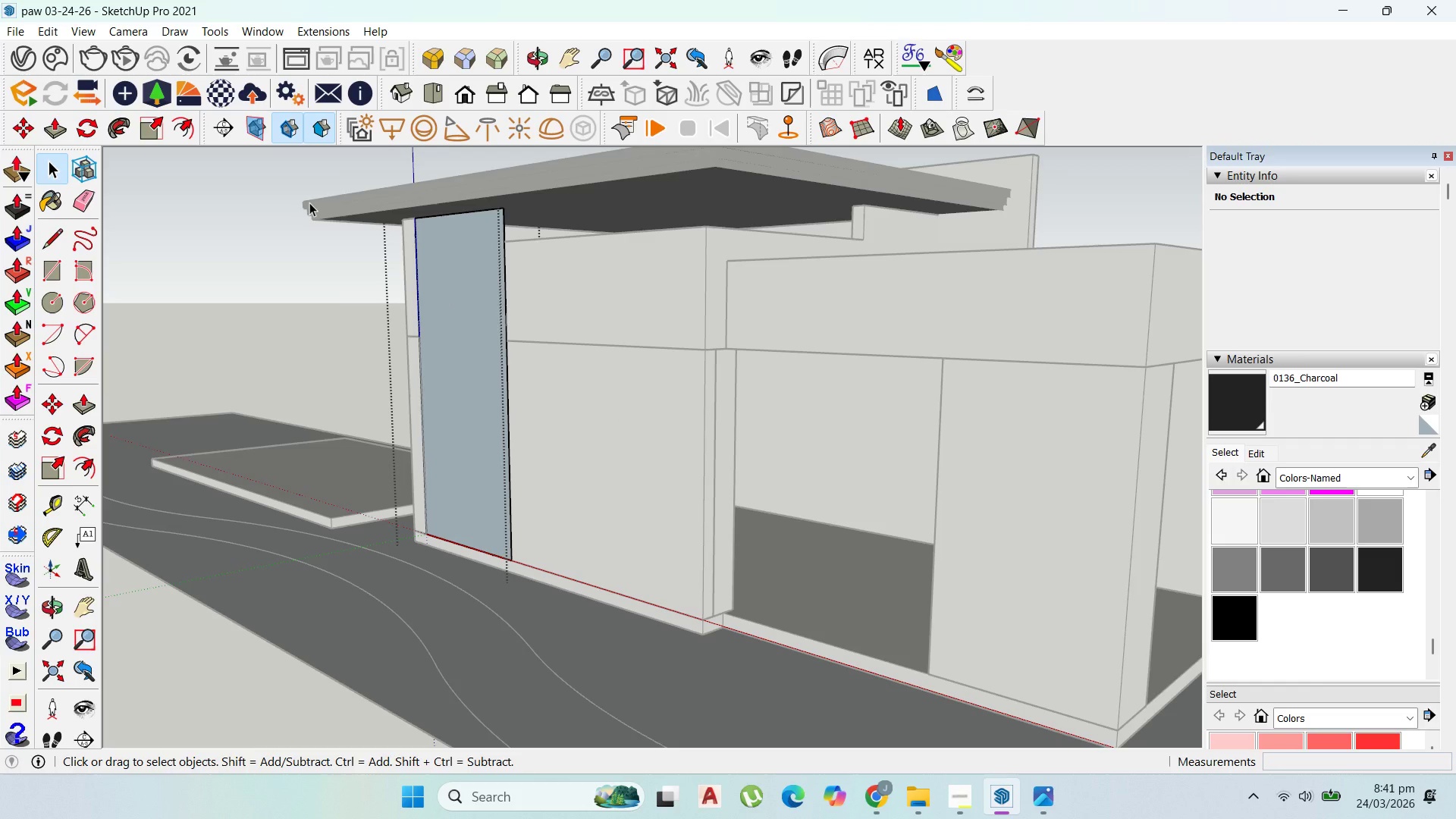 
scroll: coordinate [266, 108], scroll_direction: up, amount: 2.0
 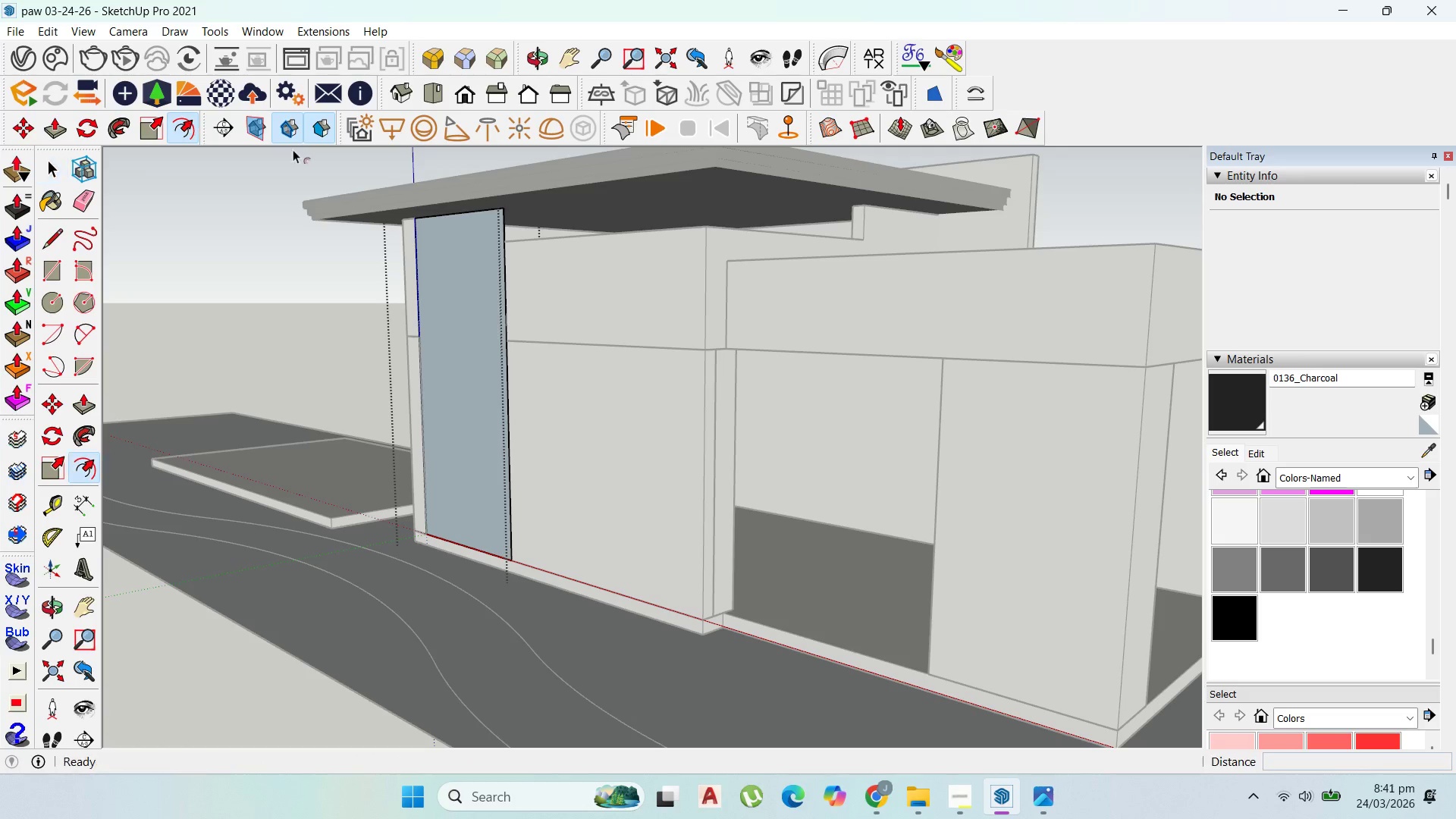 
left_click_drag(start_coordinate=[488, 221], to_coordinate=[488, 213])
 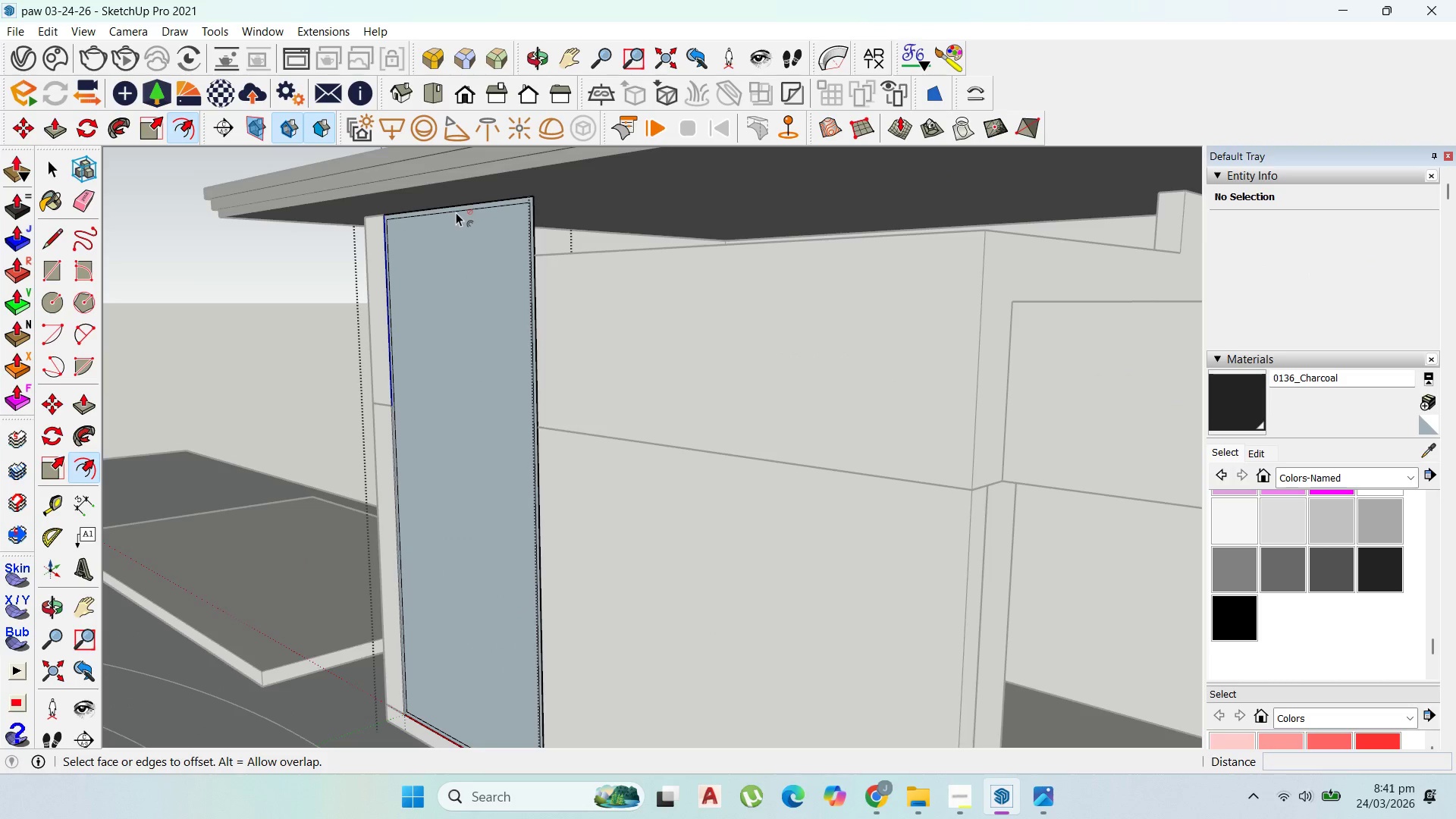 
scroll: coordinate [488, 223], scroll_direction: up, amount: 7.0
 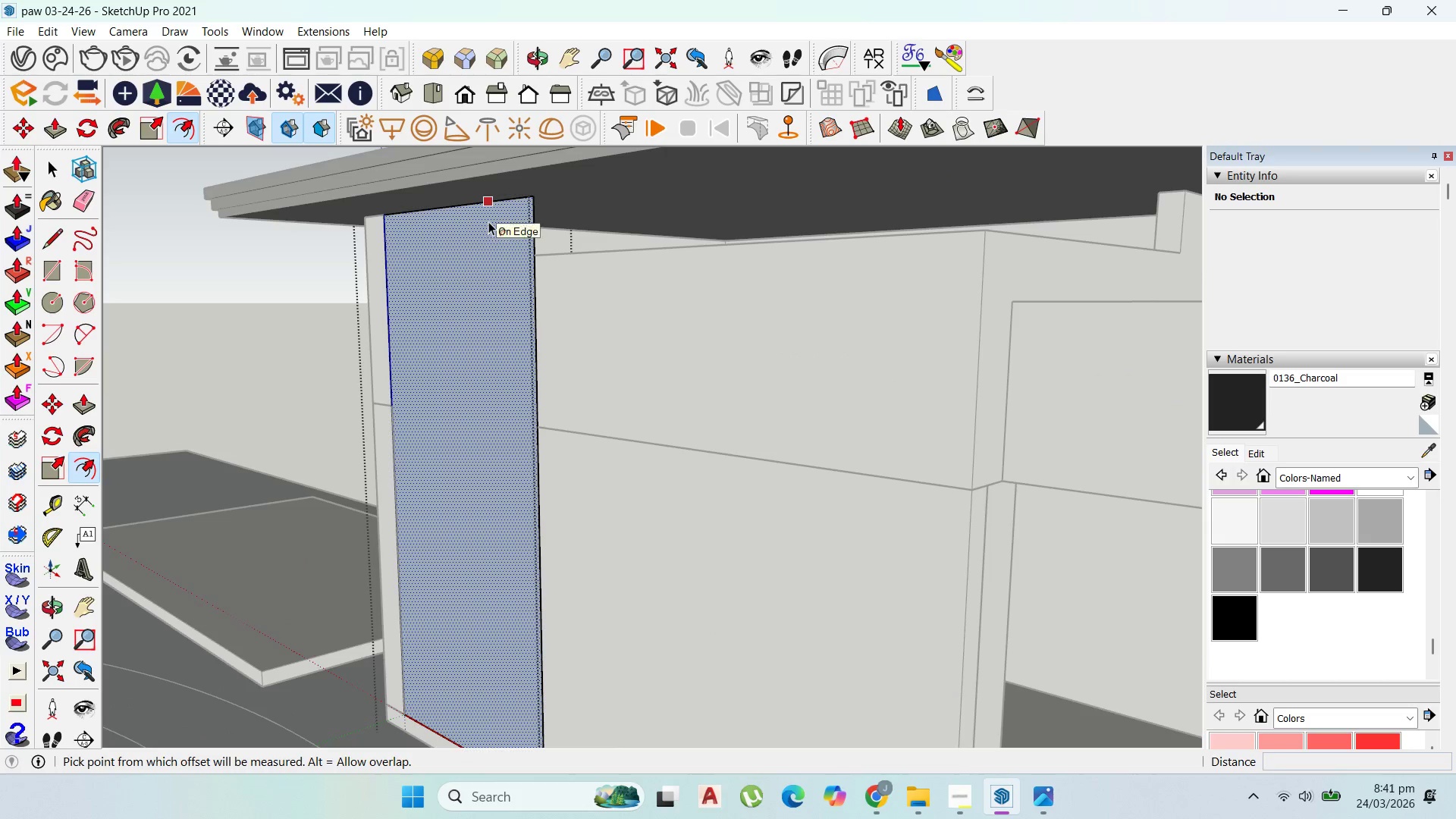 
type(50)
 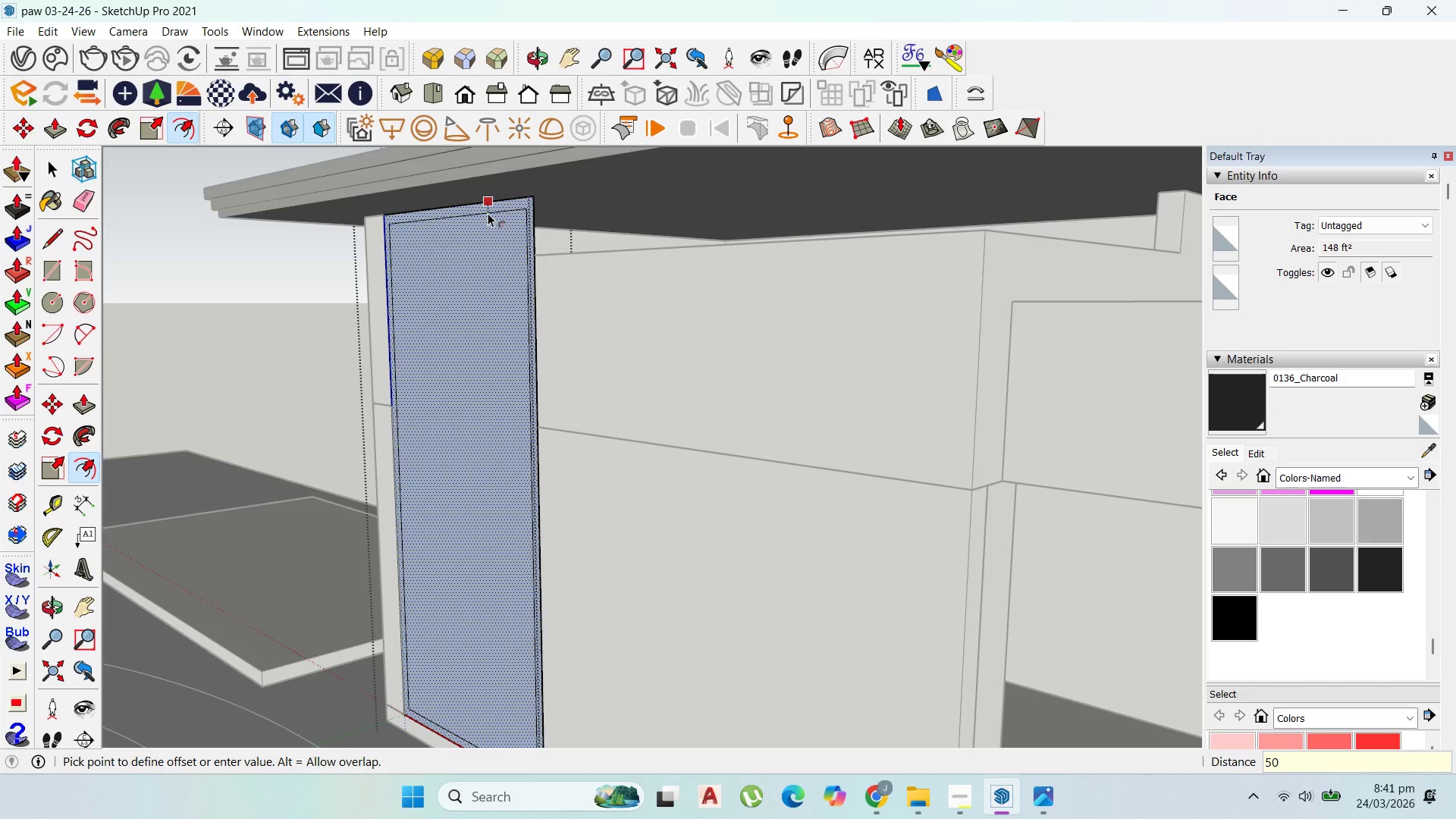 
key(Enter)
 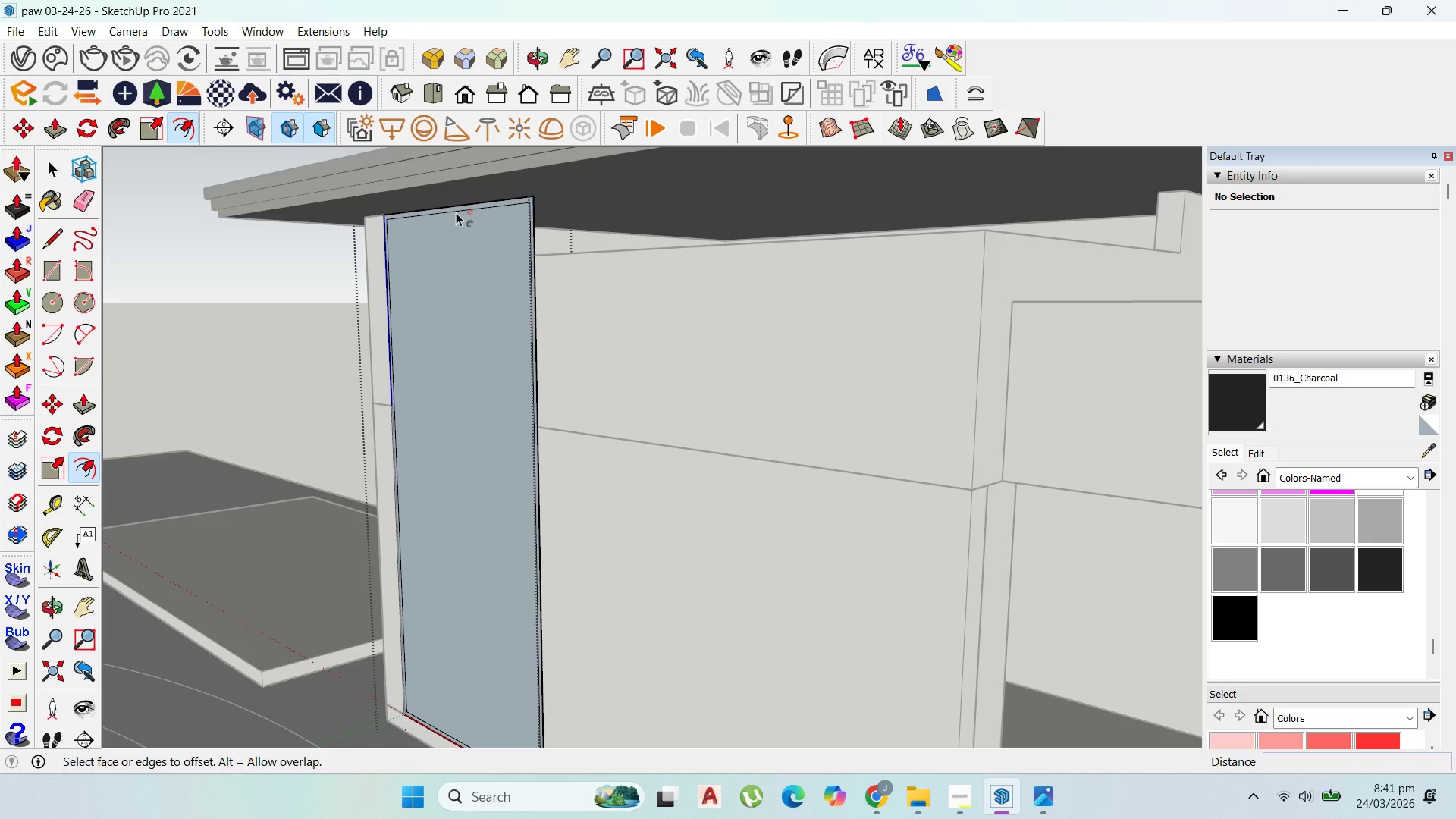 
wait(10.77)
 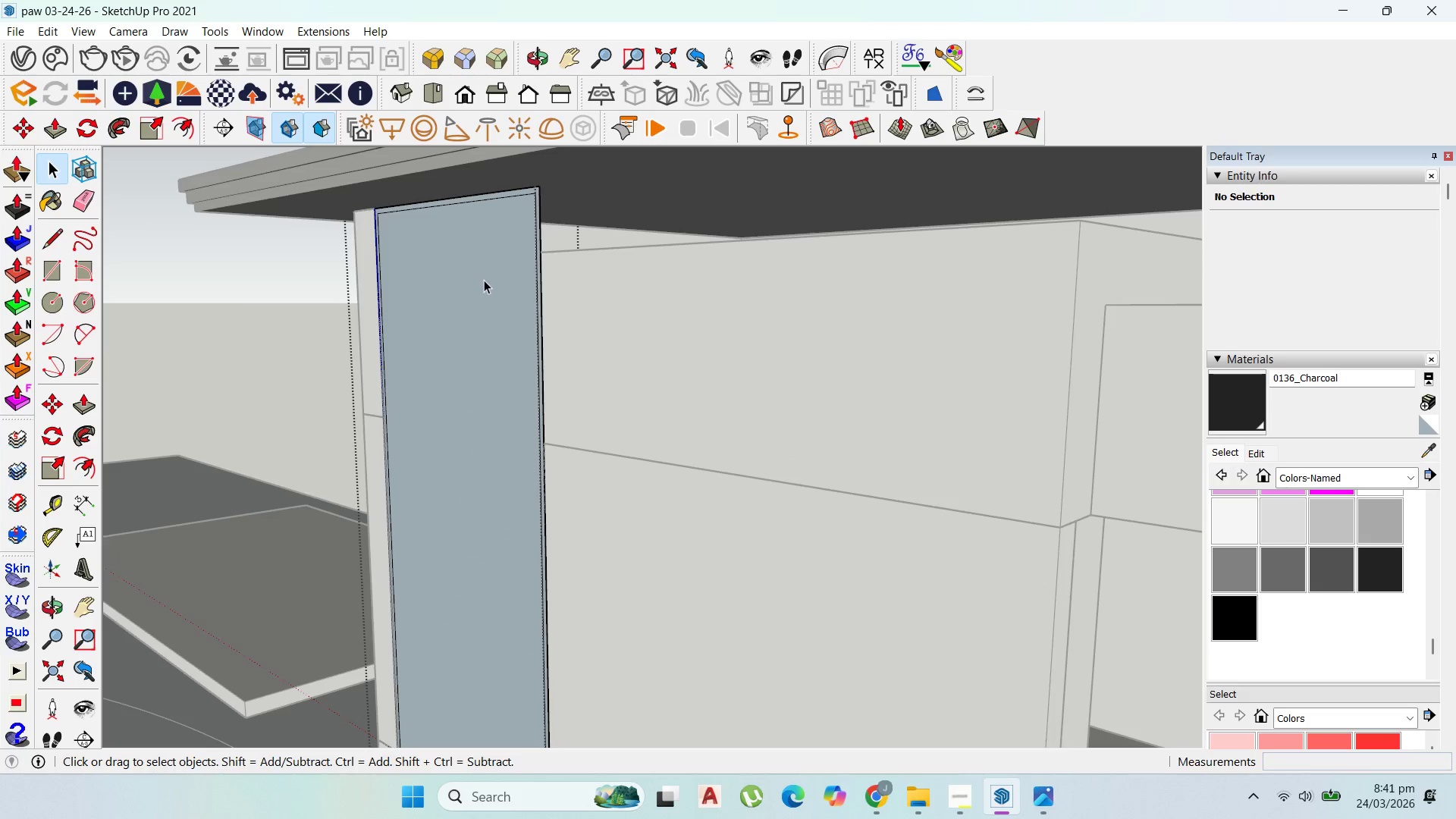 
left_click([484, 280])
 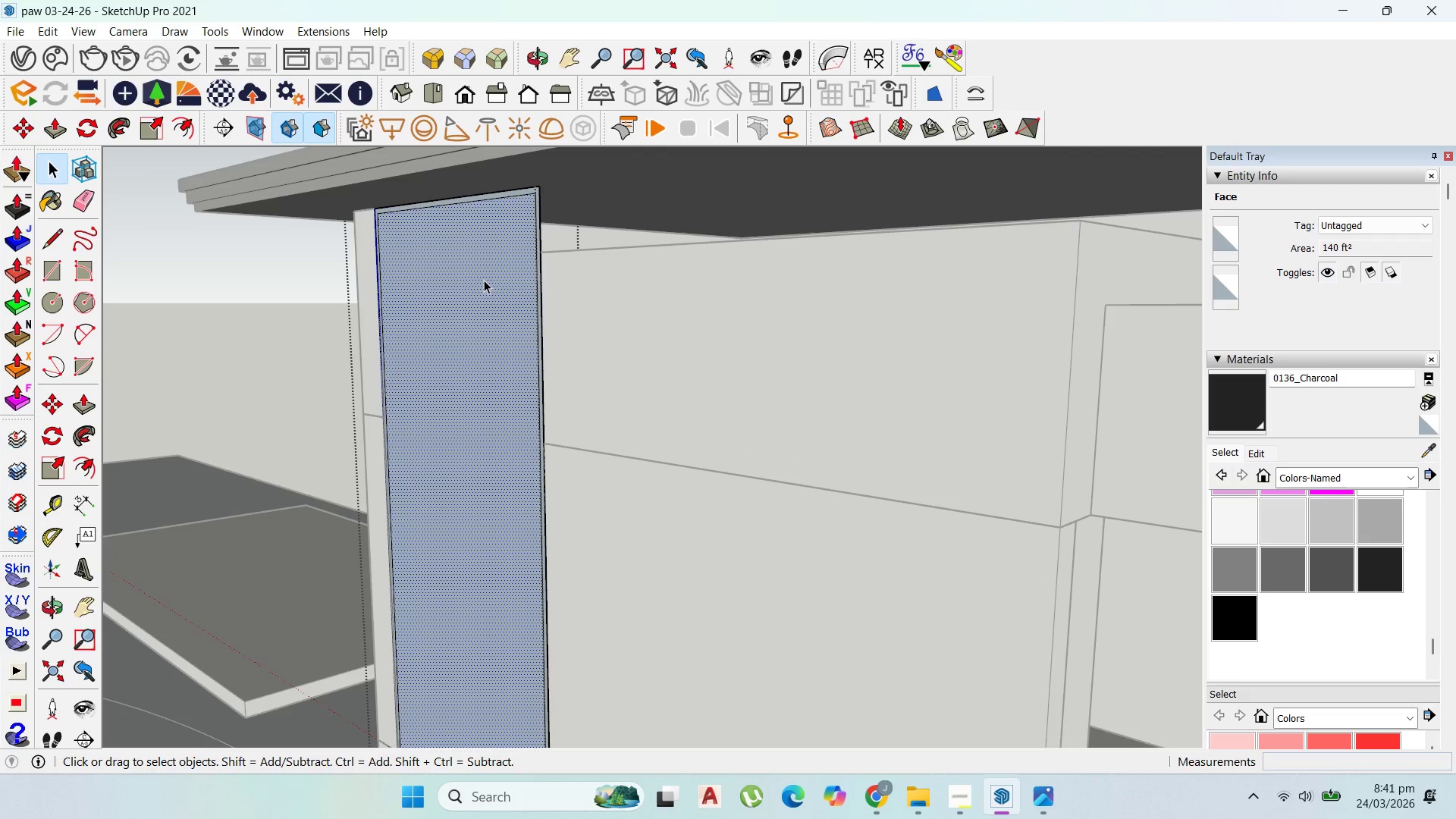 
scroll: coordinate [482, 281], scroll_direction: up, amount: 1.0
 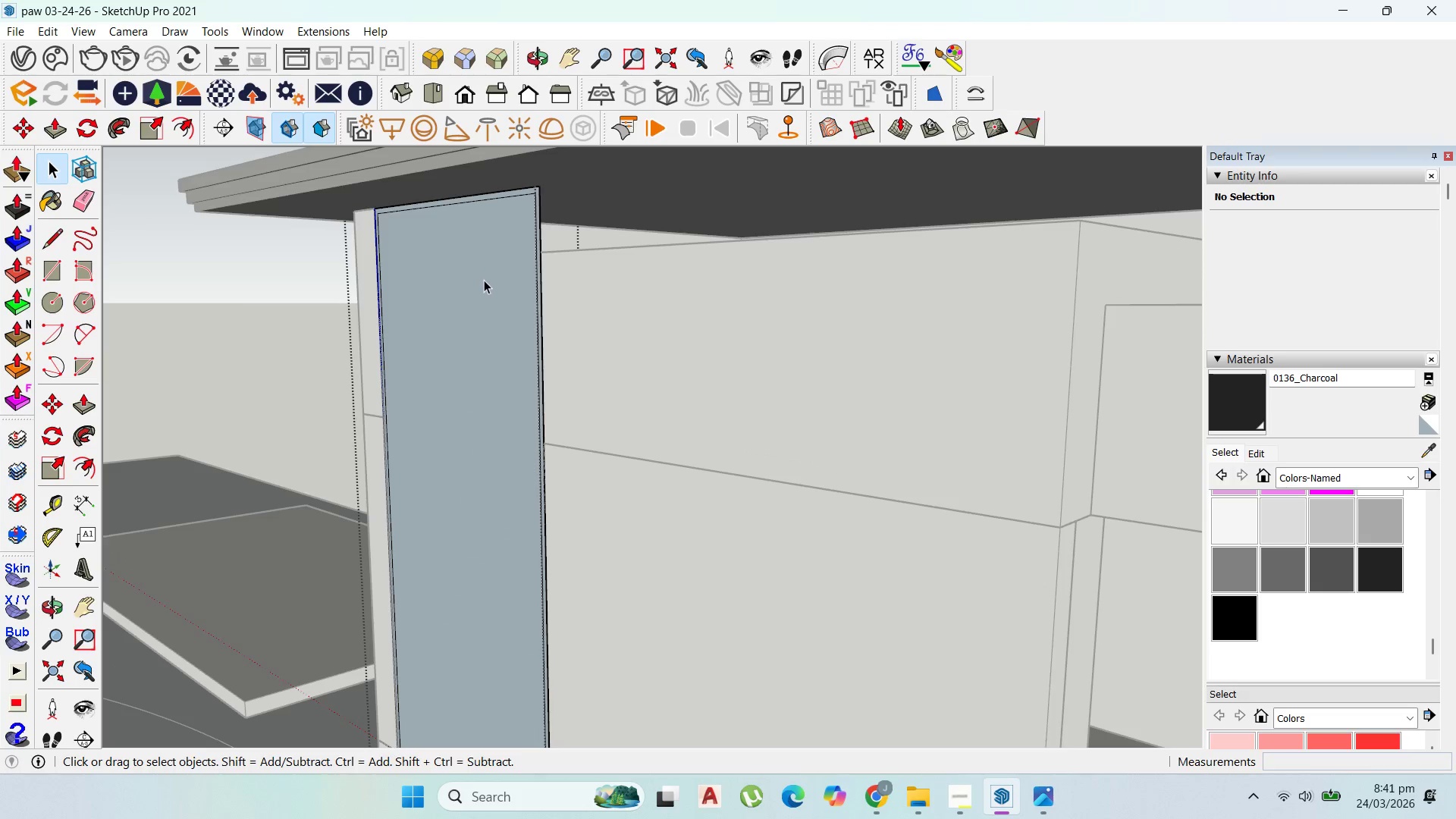 
key(Delete)
 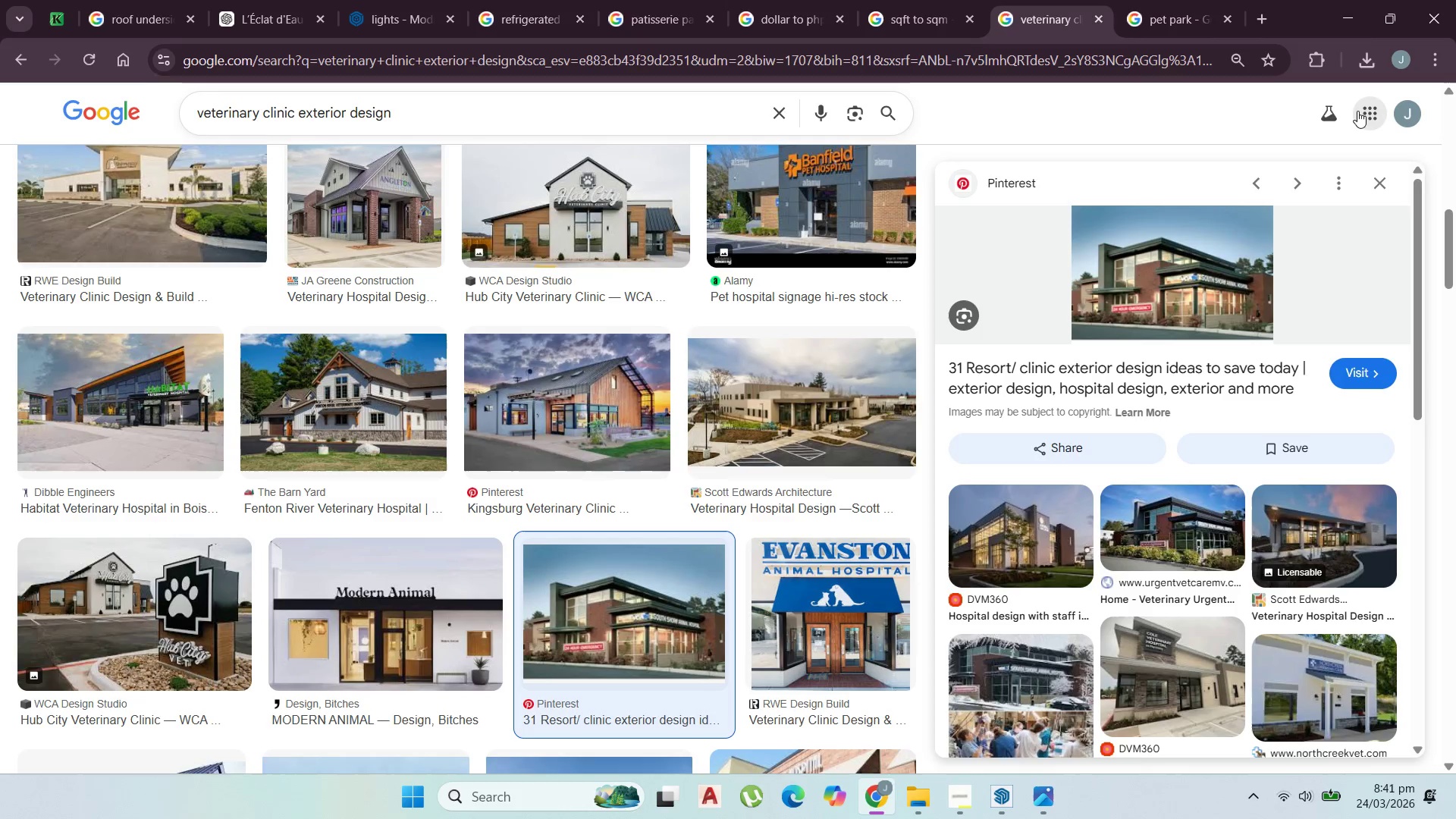 
mouse_move([1350, 17])
 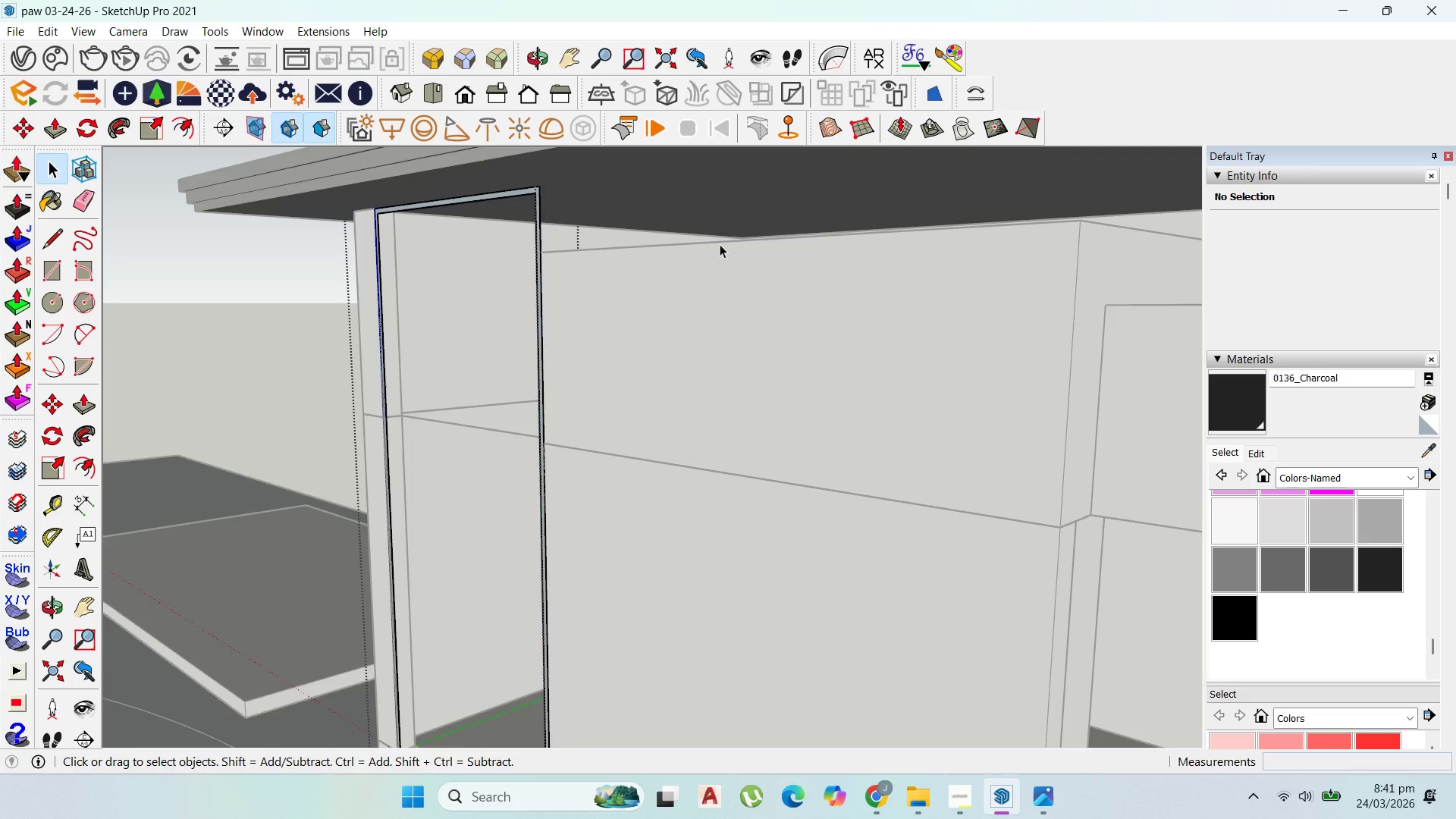 
scroll: coordinate [526, 273], scroll_direction: up, amount: 3.0
 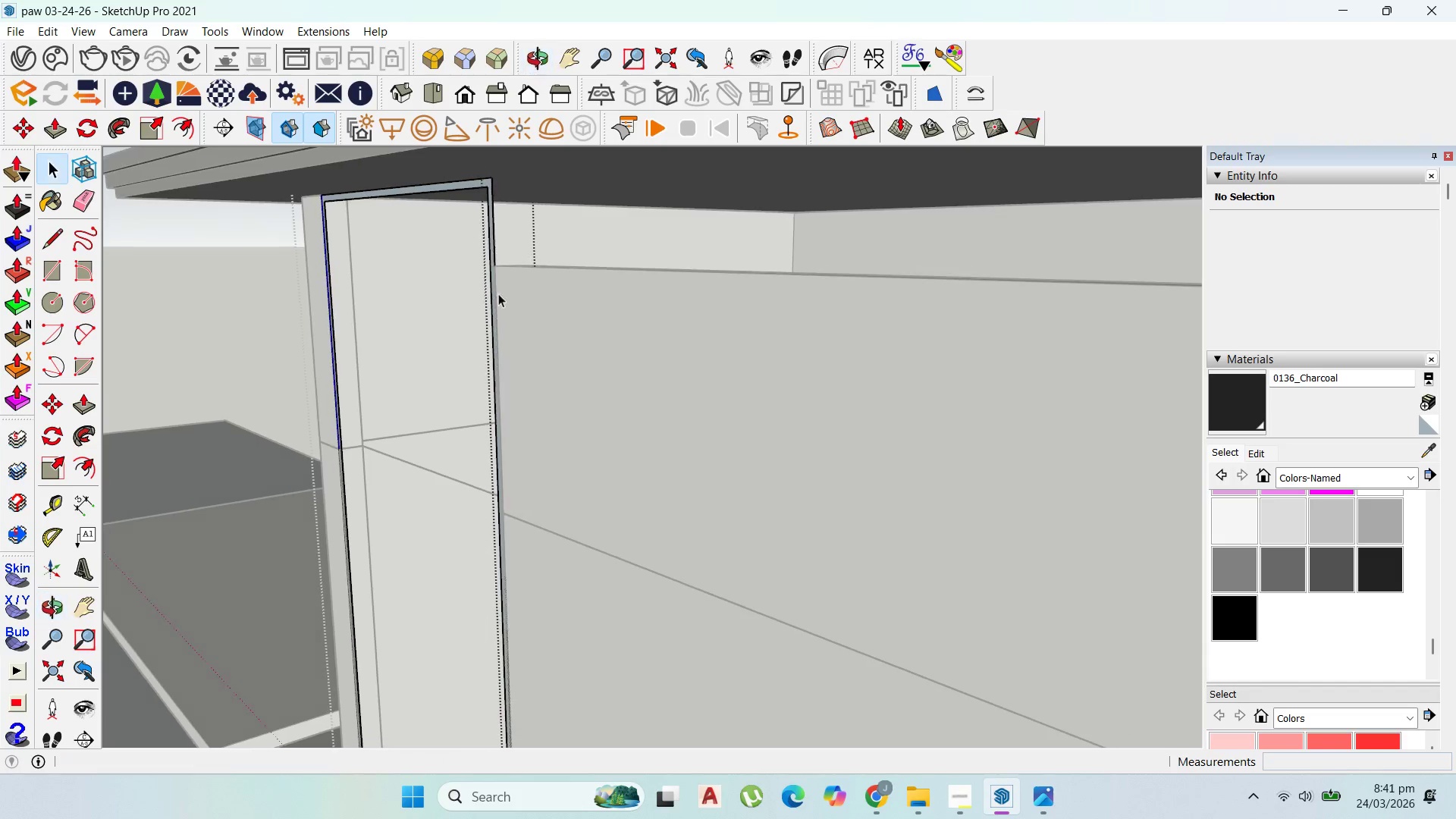 
scroll: coordinate [541, 214], scroll_direction: down, amount: 3.0
 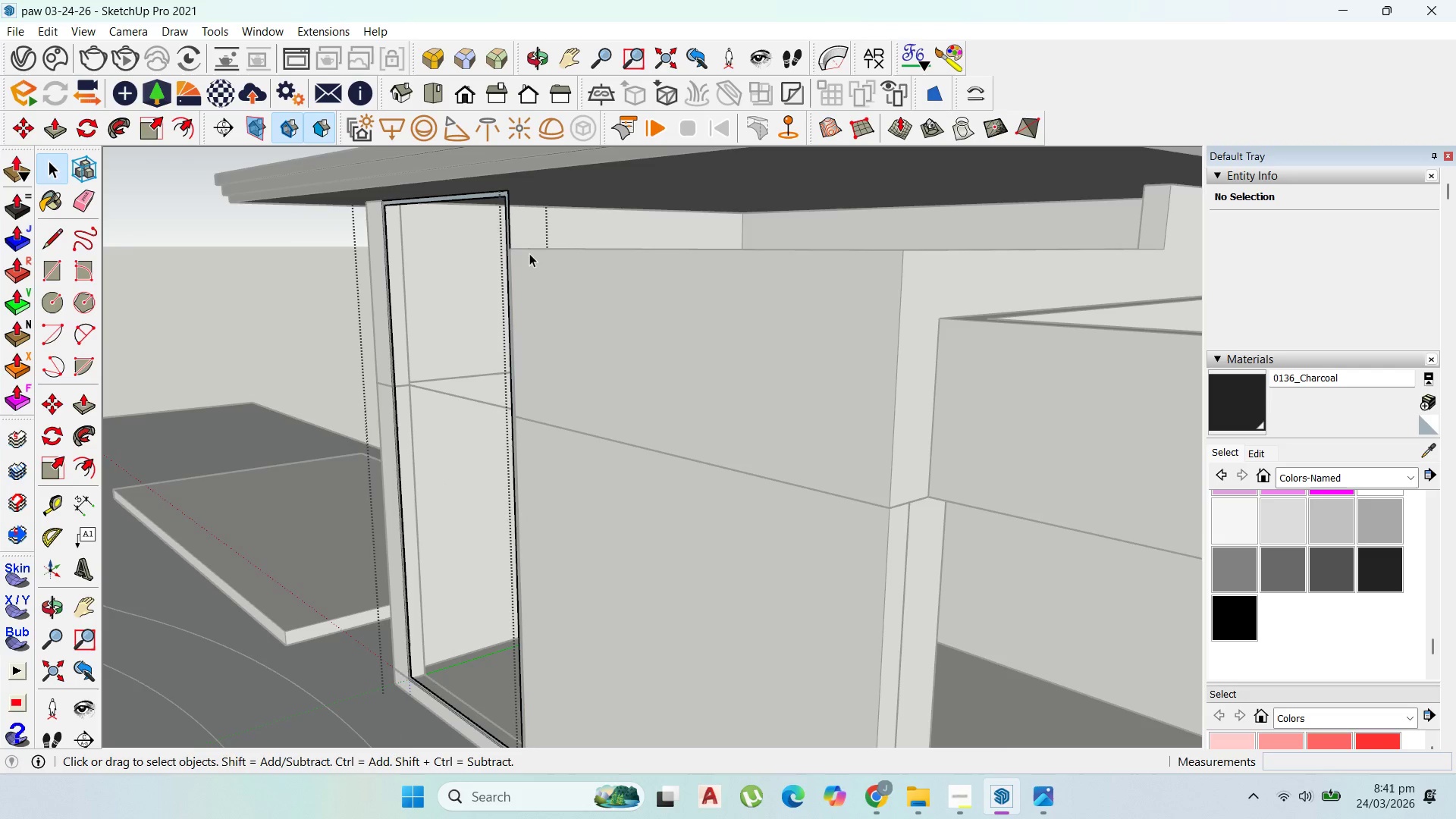 
key(P)
 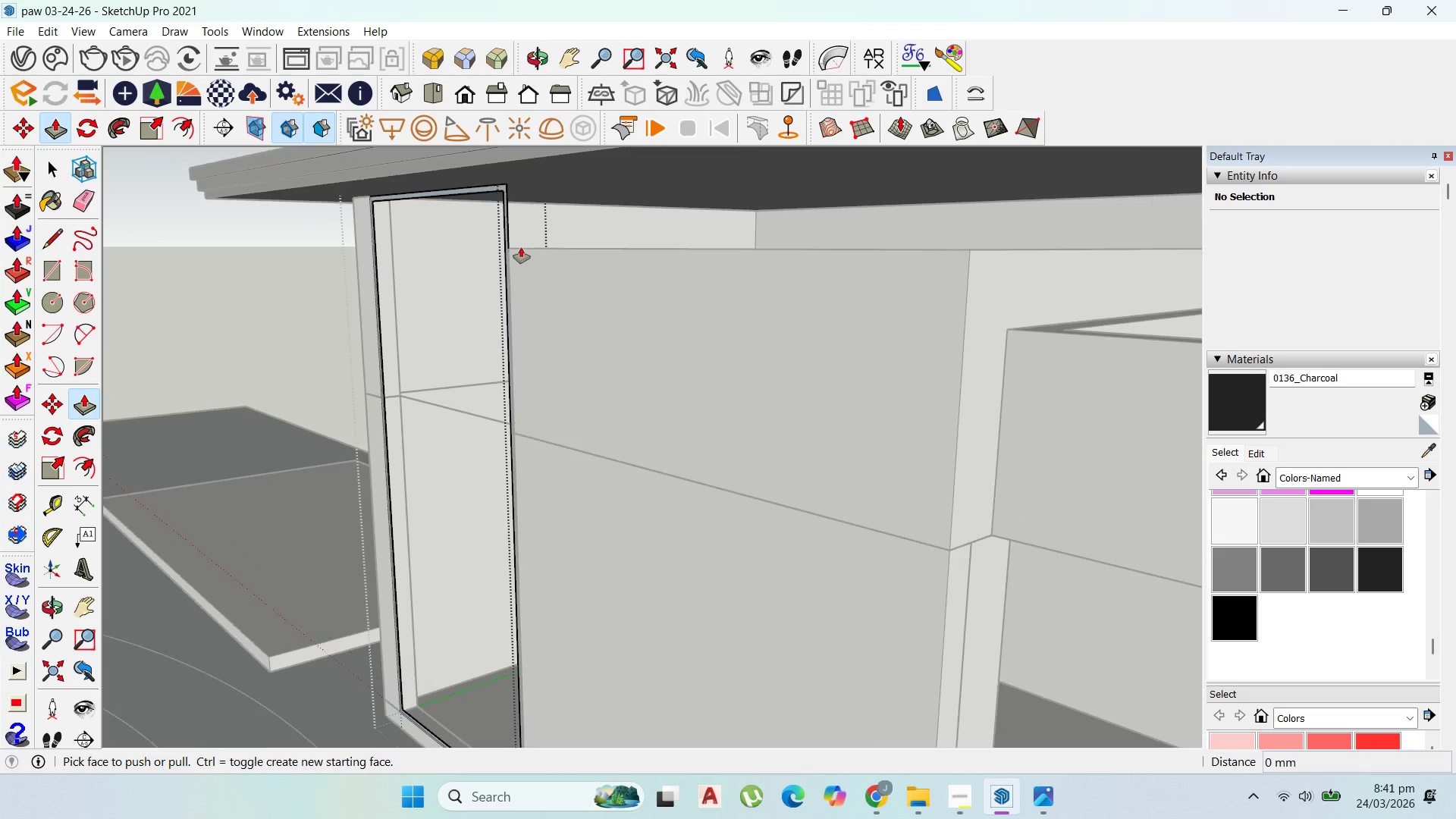 
scroll: coordinate [524, 252], scroll_direction: up, amount: 1.0
 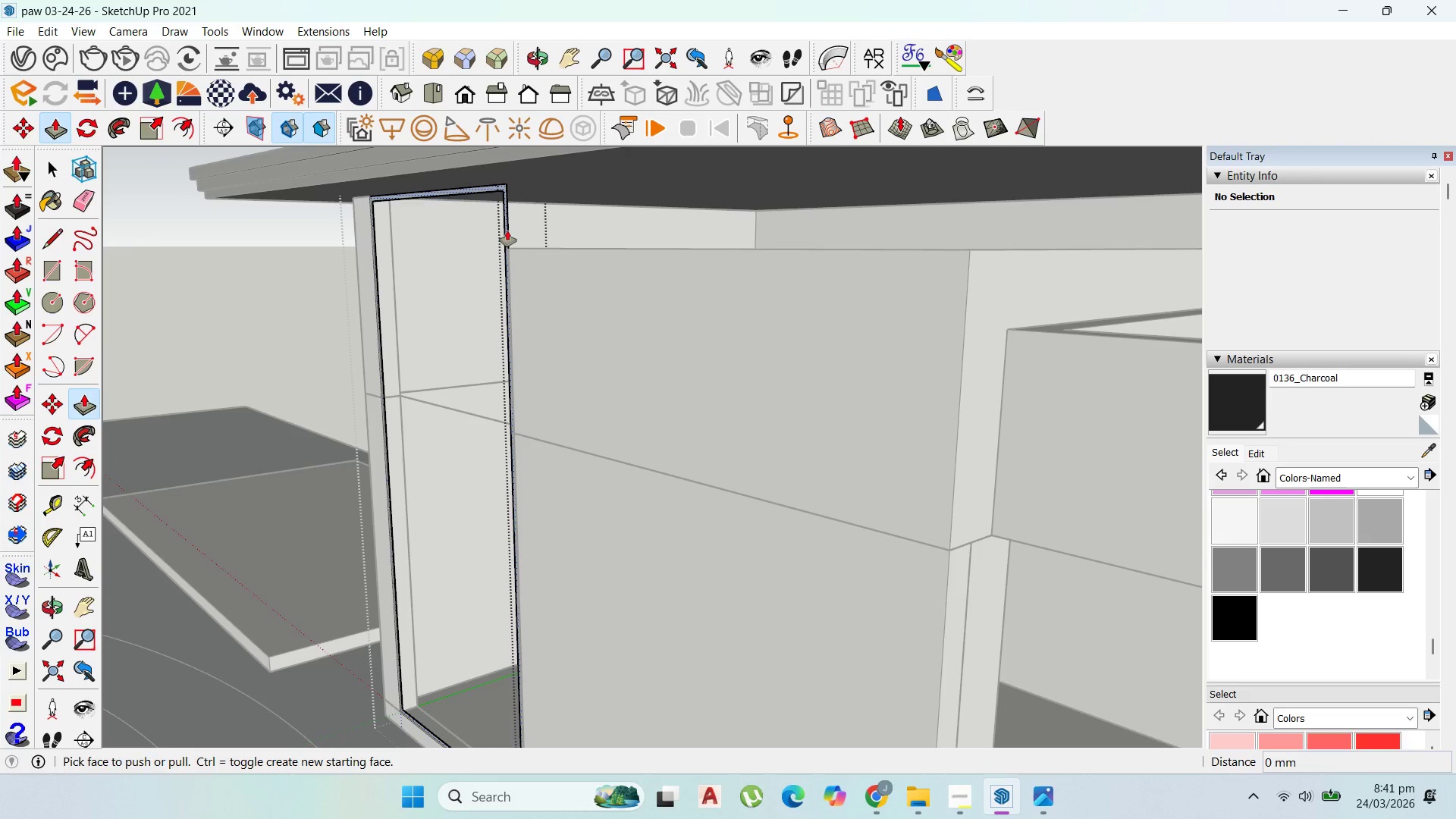 
left_click([507, 231])
 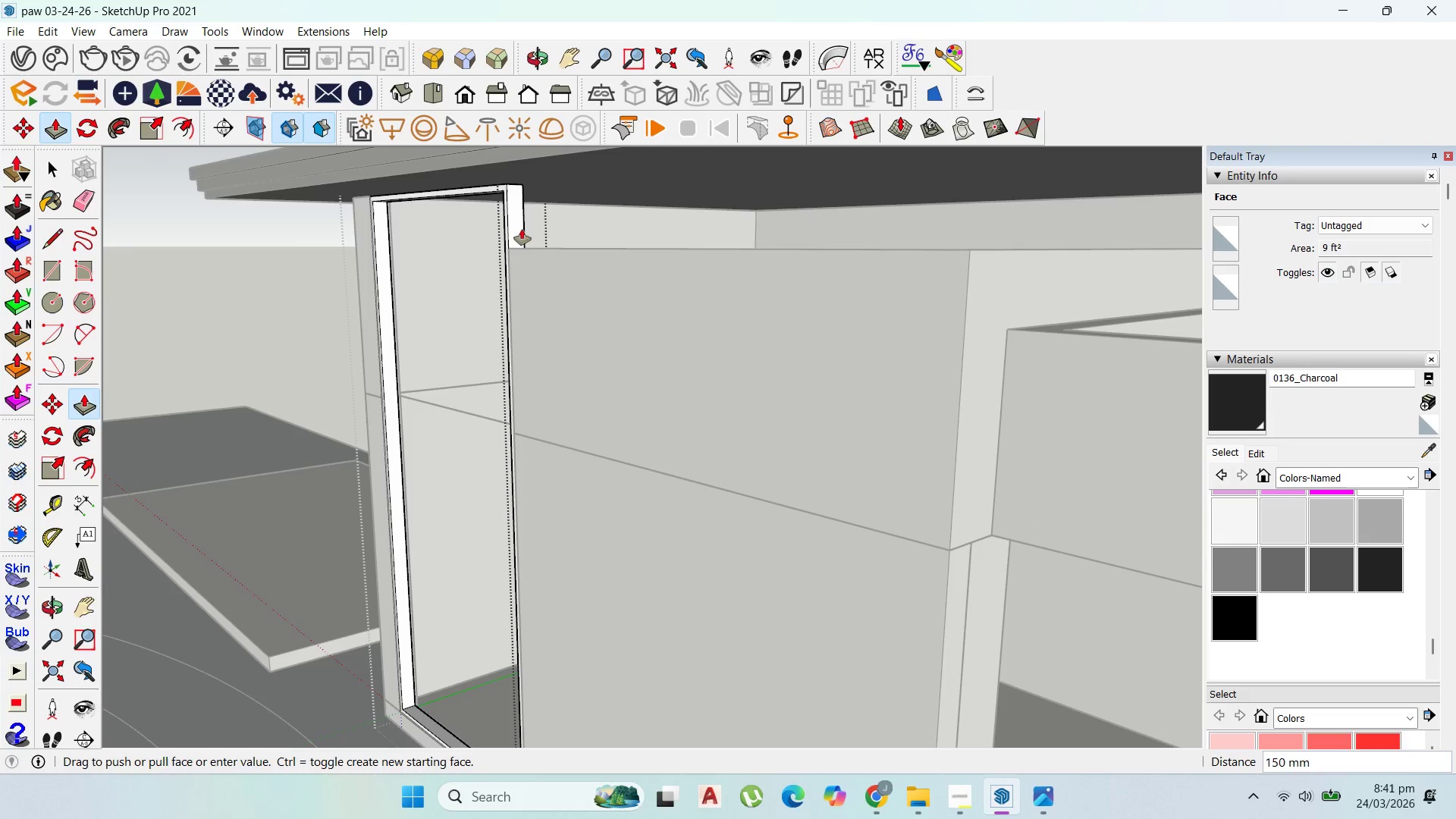 
type(100)
 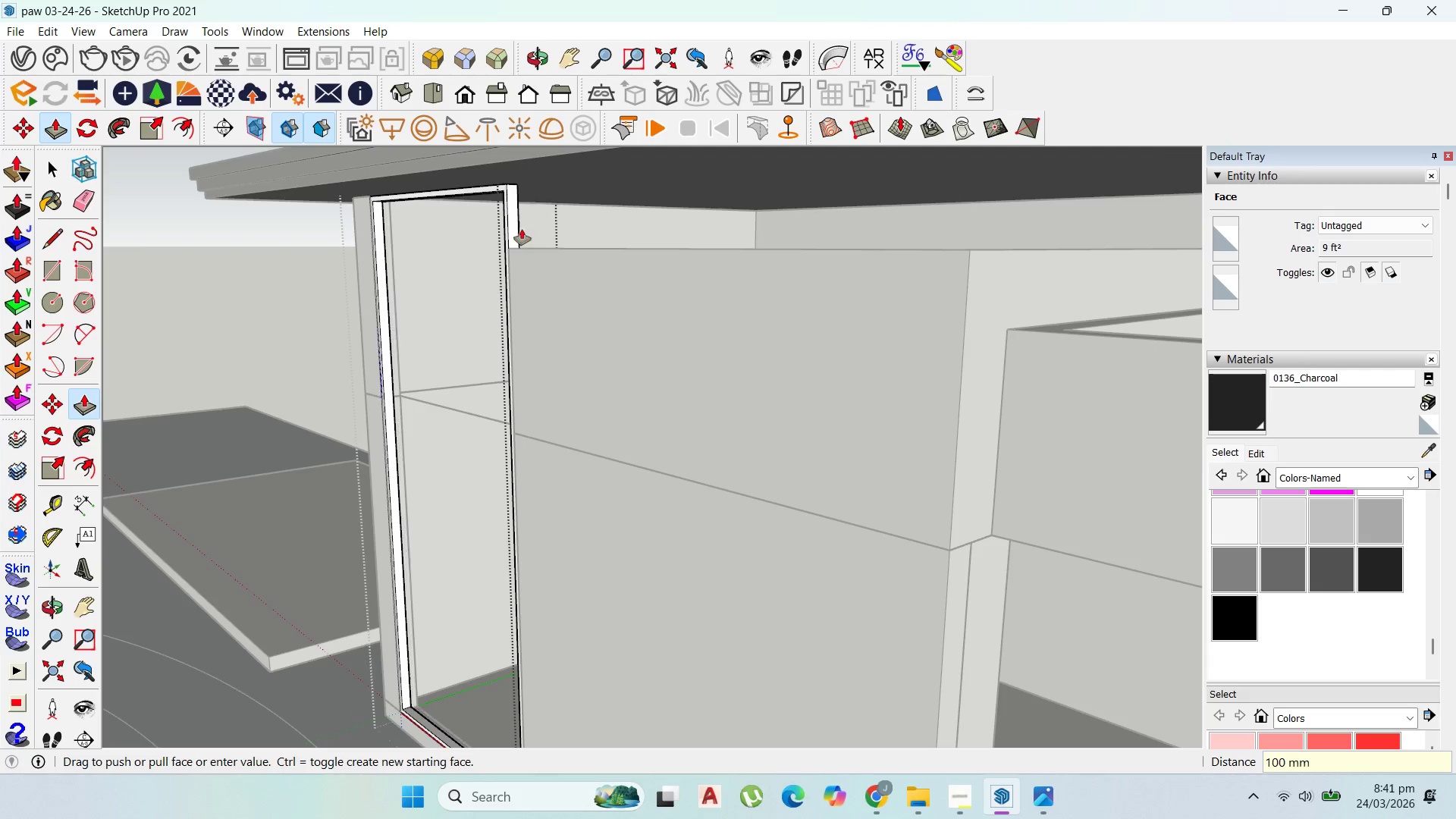 
key(Enter)
 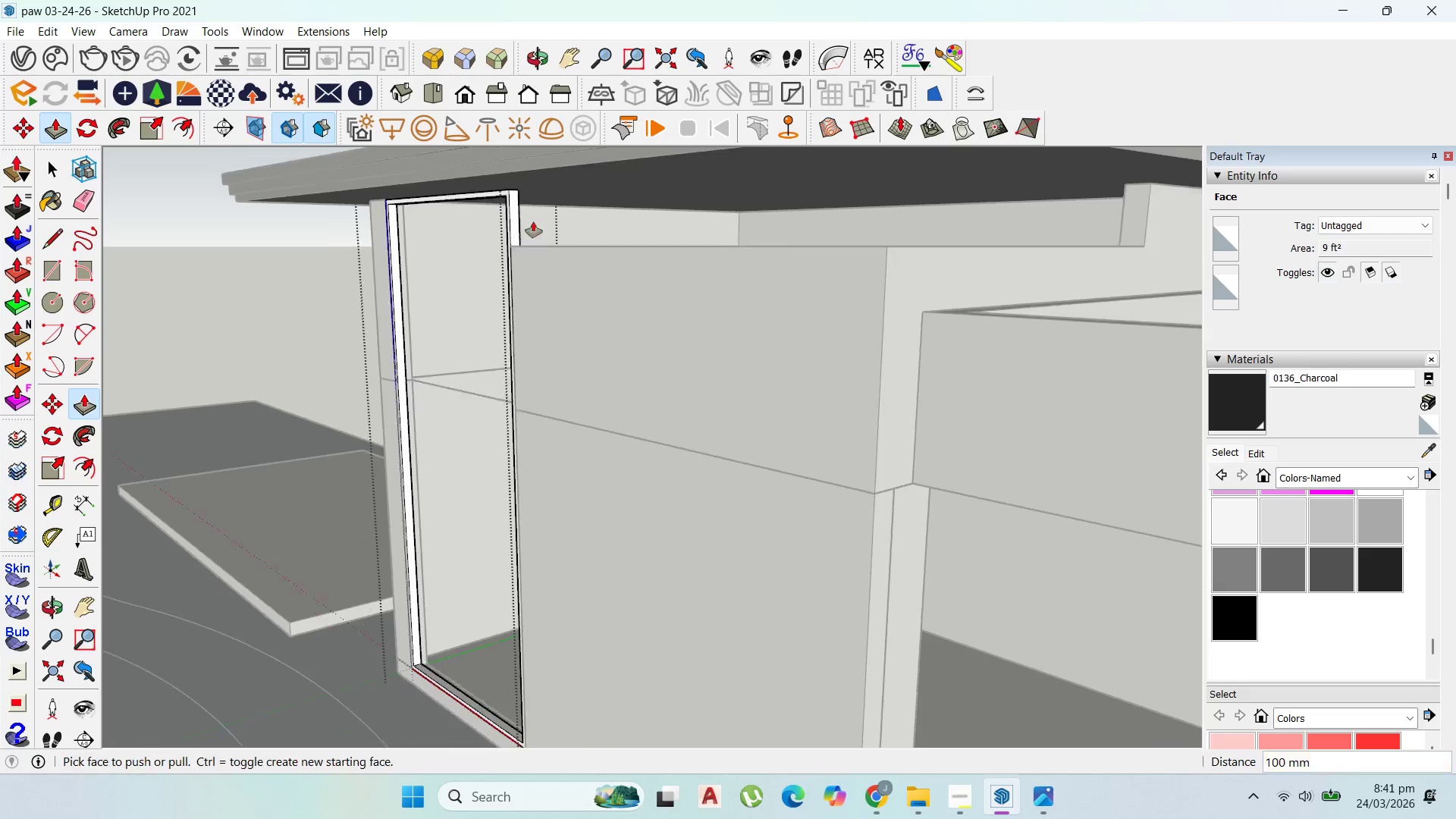 
key(Shift+ShiftRight)
 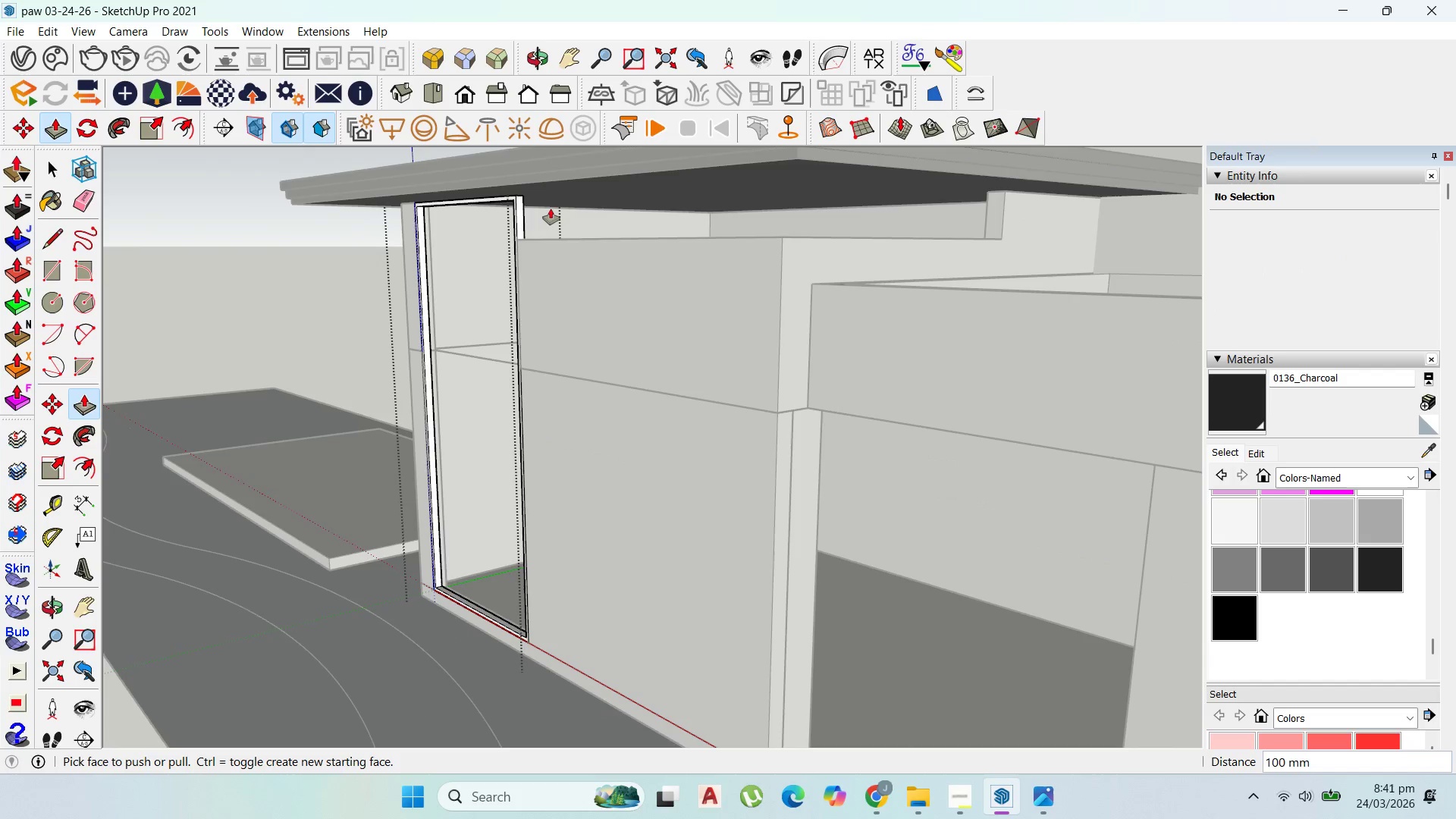 
scroll: coordinate [547, 211], scroll_direction: down, amount: 3.0
 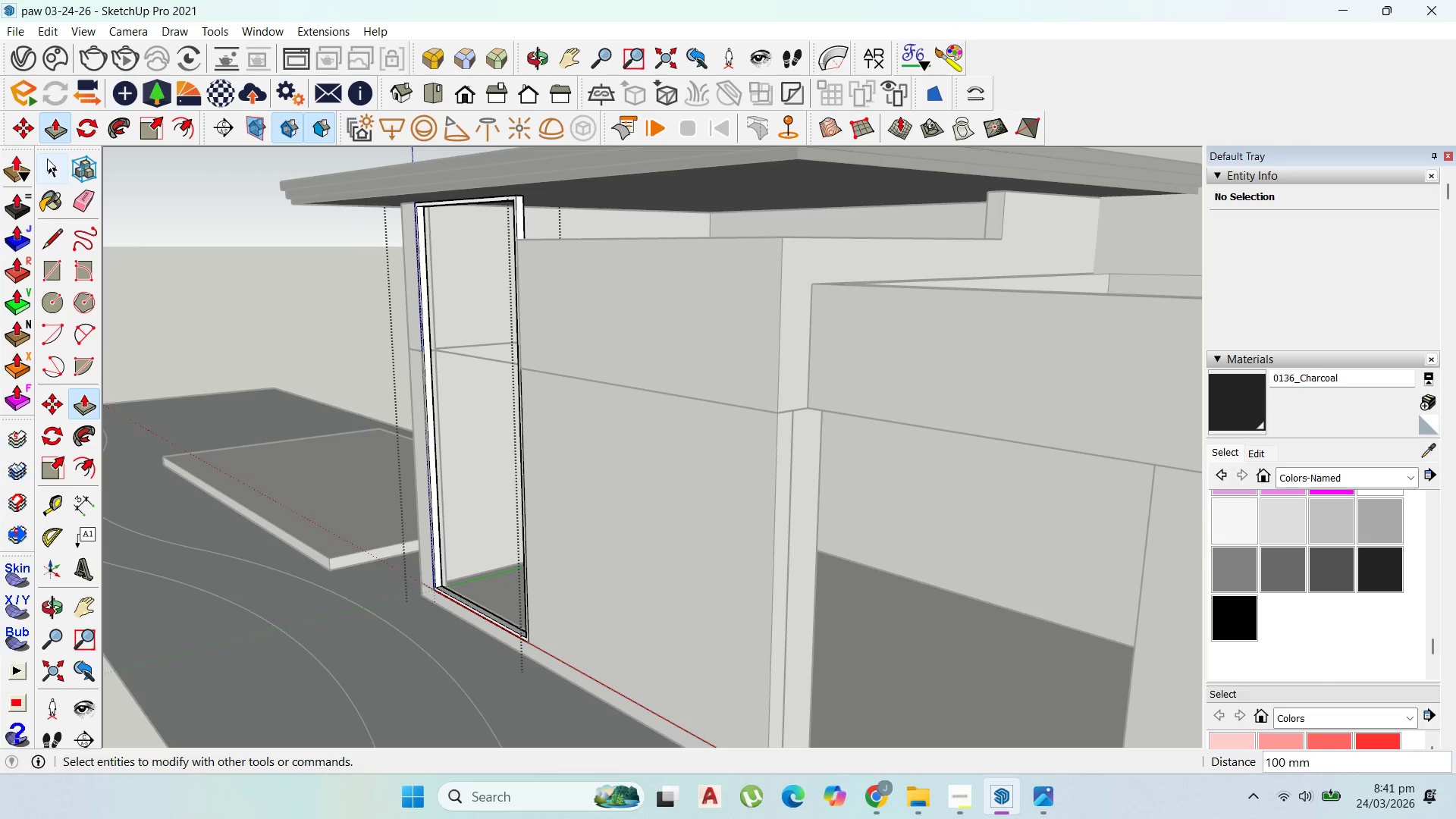 
key(Escape)
 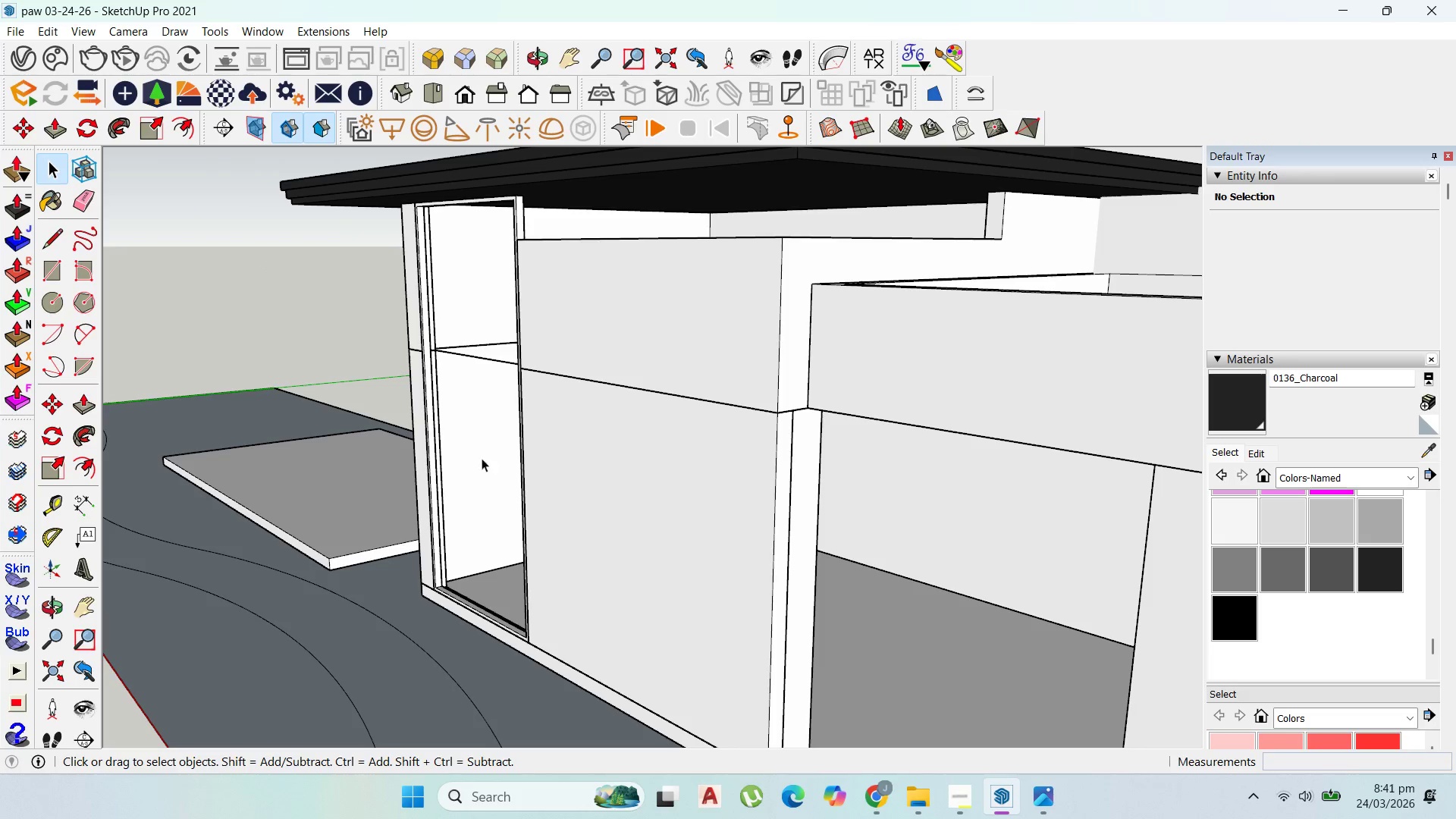 
key(Escape)
 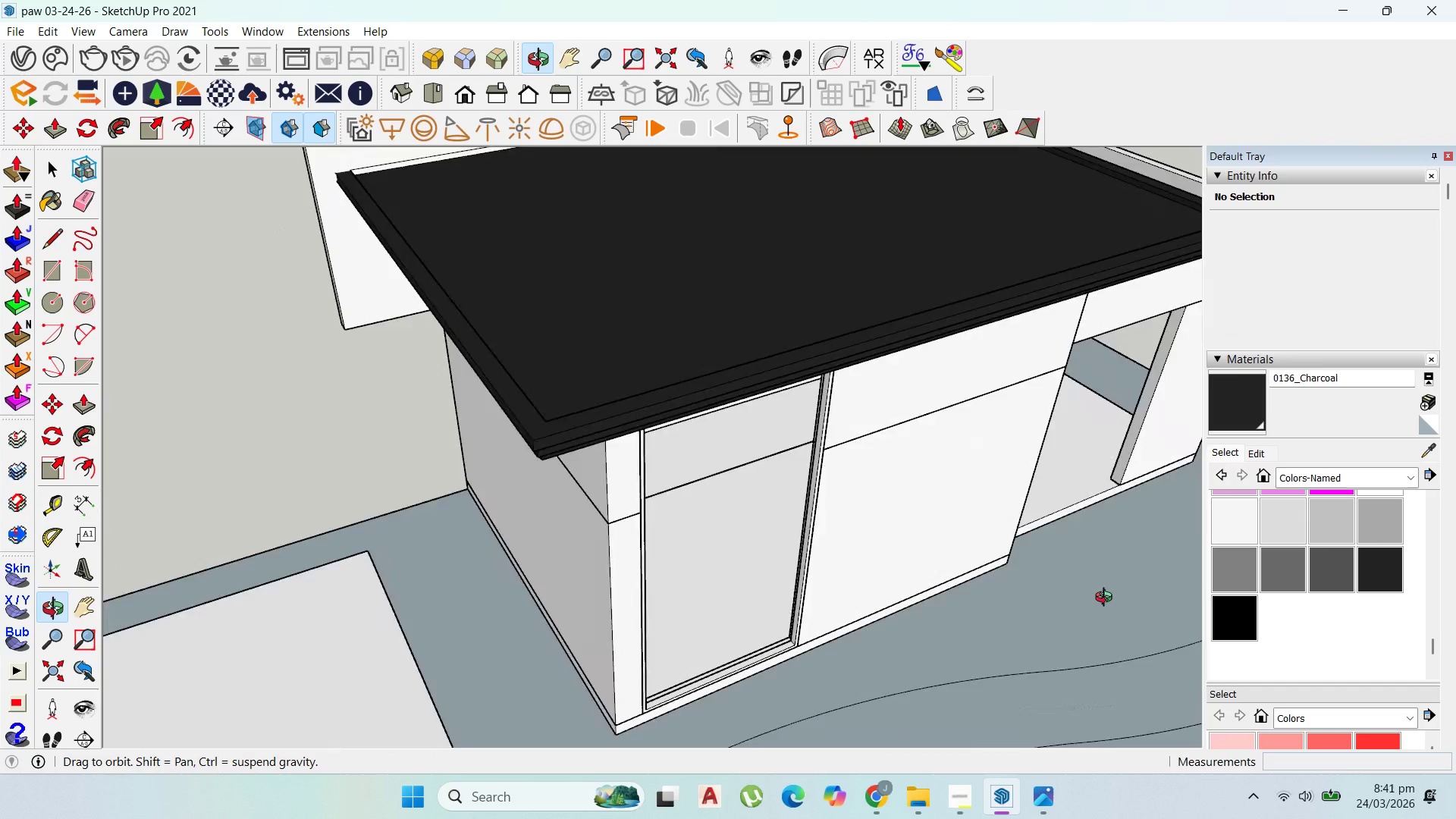 
left_click([795, 643])
 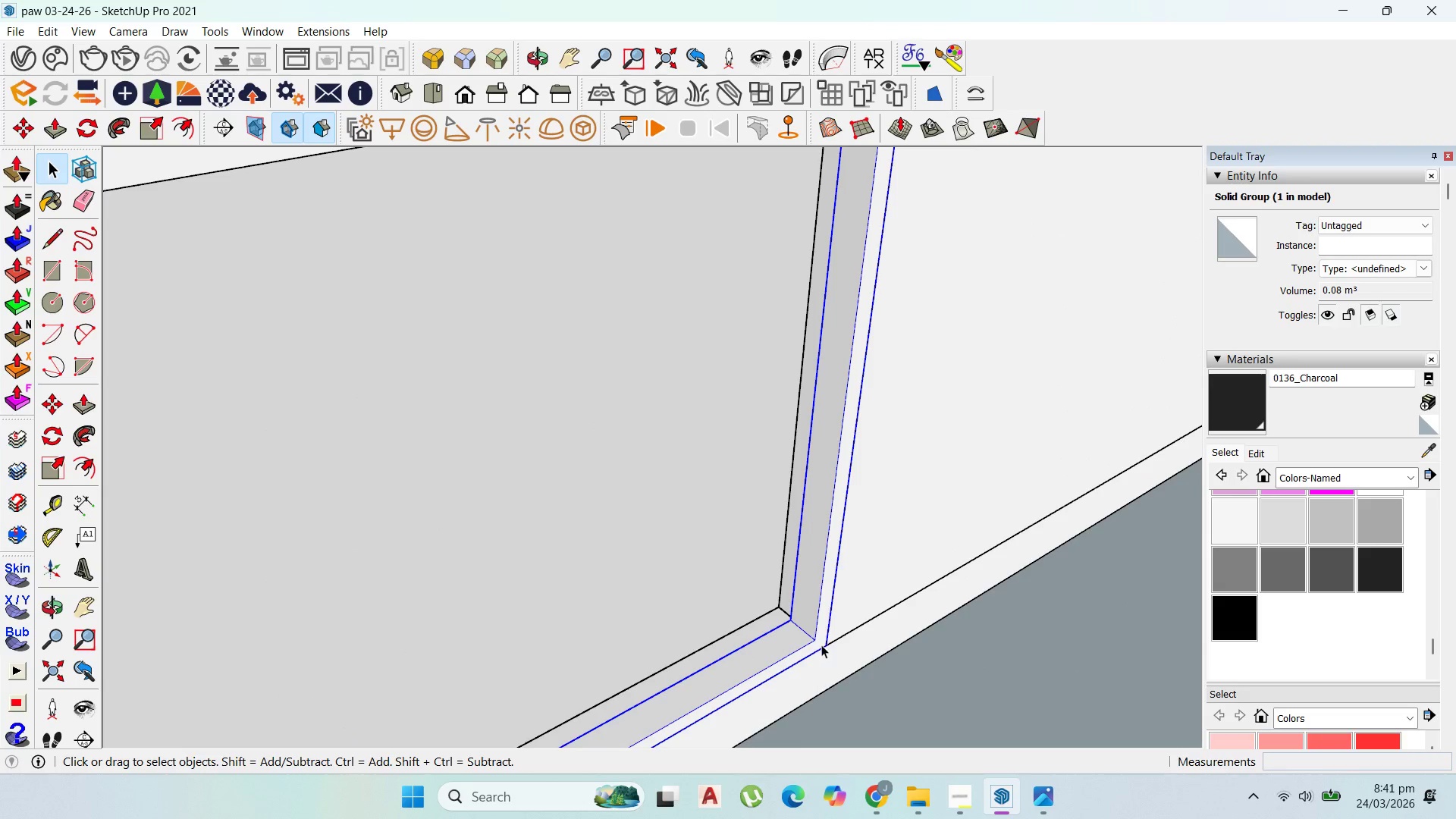 
scroll: coordinate [798, 642], scroll_direction: up, amount: 16.0
 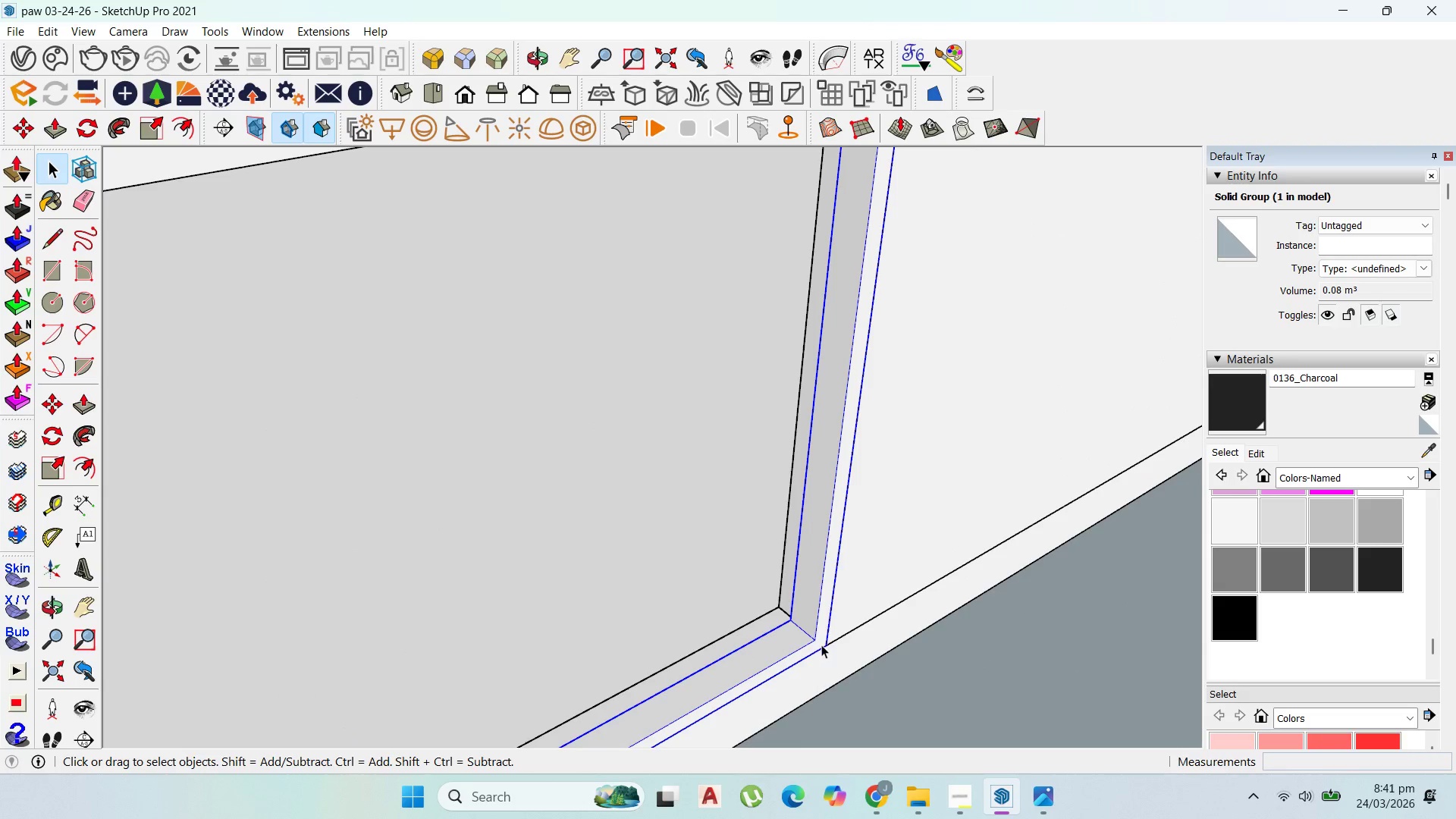 
key(M)
 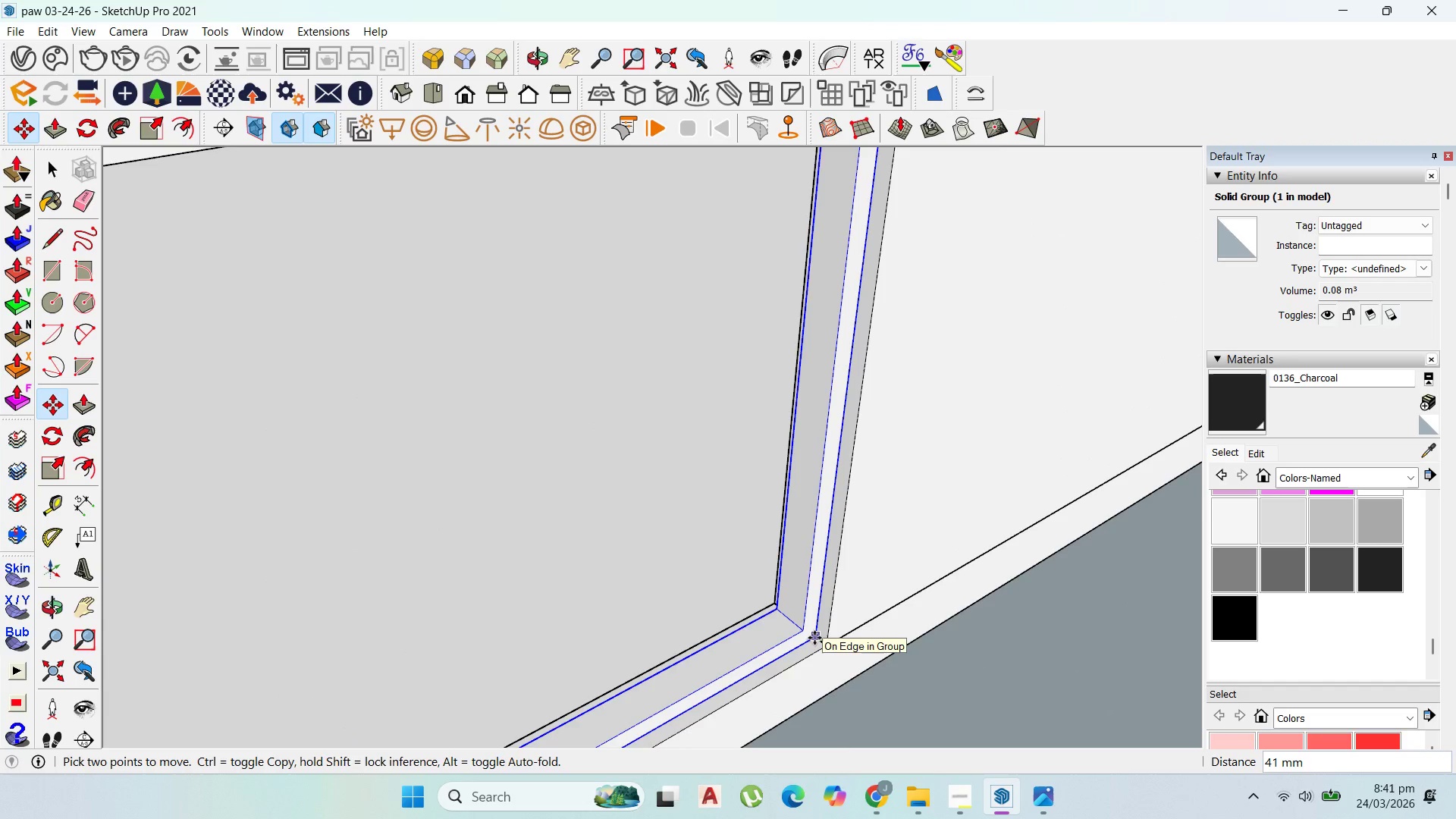 
scroll: coordinate [821, 645], scroll_direction: up, amount: 1.0
 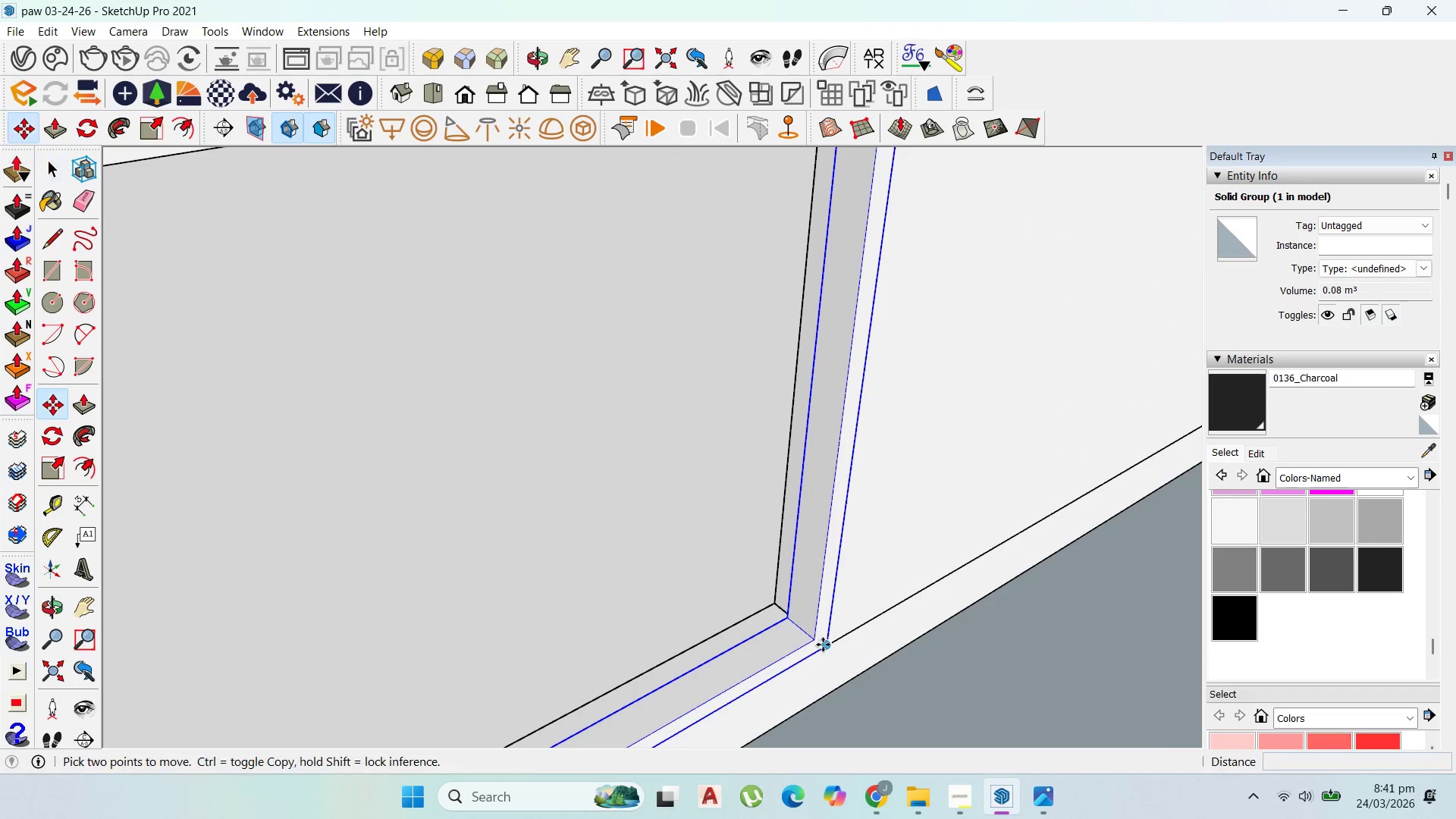 
type(25)
 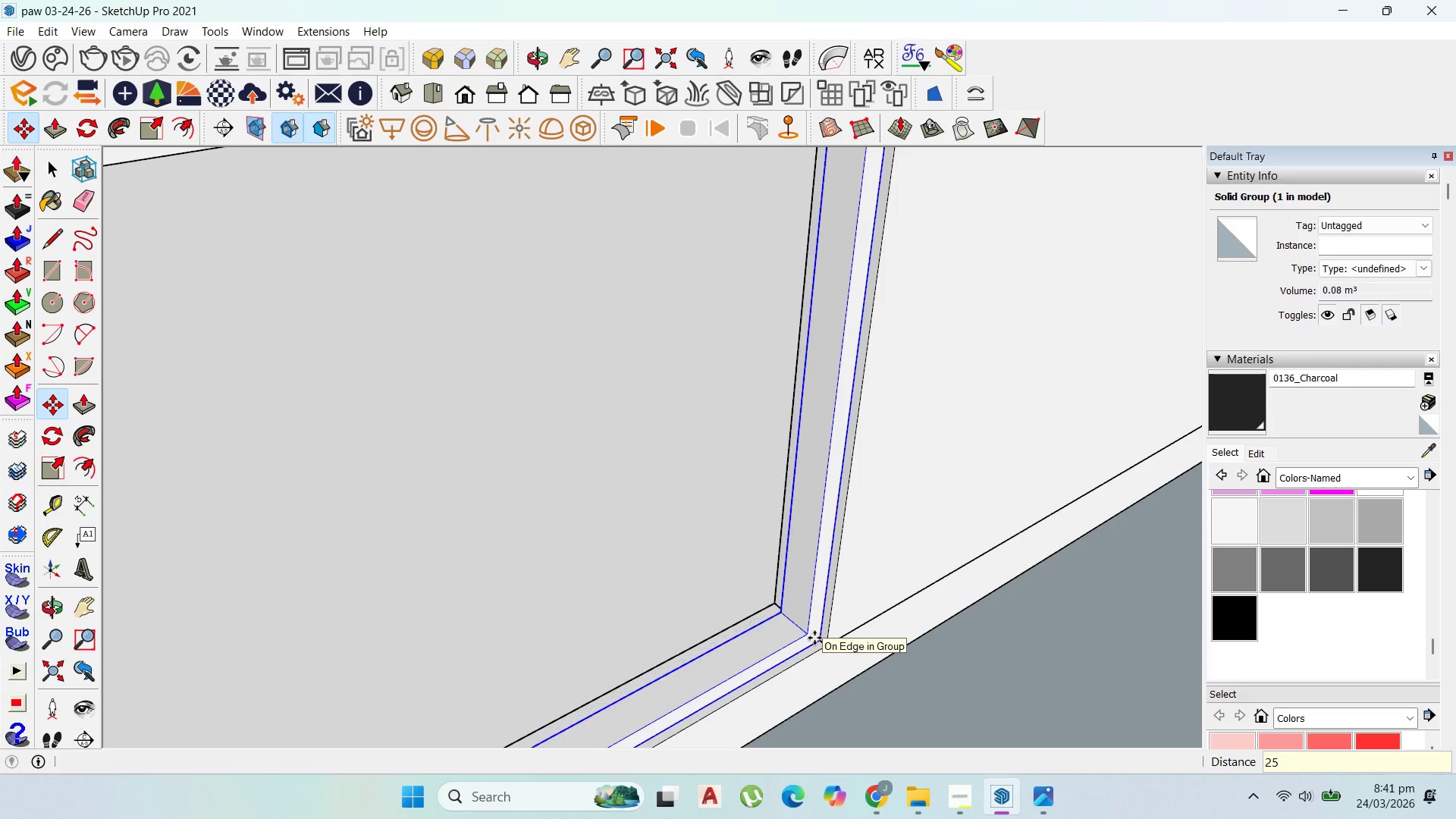 
key(Enter)
 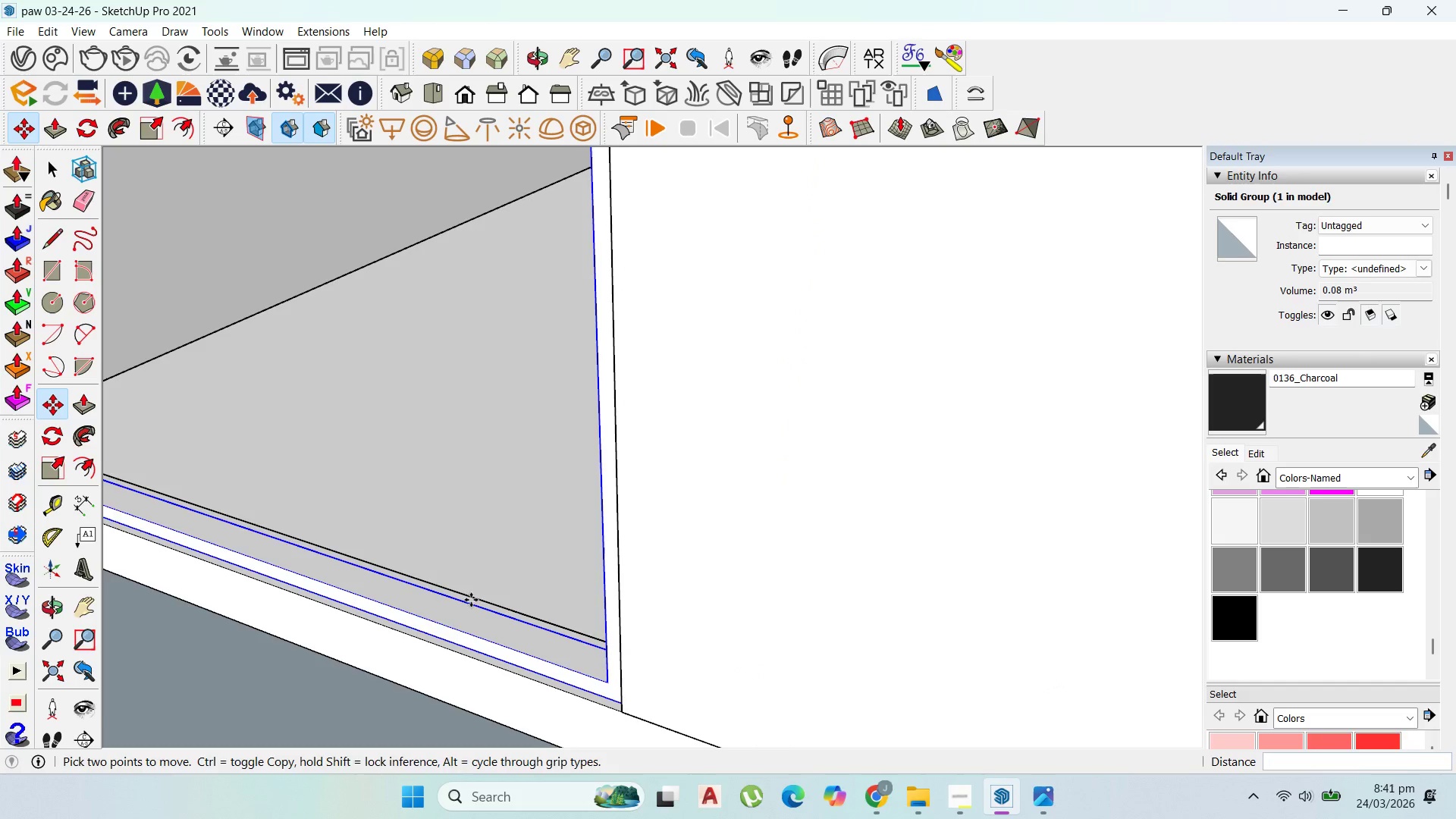 
scroll: coordinate [633, 643], scroll_direction: down, amount: 22.0
 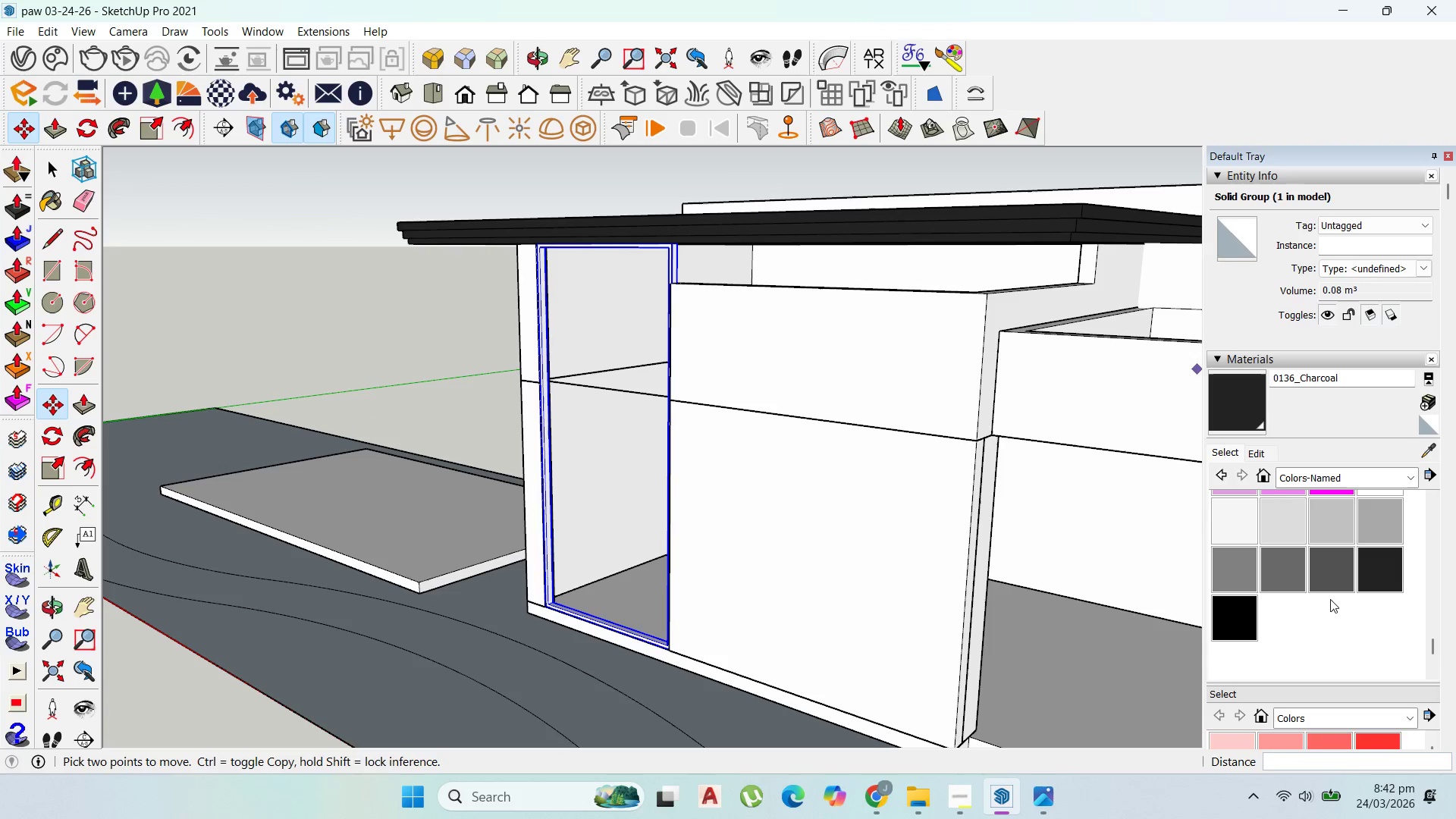 
left_click([1332, 581])
 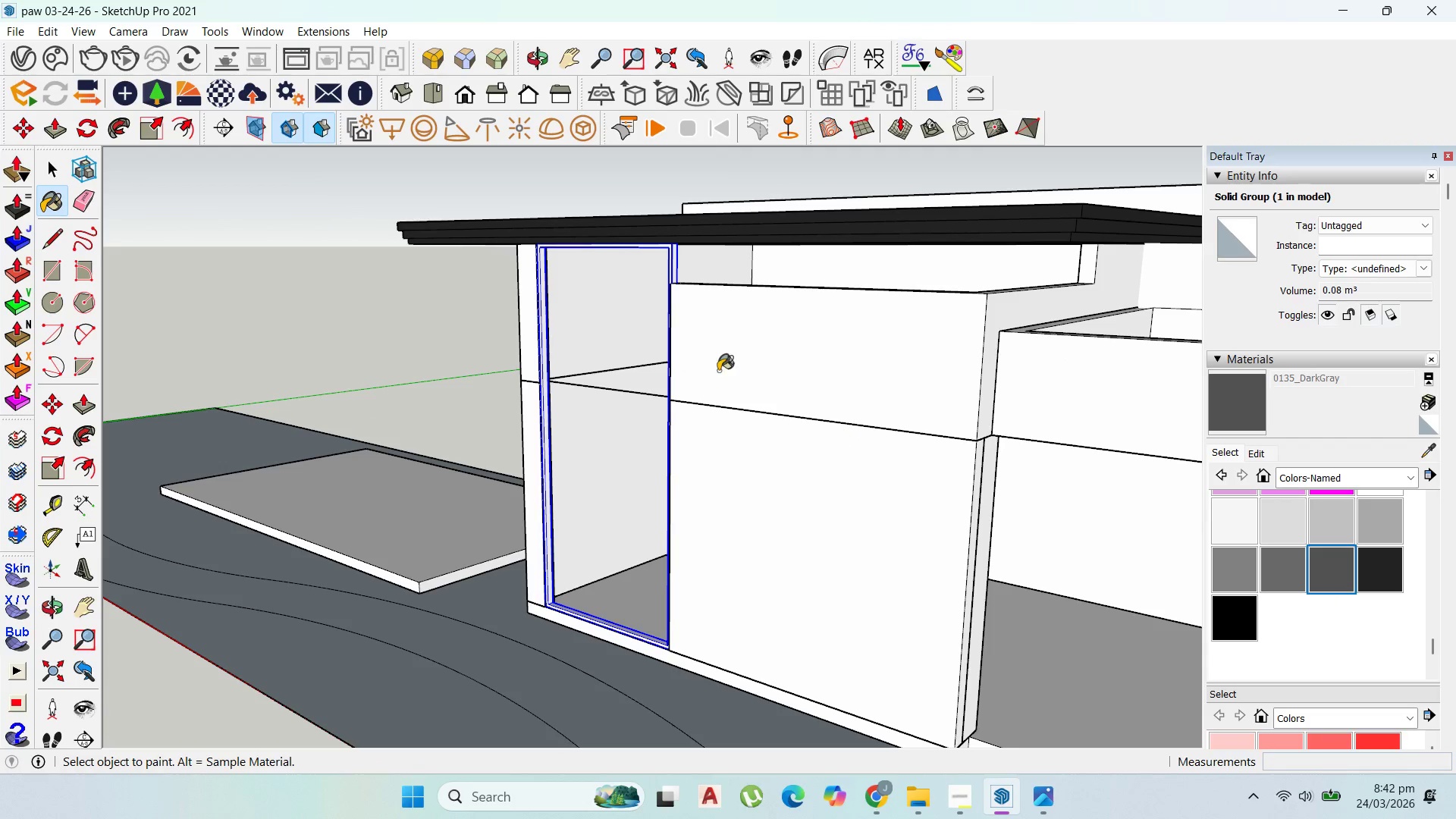 
scroll: coordinate [645, 258], scroll_direction: up, amount: 6.0
 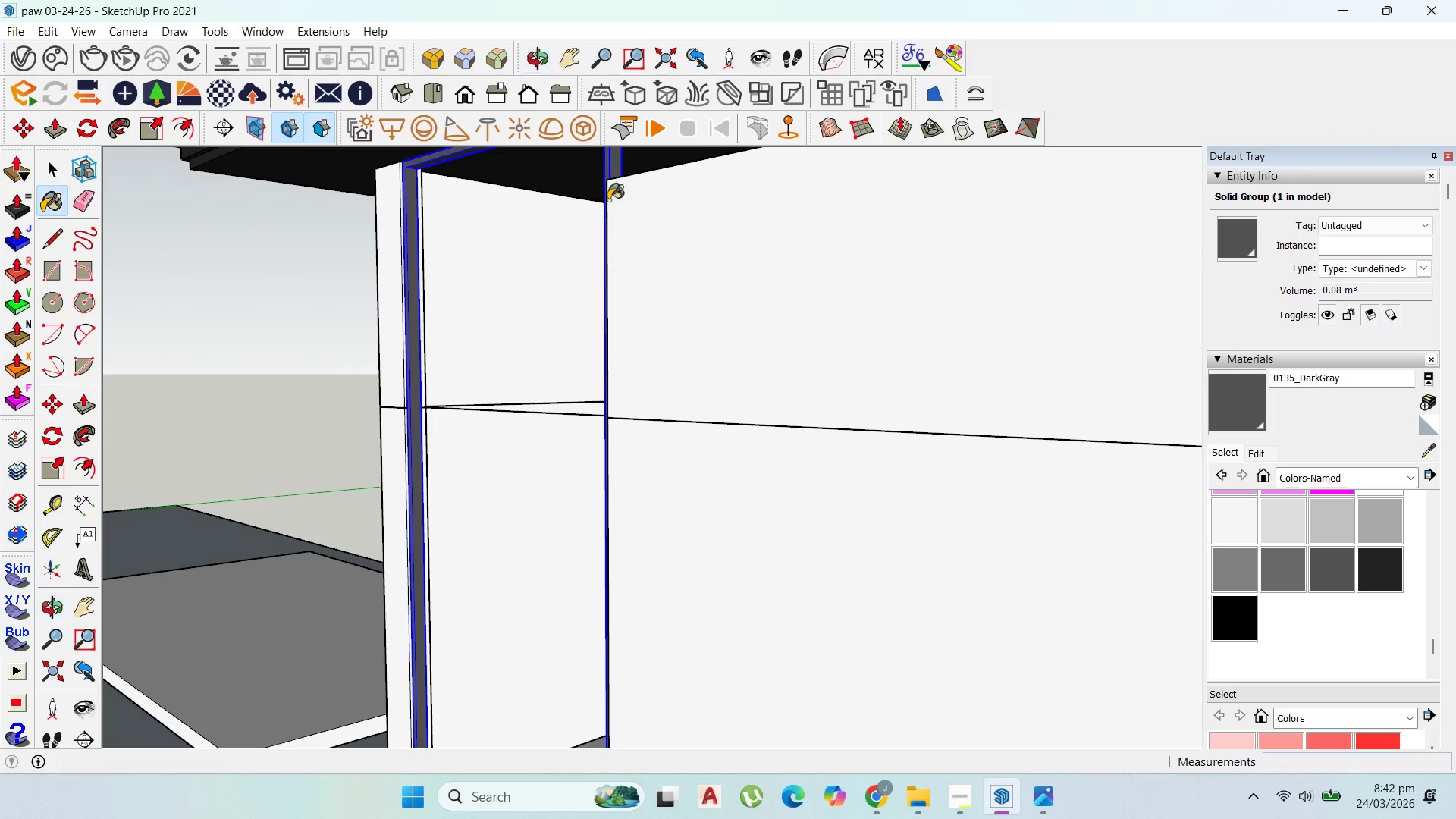 
scroll: coordinate [610, 214], scroll_direction: down, amount: 4.0
 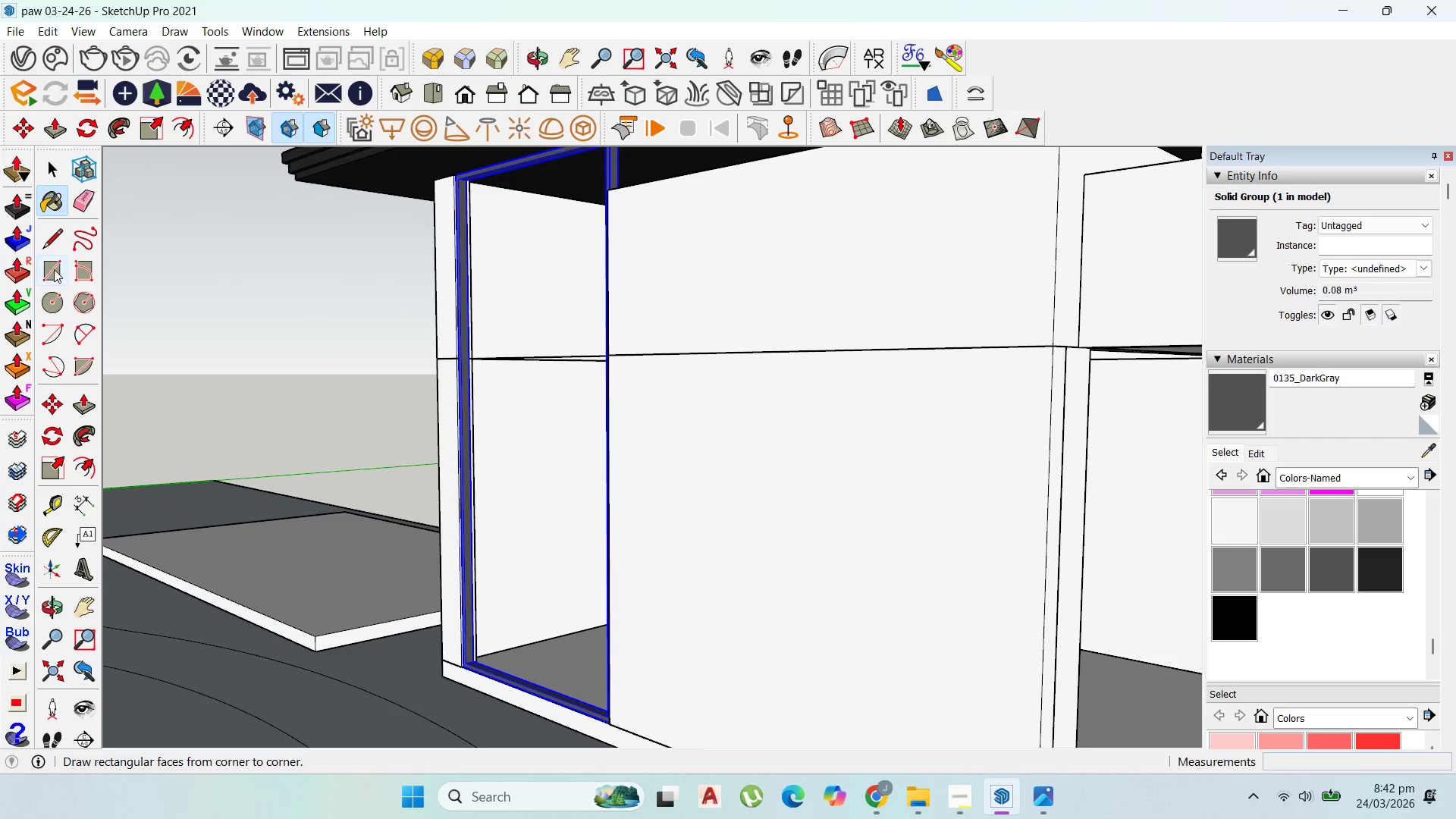 
scroll: coordinate [487, 178], scroll_direction: up, amount: 2.0
 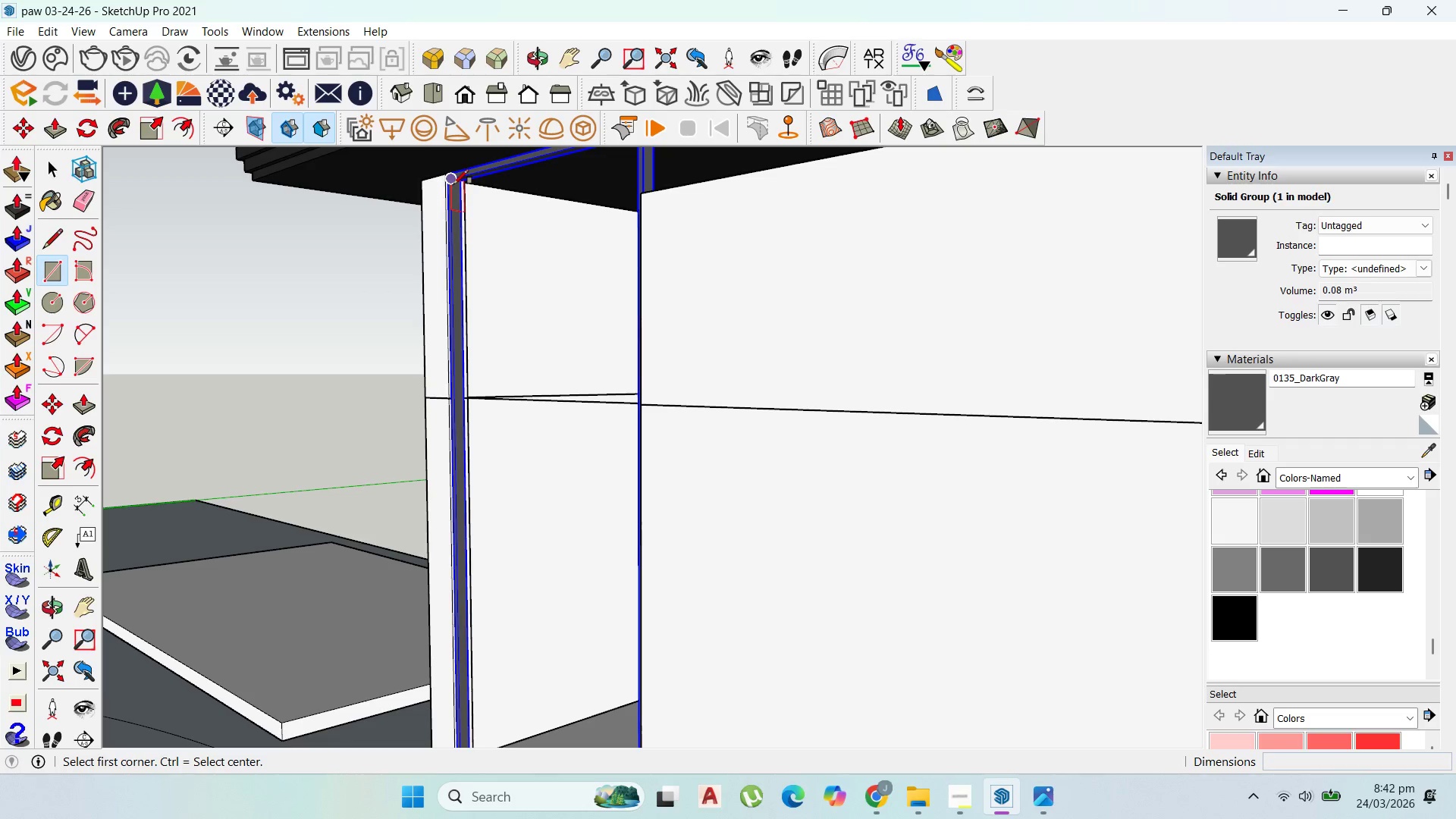 
left_click([454, 184])
 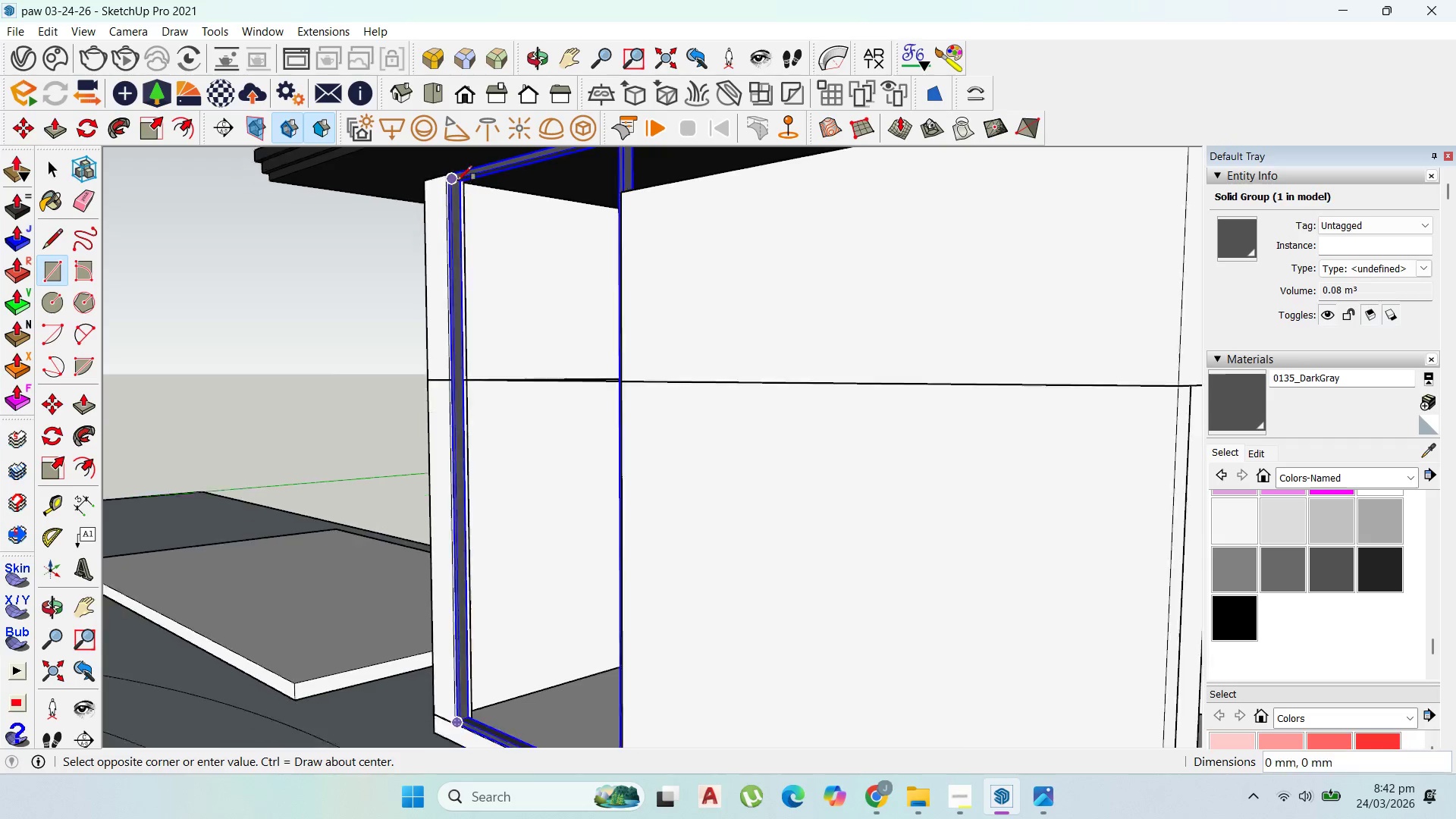 
scroll: coordinate [462, 176], scroll_direction: down, amount: 7.0
 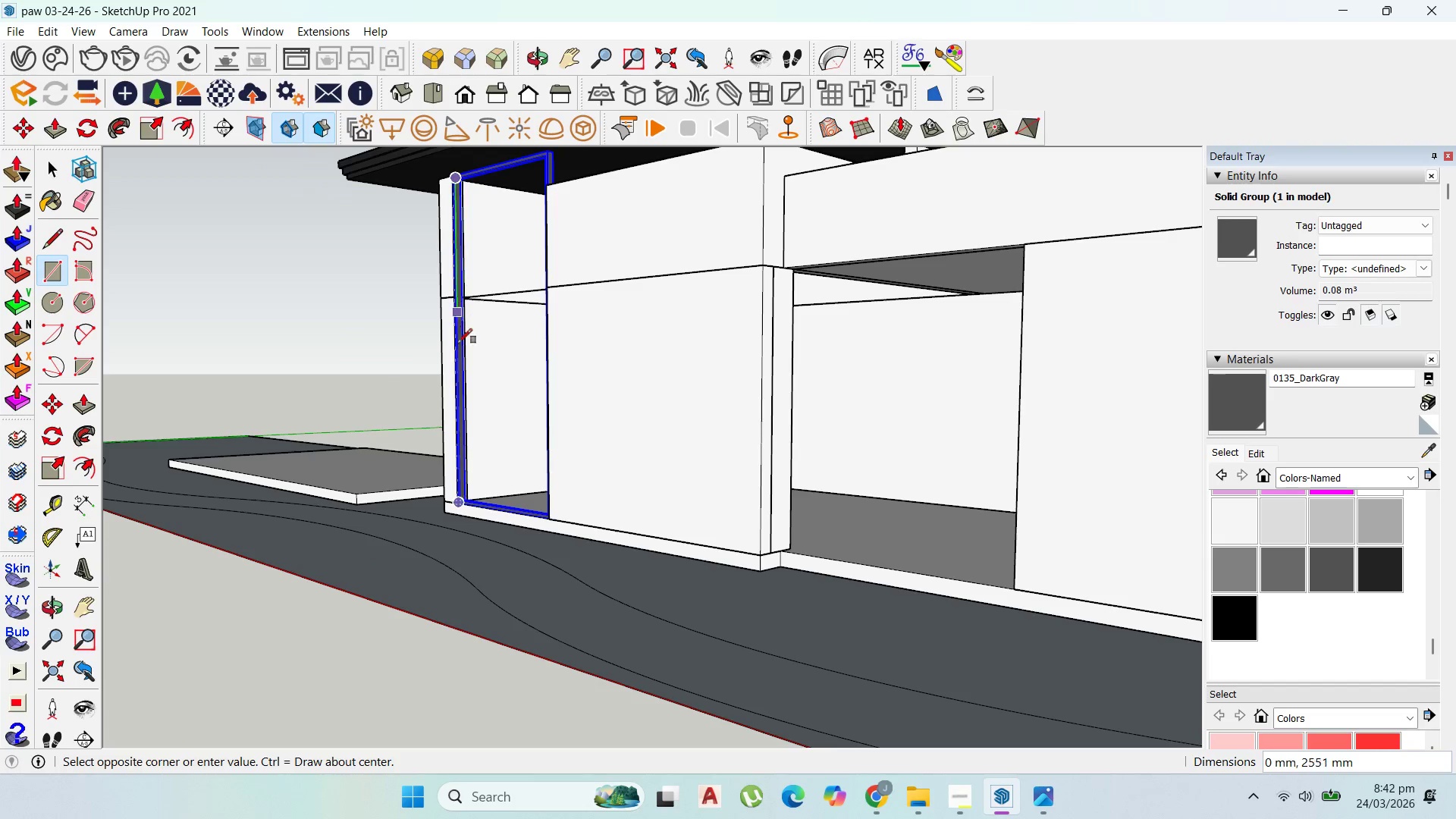 
scroll: coordinate [626, 593], scroll_direction: up, amount: 10.0
 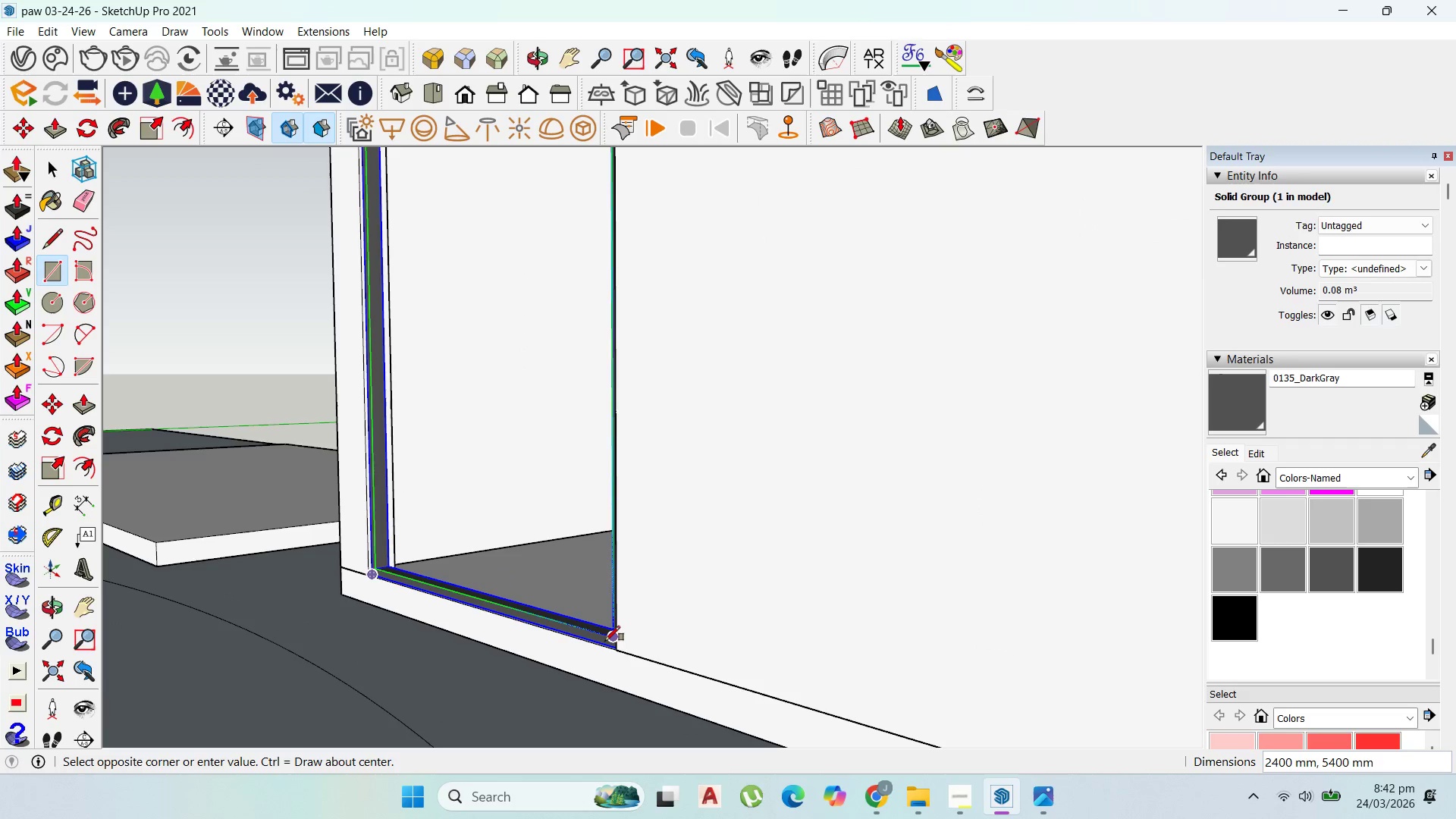 
left_click([605, 641])
 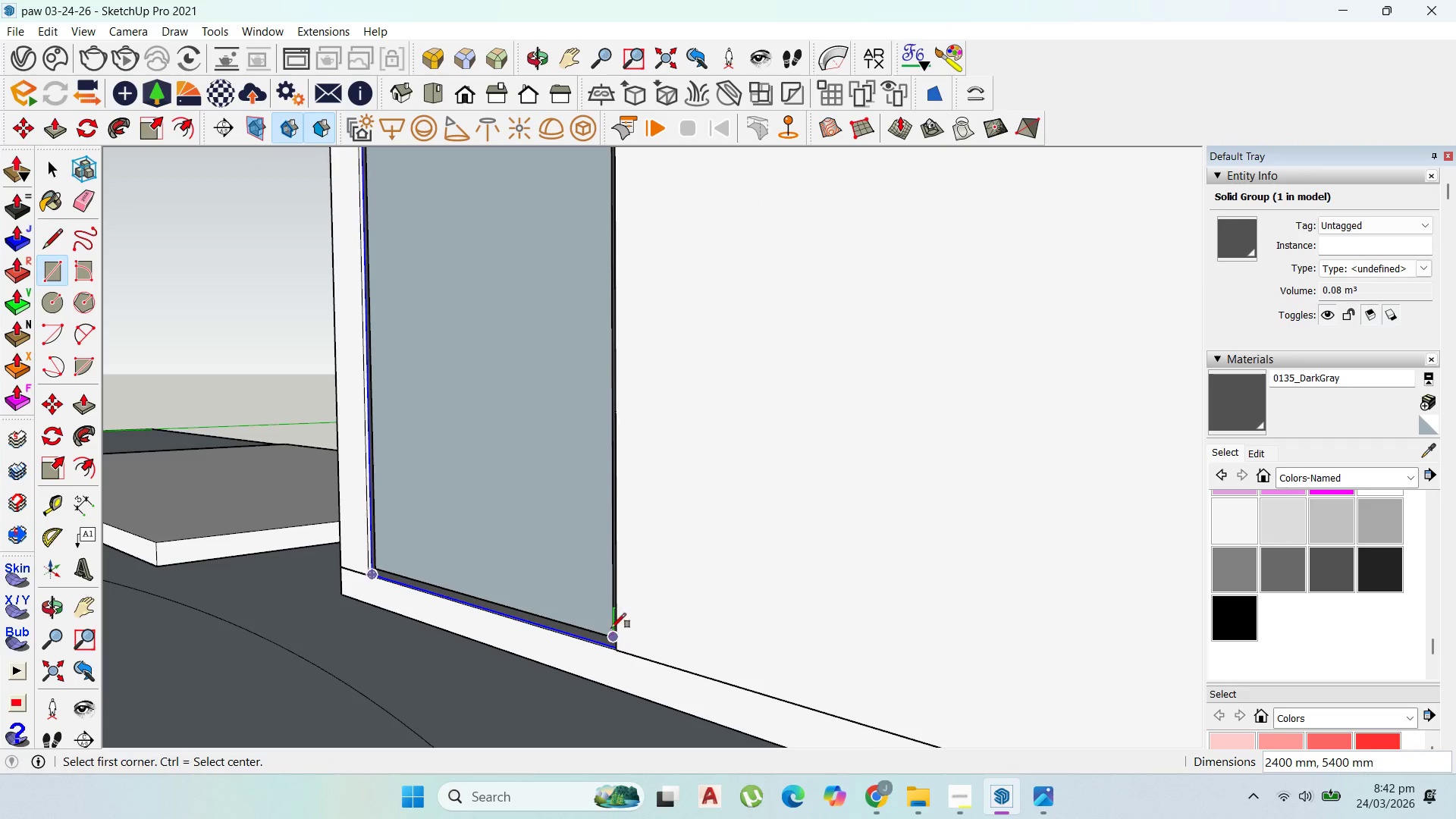 
scroll: coordinate [614, 590], scroll_direction: down, amount: 5.0
 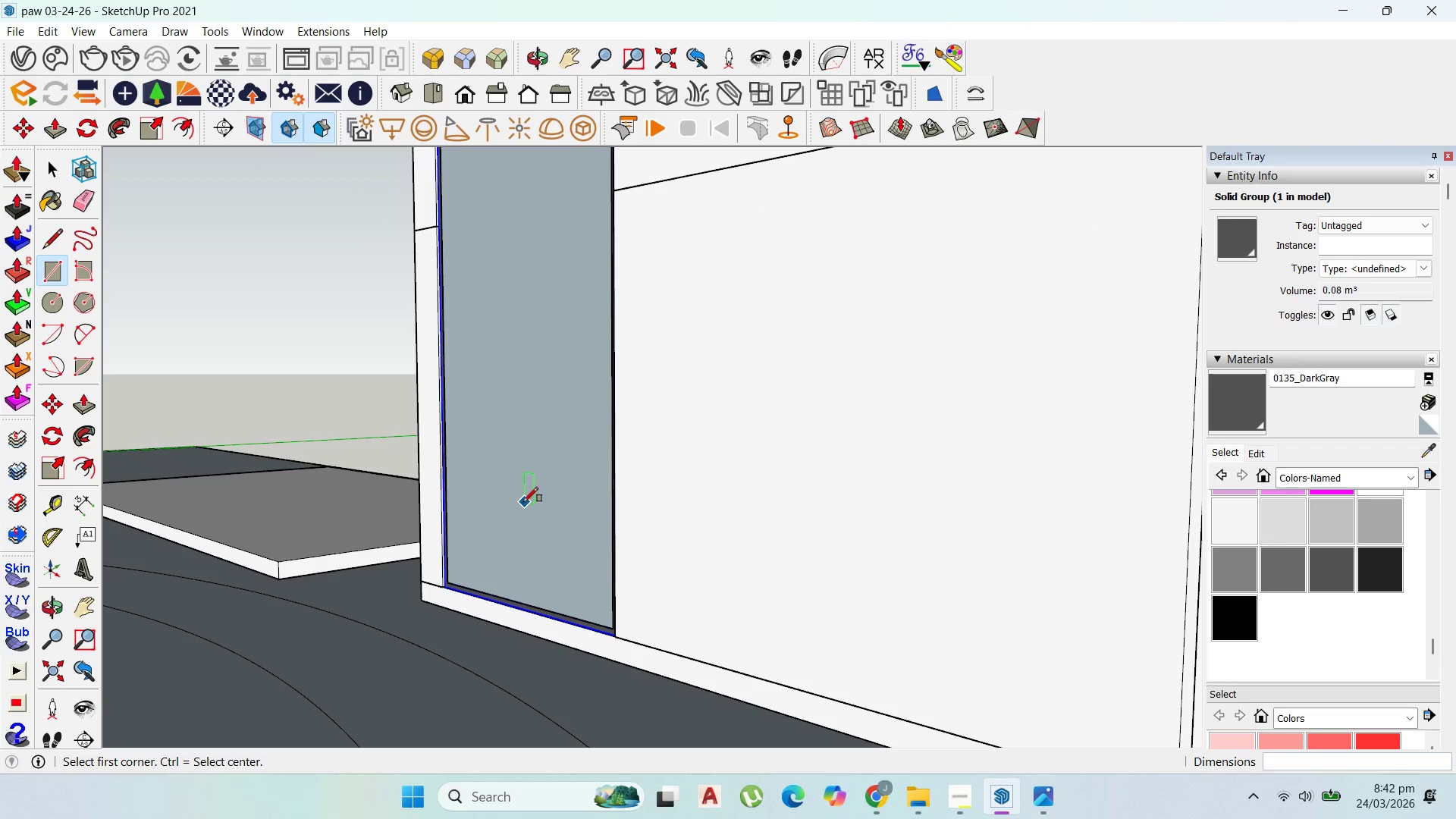 
left_click([52, 164])
 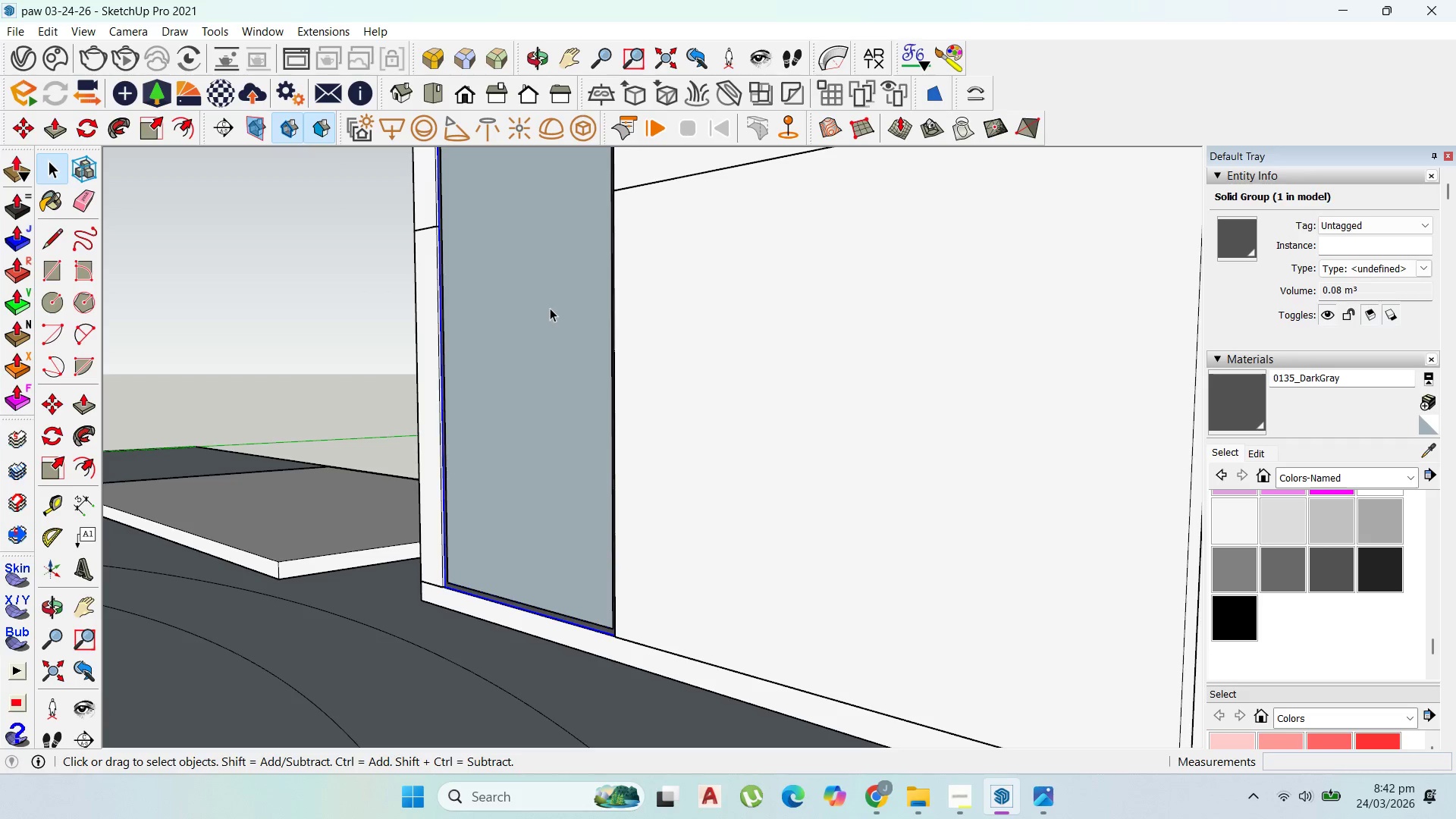 
triple_click([550, 309])
 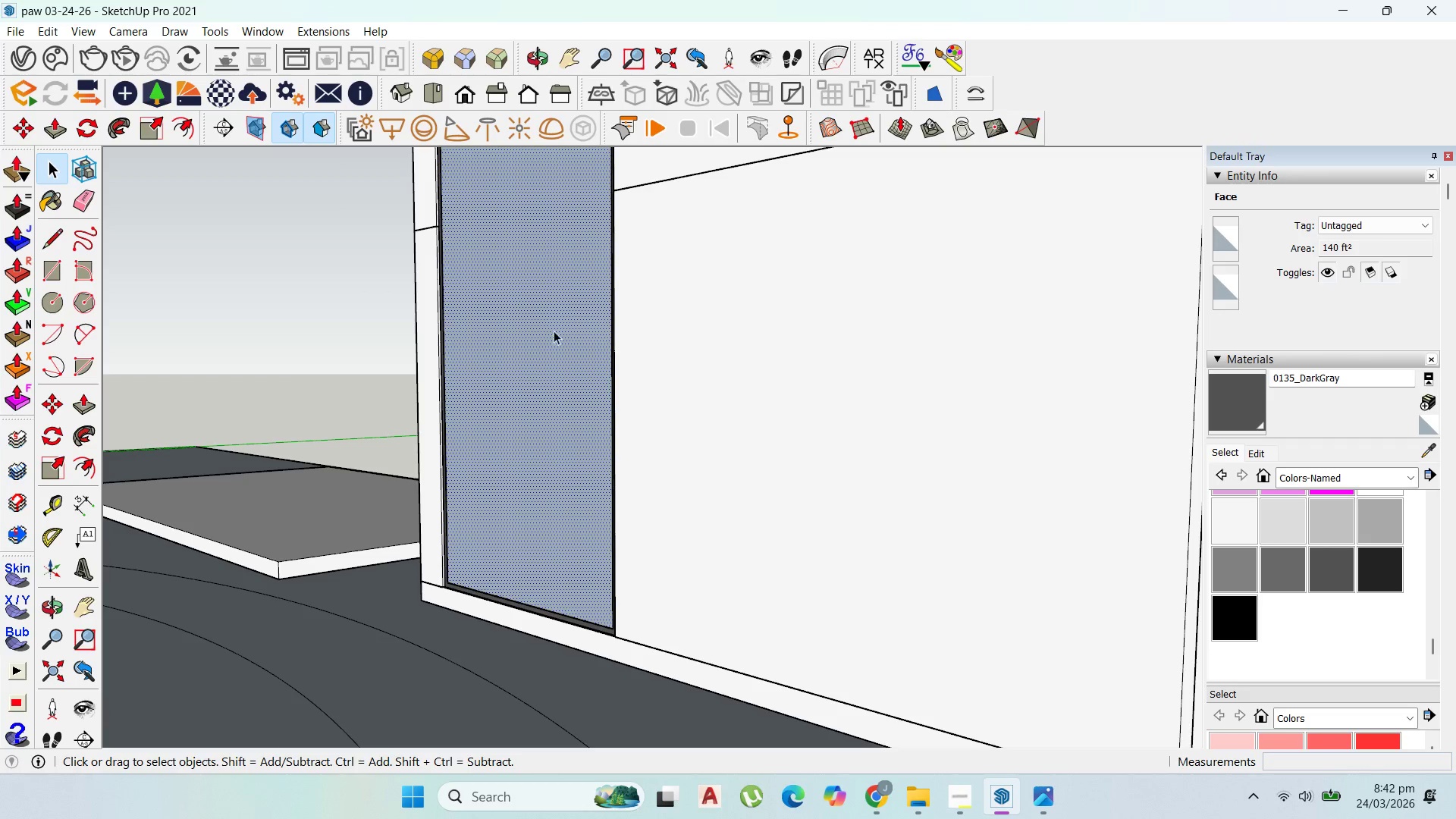 
scroll: coordinate [554, 340], scroll_direction: down, amount: 1.0
 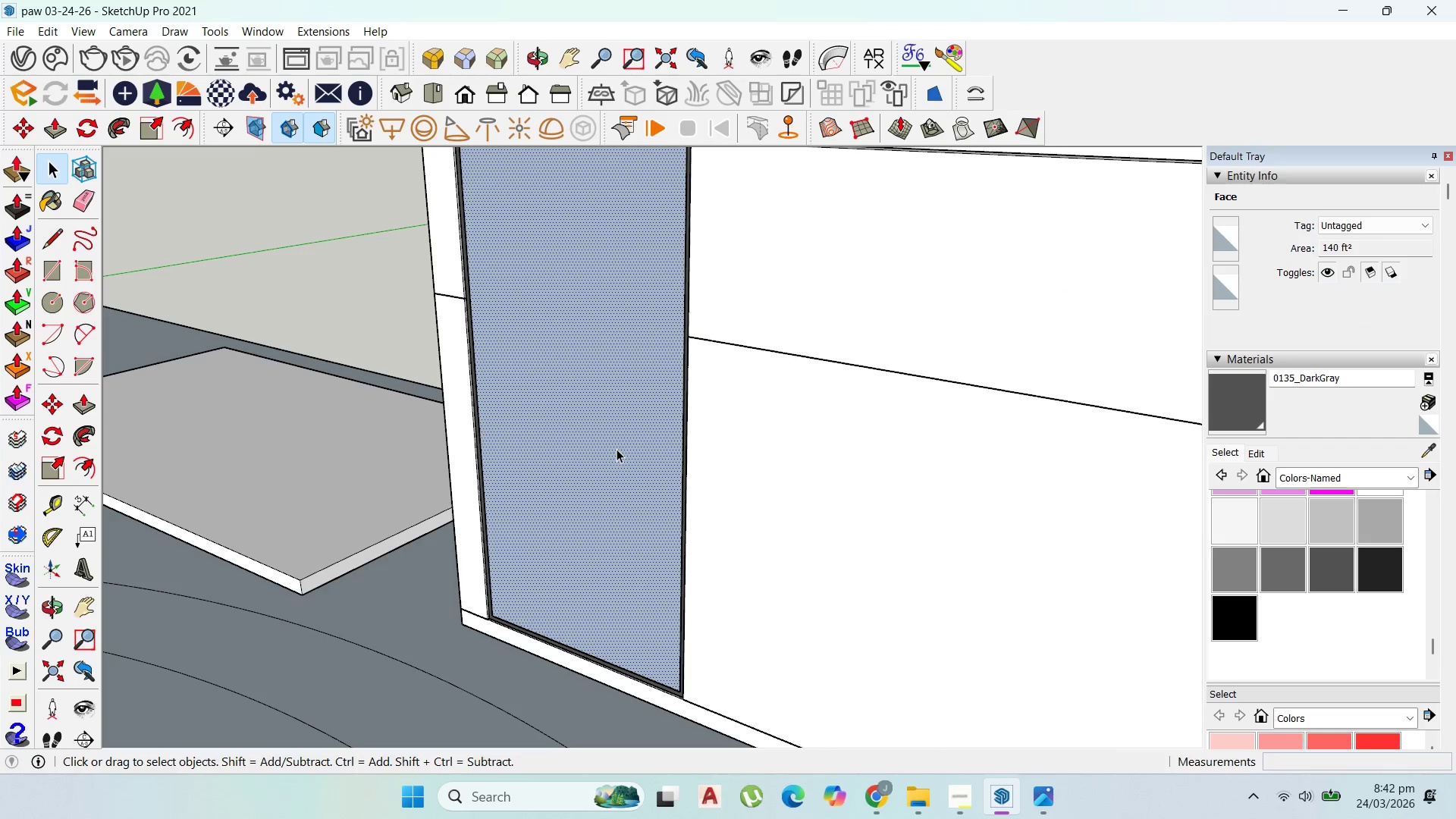 
double_click([617, 449])
 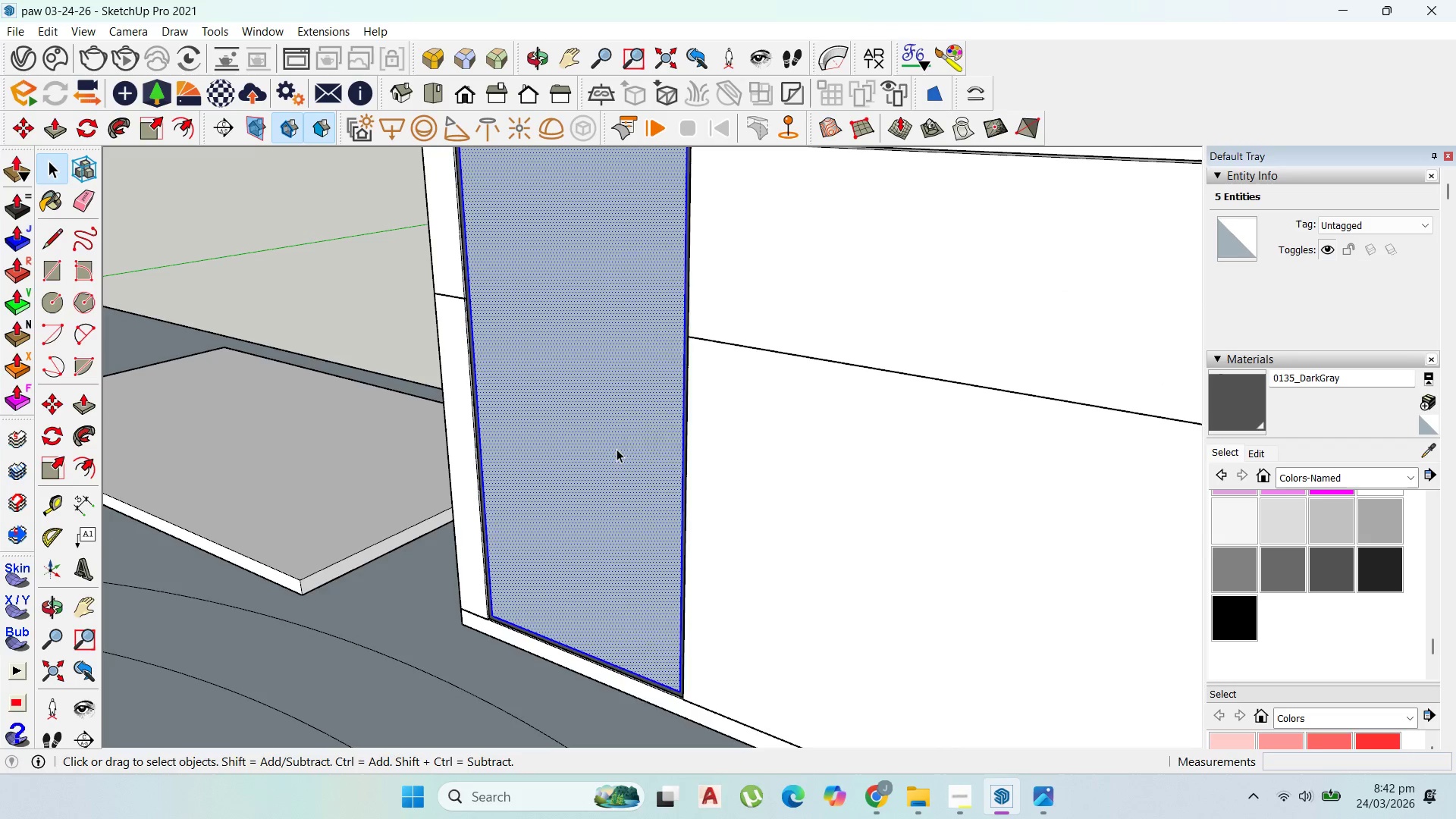 
right_click([617, 449])
 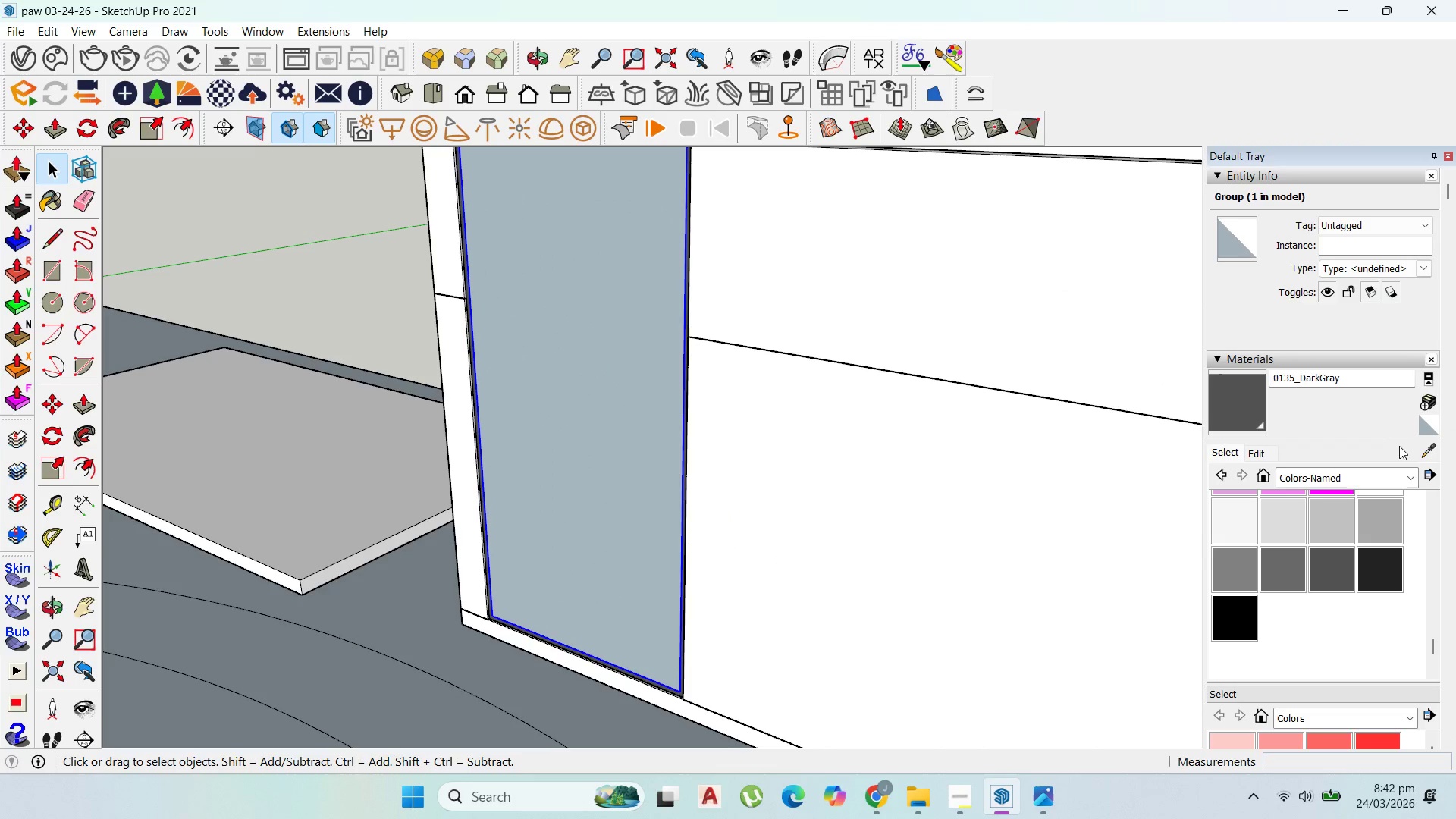 
left_click([1417, 474])
 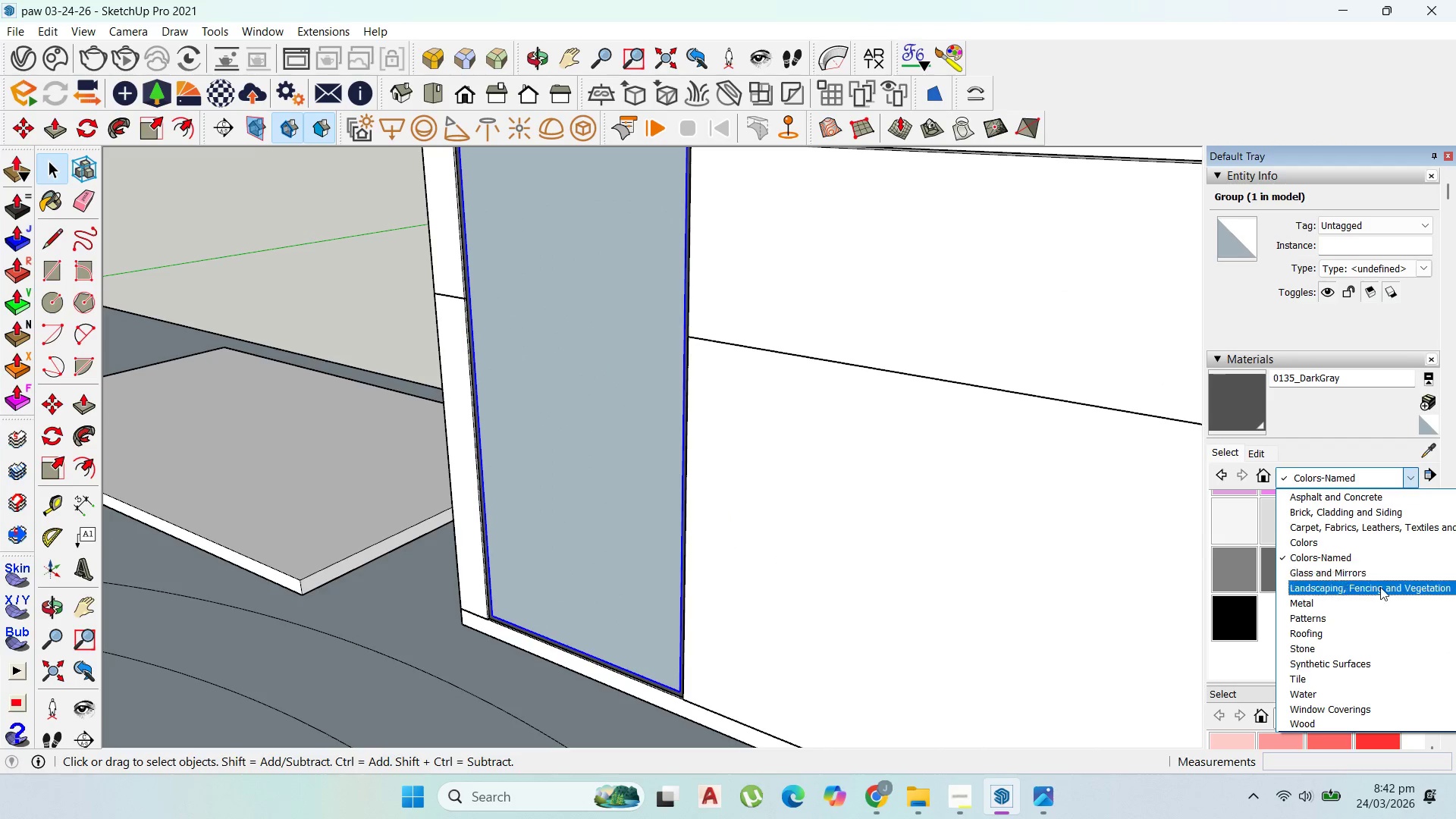 
wait(5.16)
 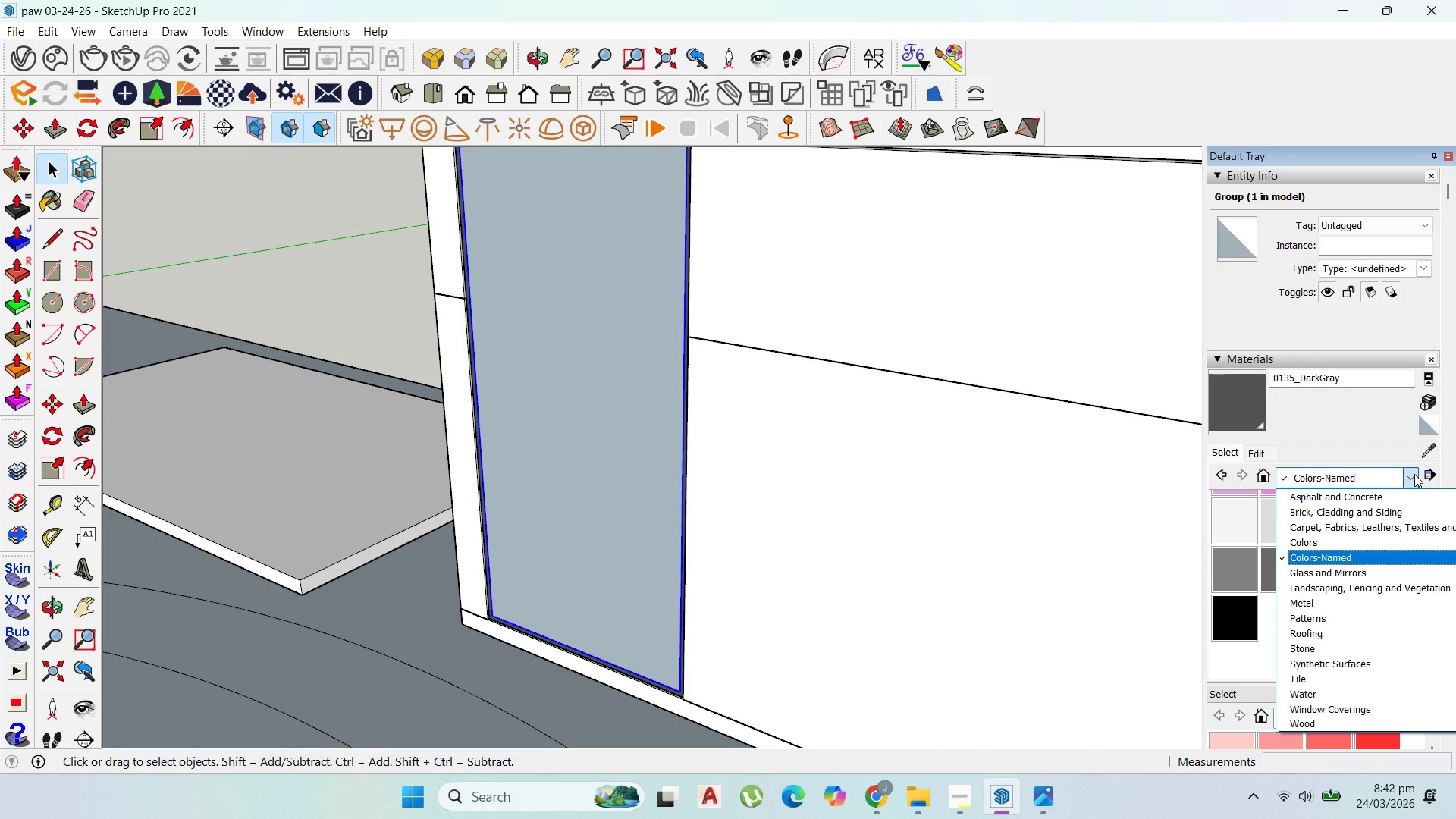 
left_click([1353, 573])
 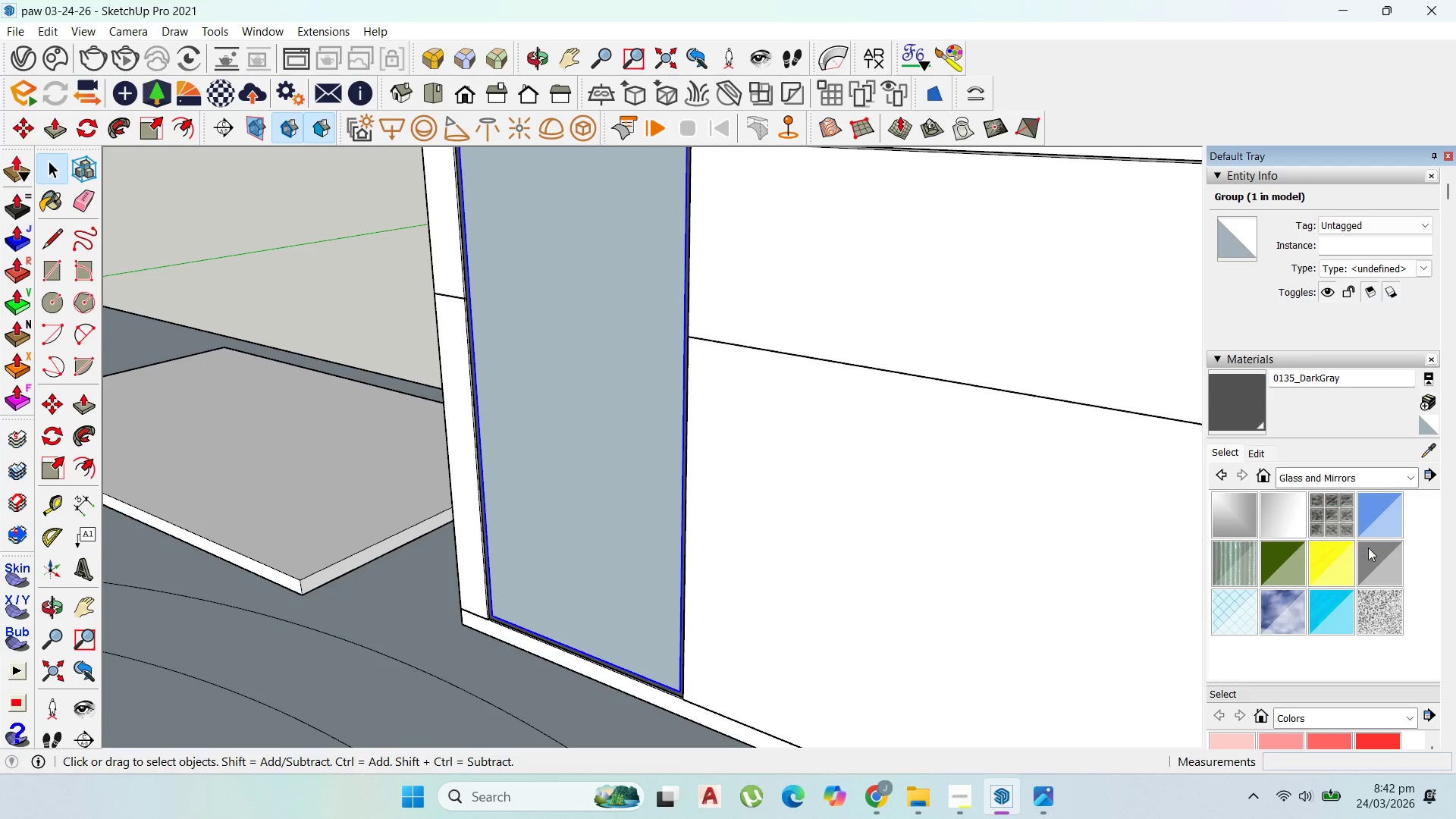 
left_click([1373, 548])
 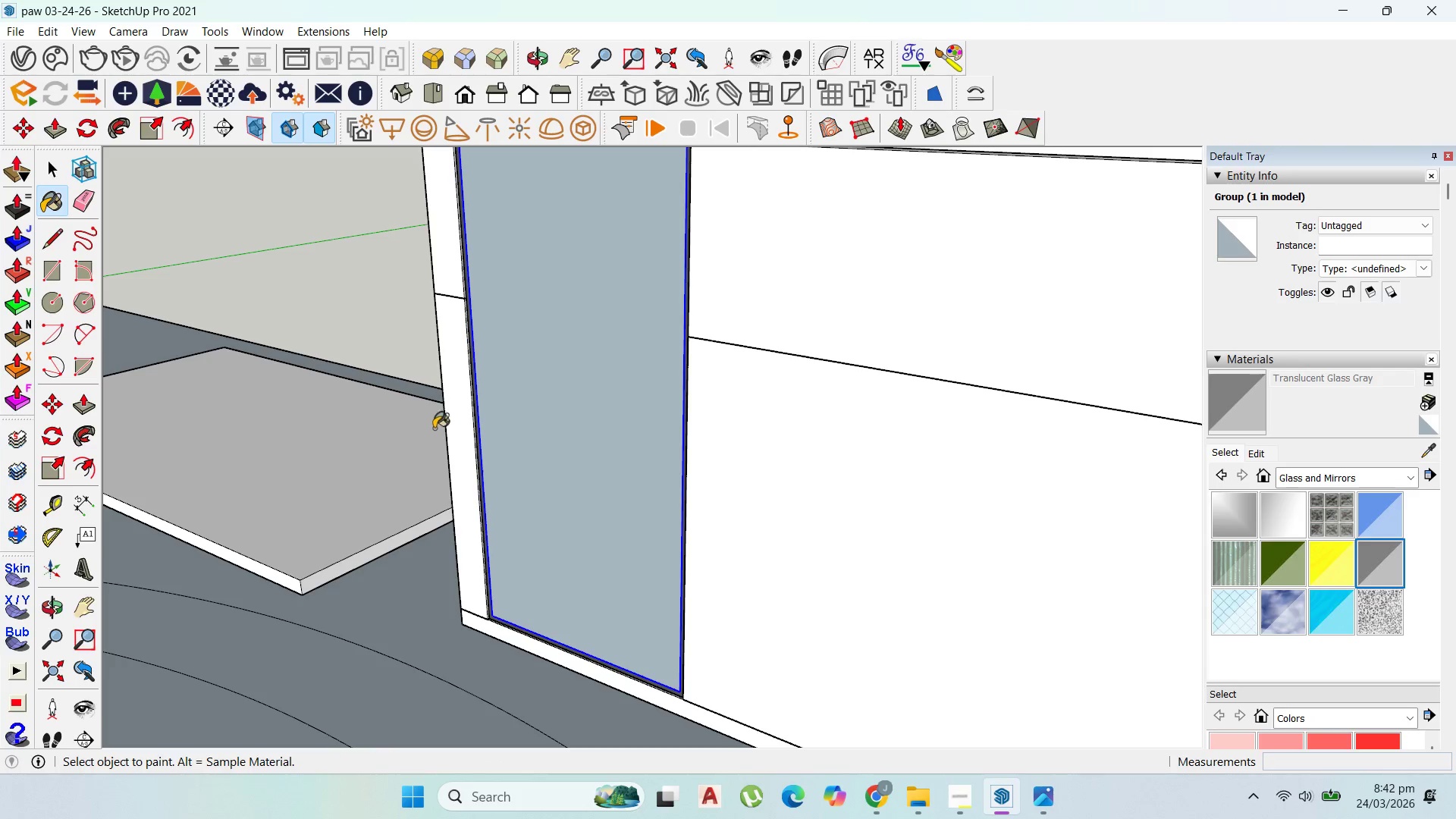 
left_click([546, 453])
 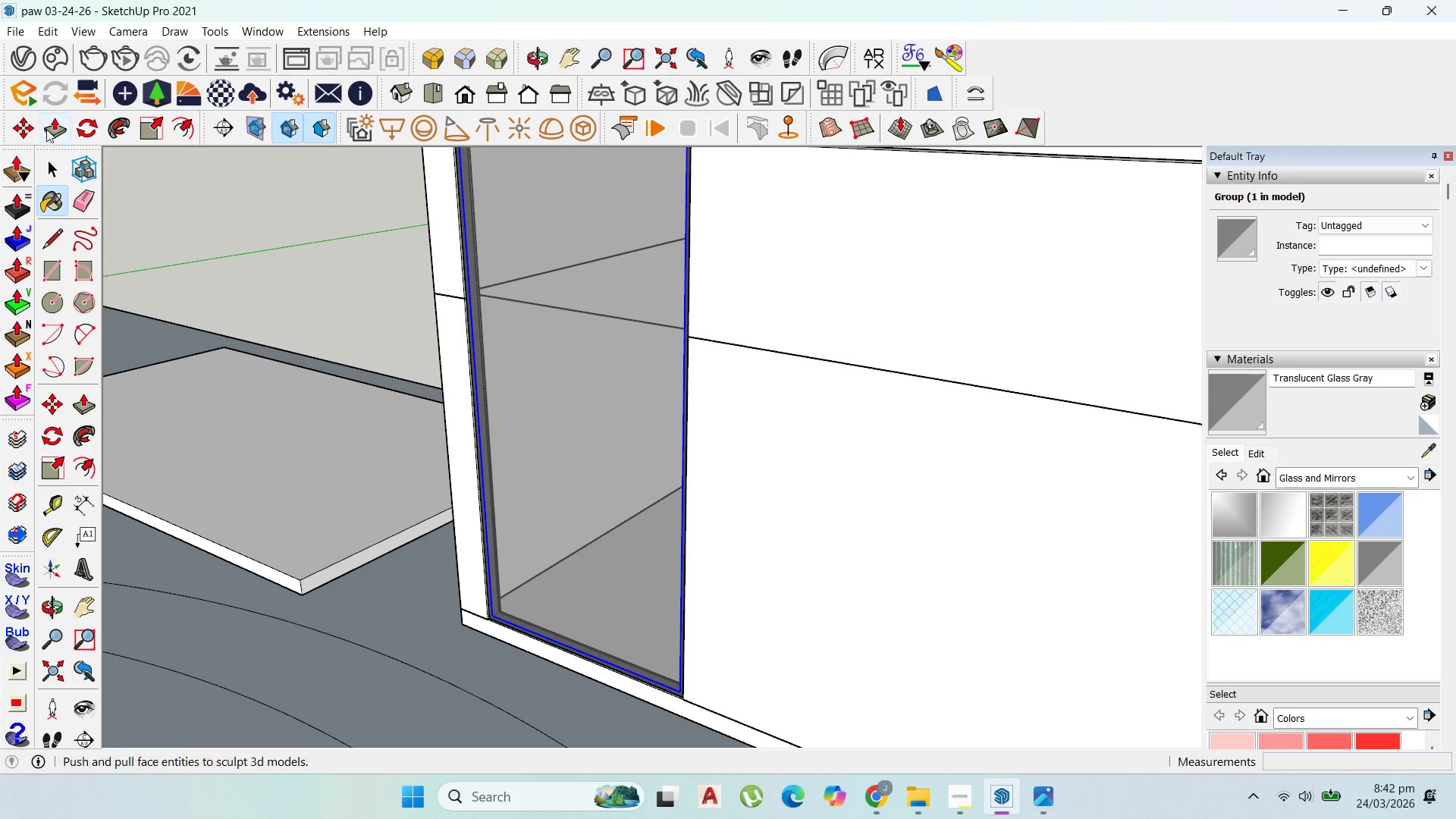 
left_click([32, 122])
 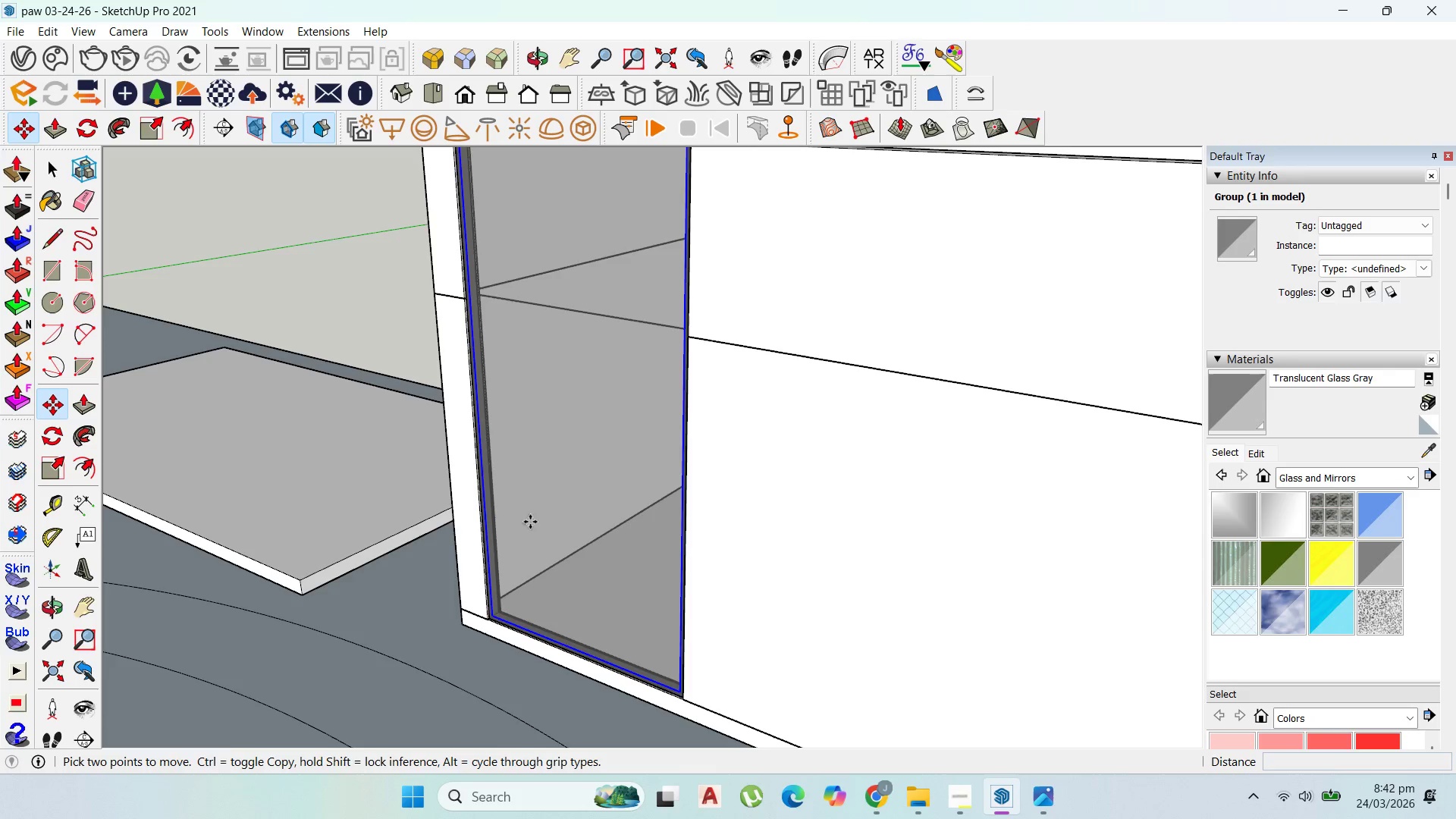 
scroll: coordinate [445, 600], scroll_direction: up, amount: 9.0
 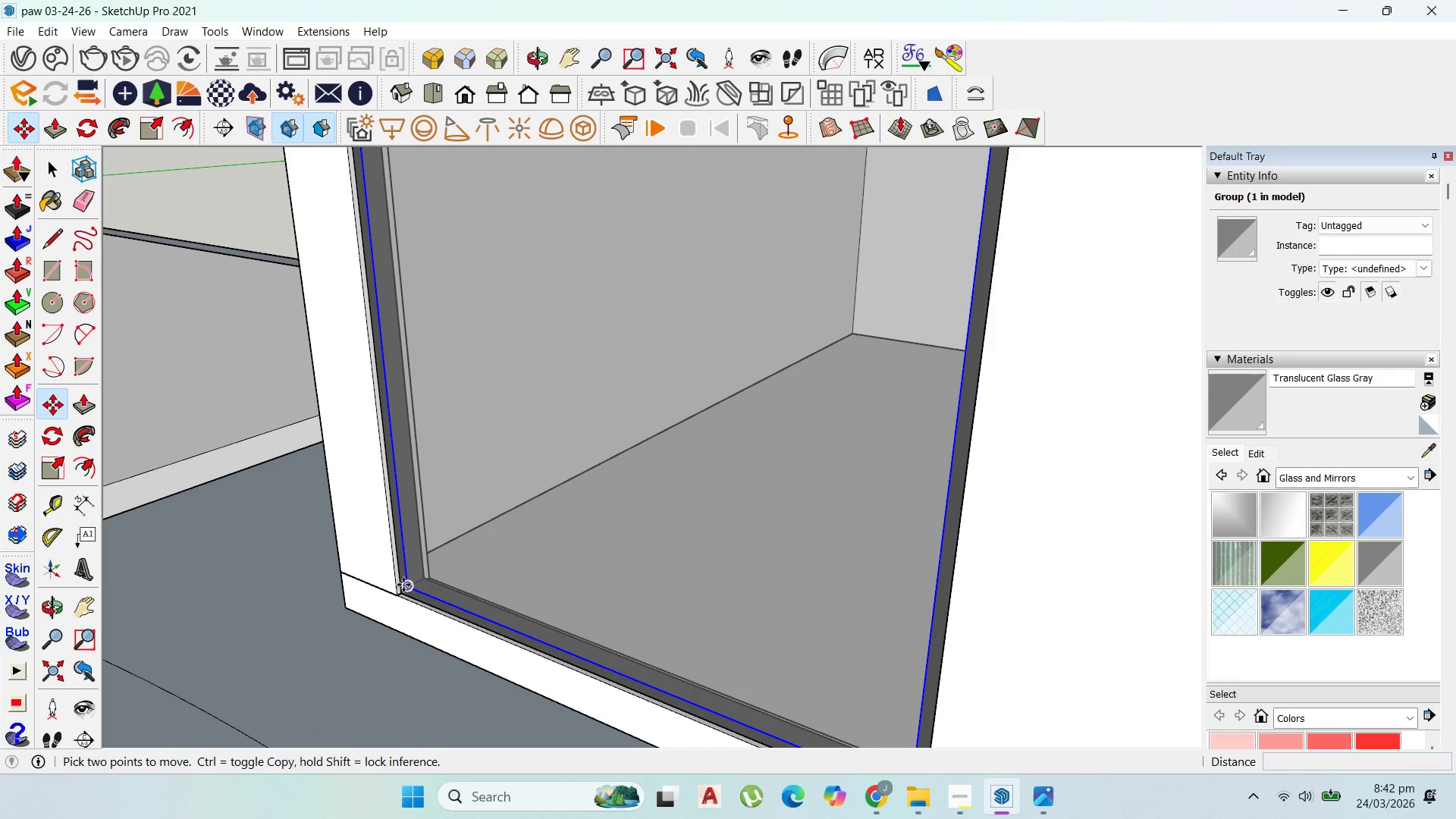 
left_click([408, 591])
 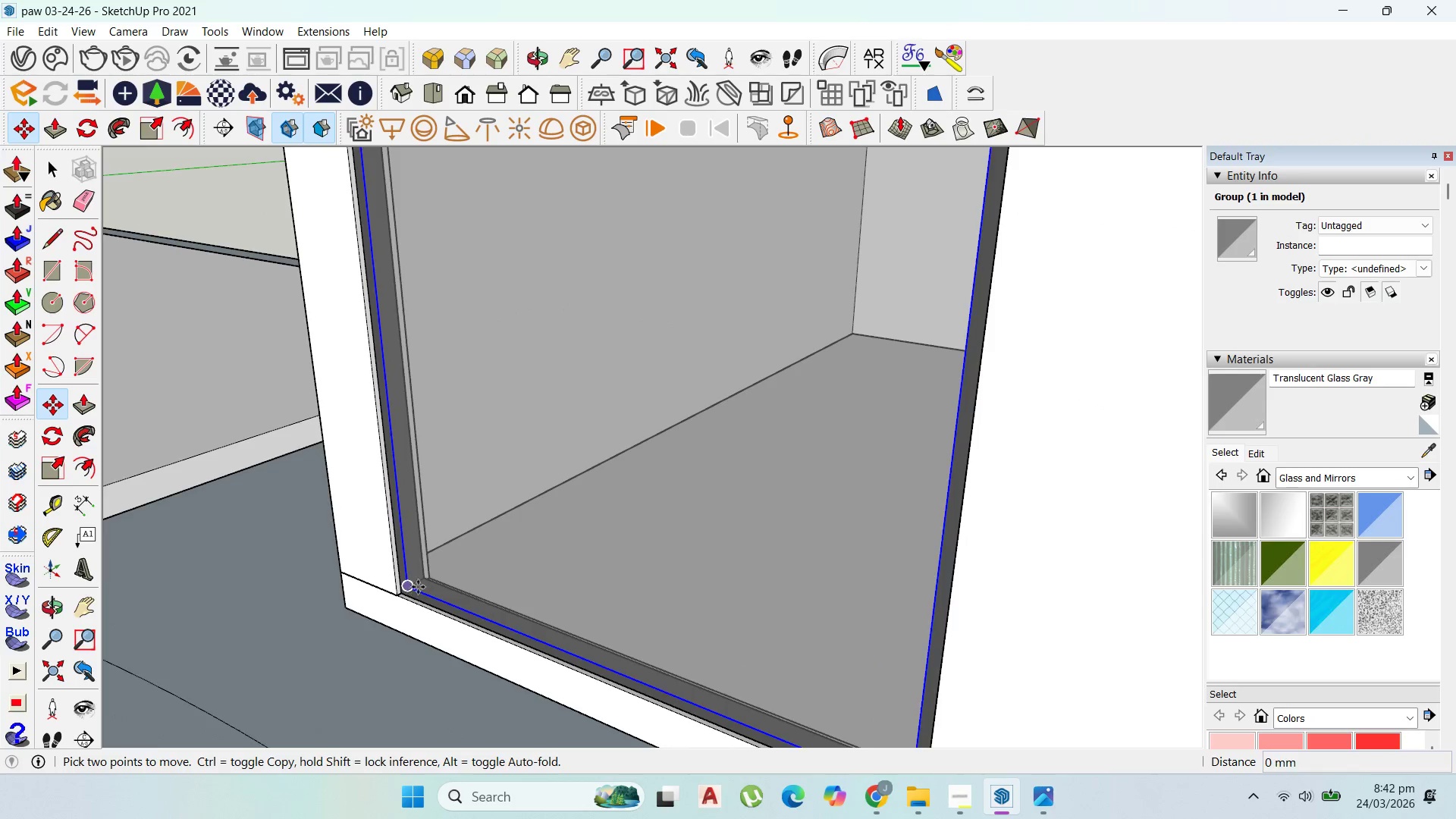 
scroll: coordinate [417, 585], scroll_direction: up, amount: 7.0
 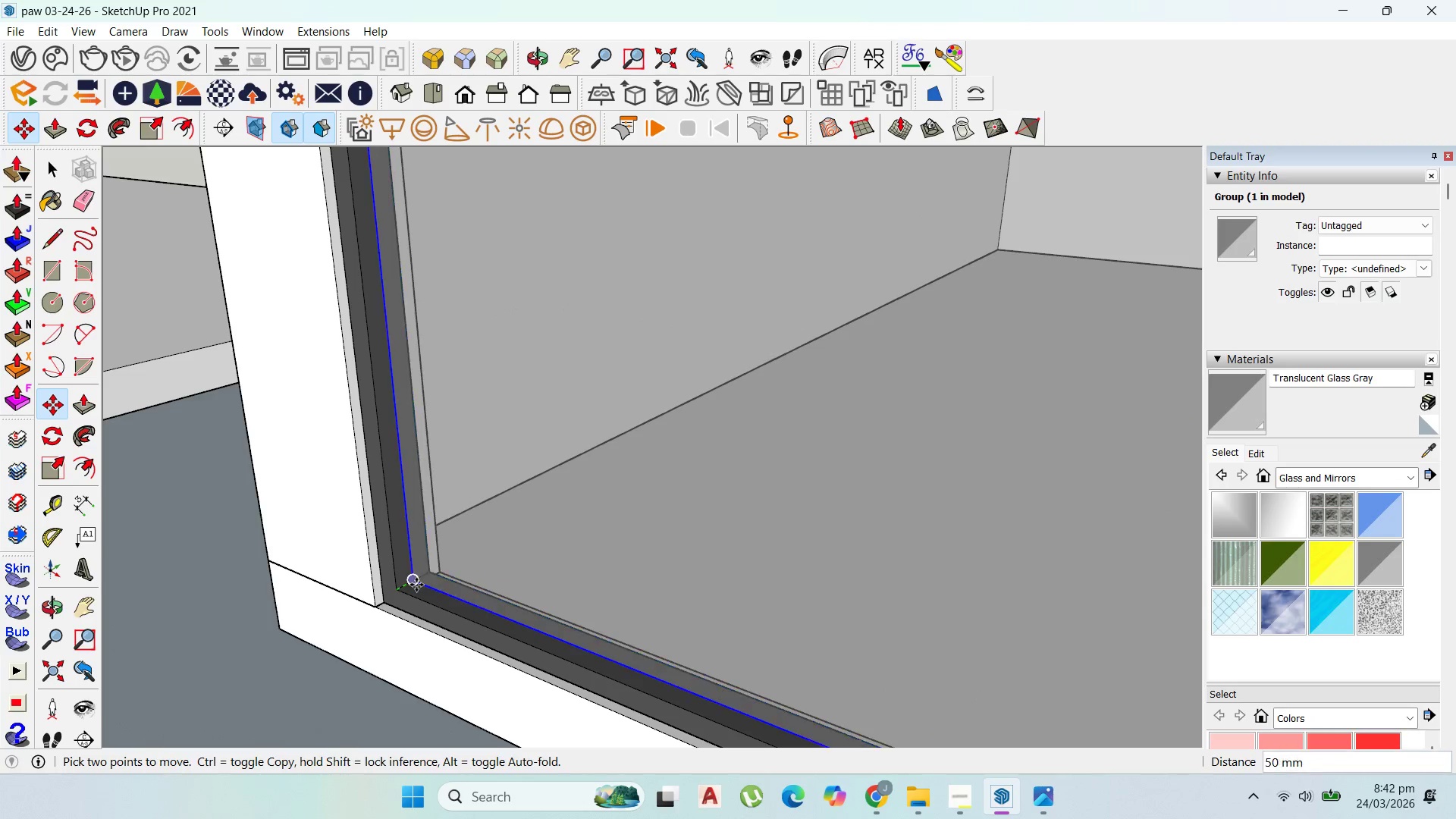 
left_click([414, 586])
 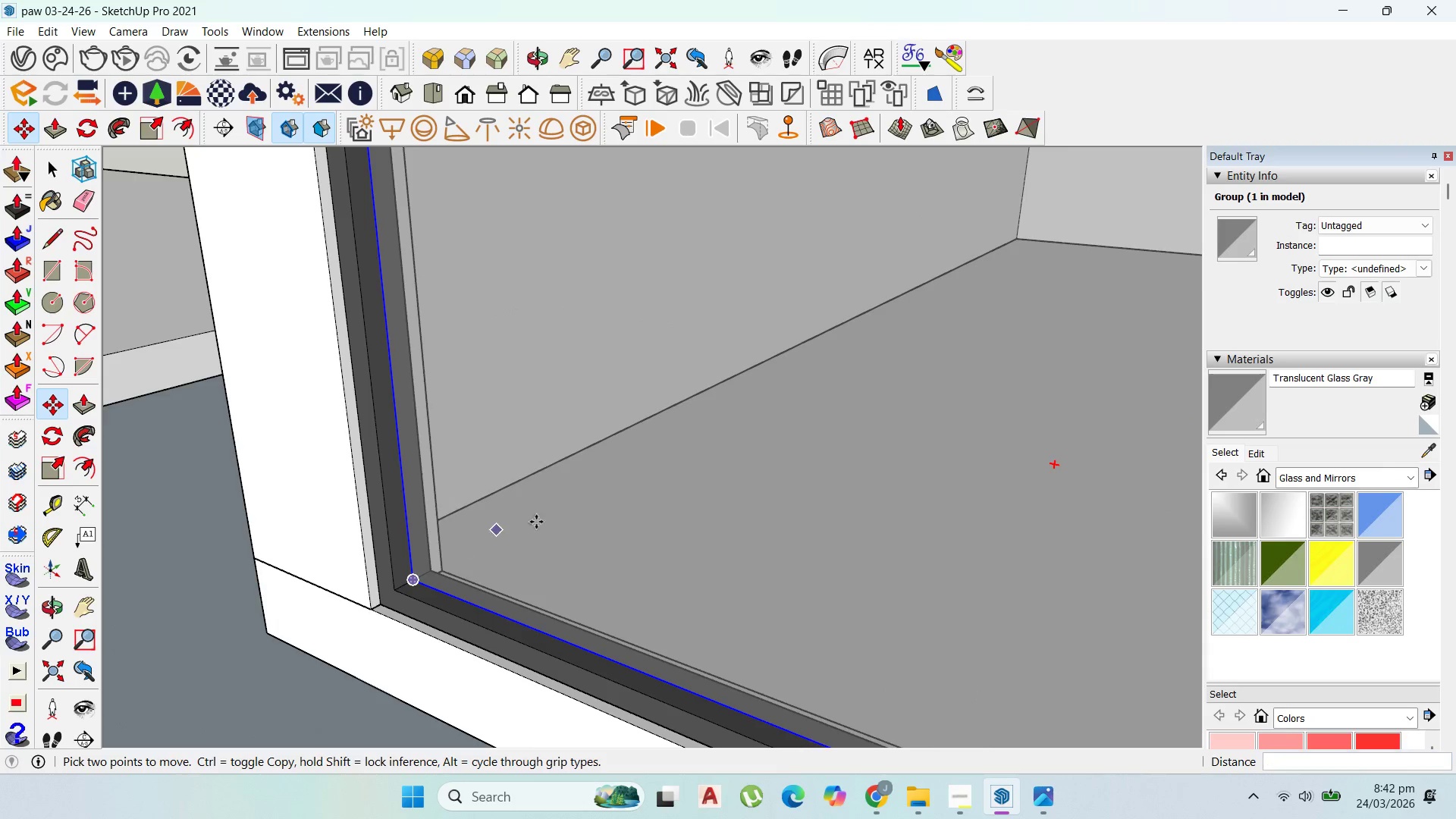 
scroll: coordinate [416, 585], scroll_direction: up, amount: 1.0
 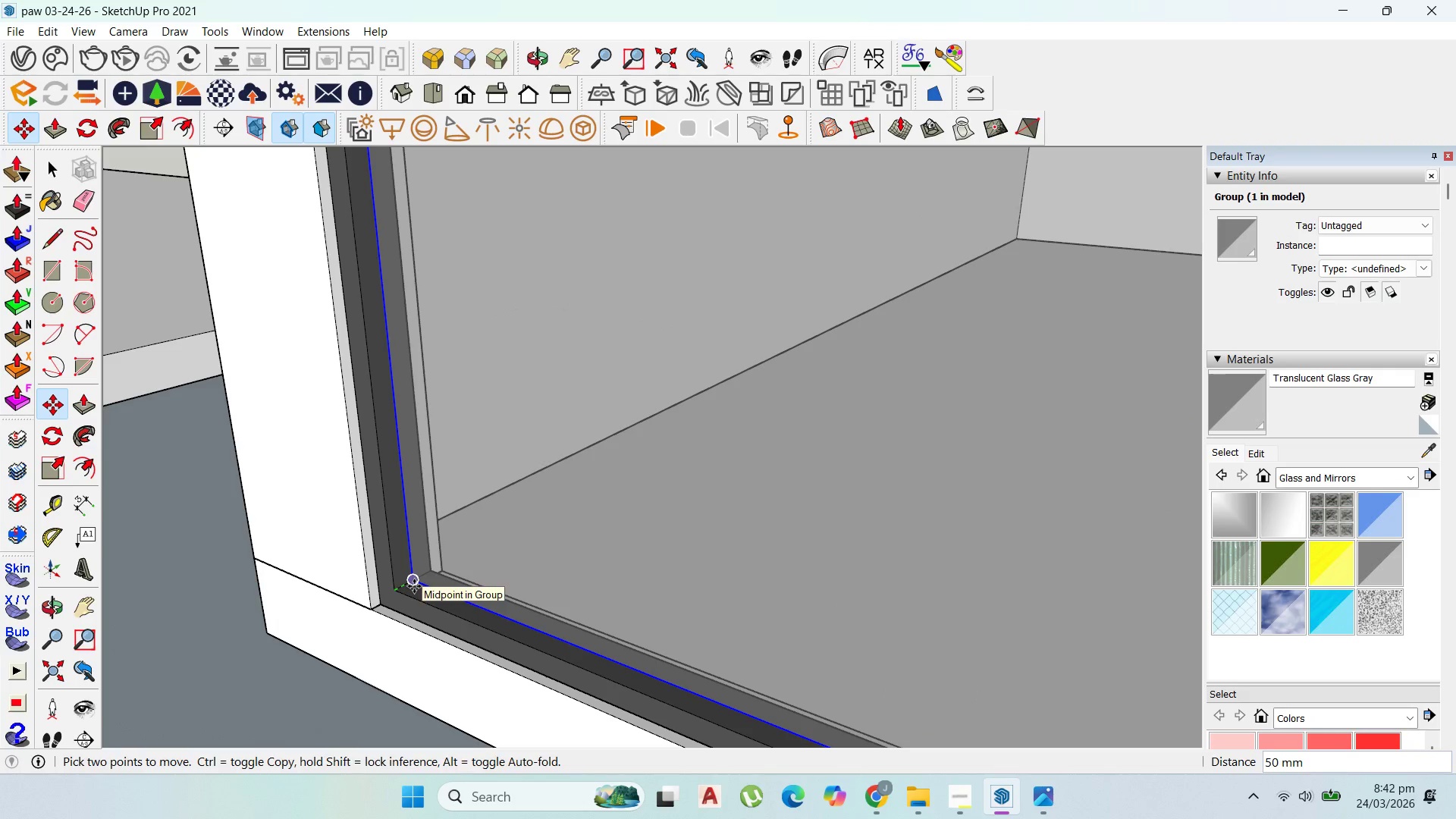 
scroll: coordinate [648, 619], scroll_direction: down, amount: 24.0
 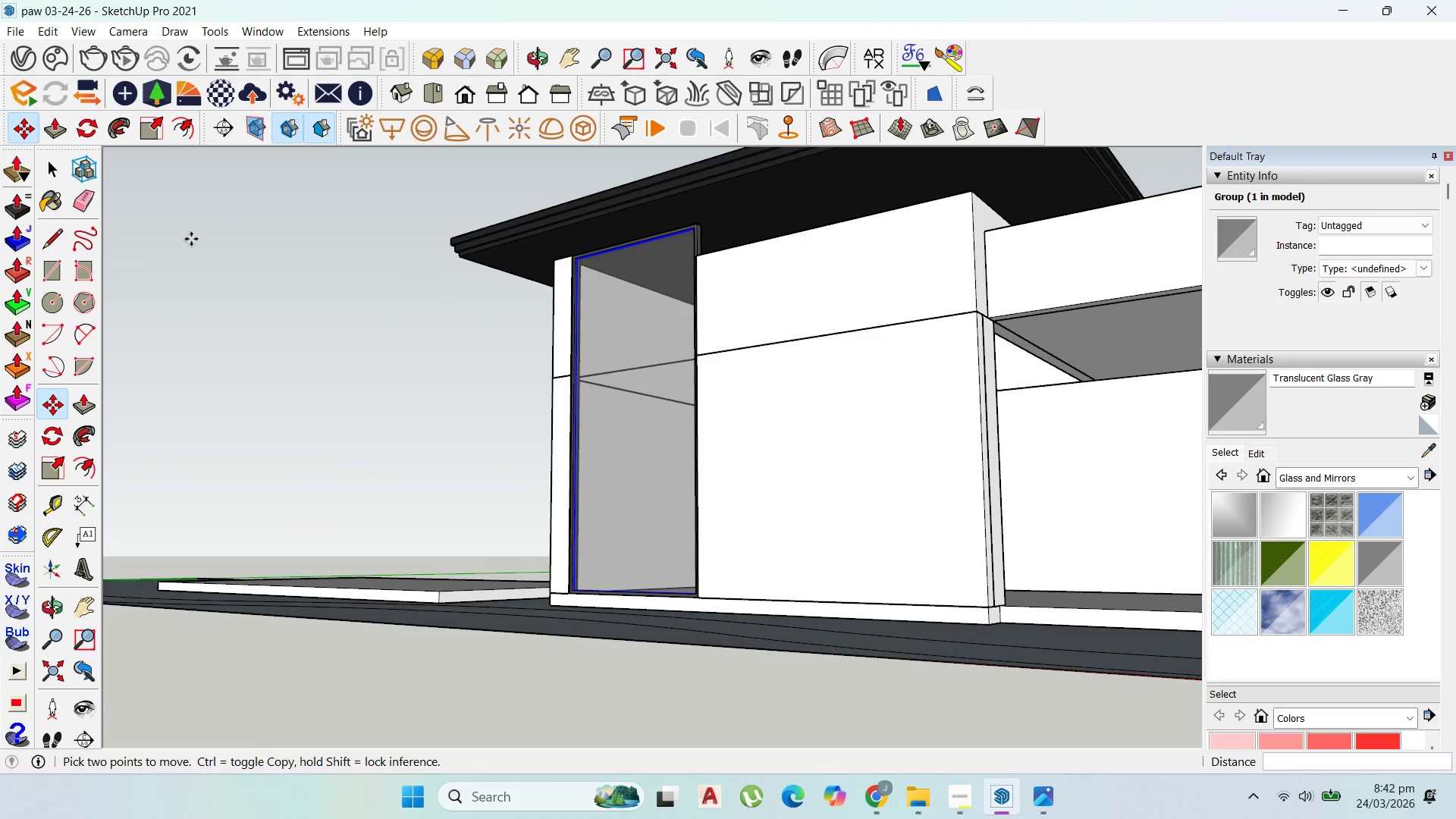 
left_click([47, 279])
 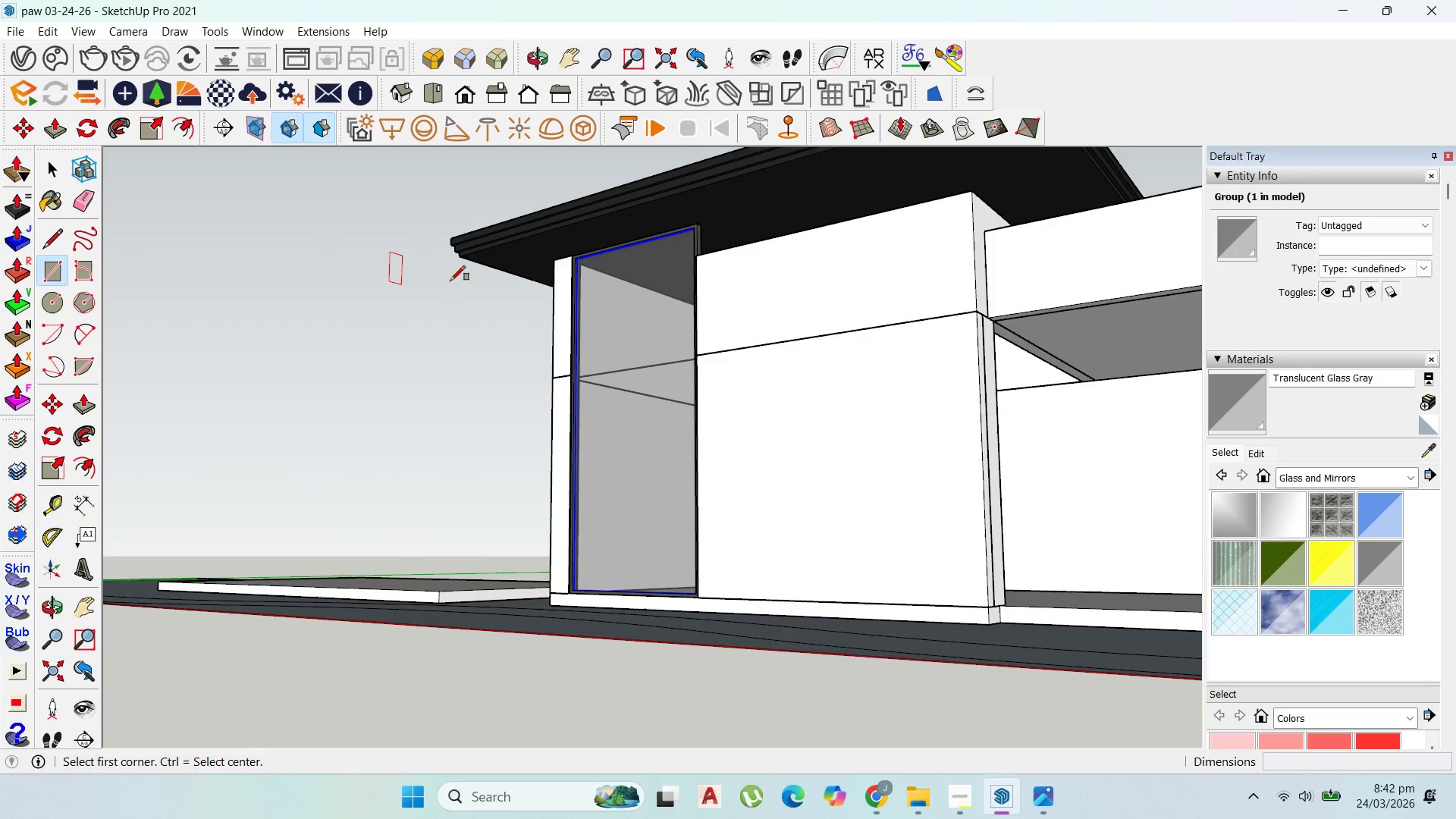 
scroll: coordinate [580, 265], scroll_direction: up, amount: 18.0
 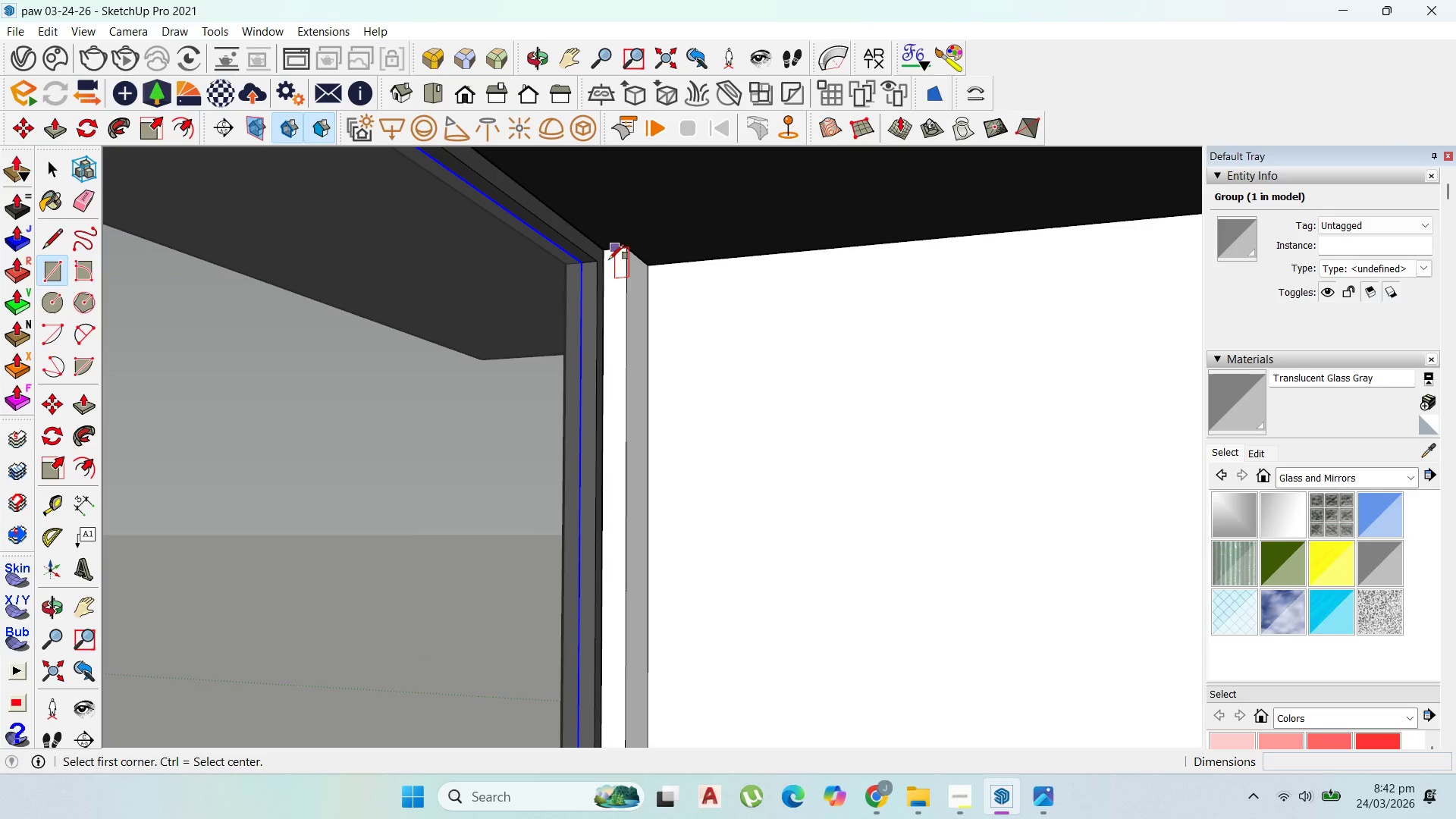 
left_click([598, 263])
 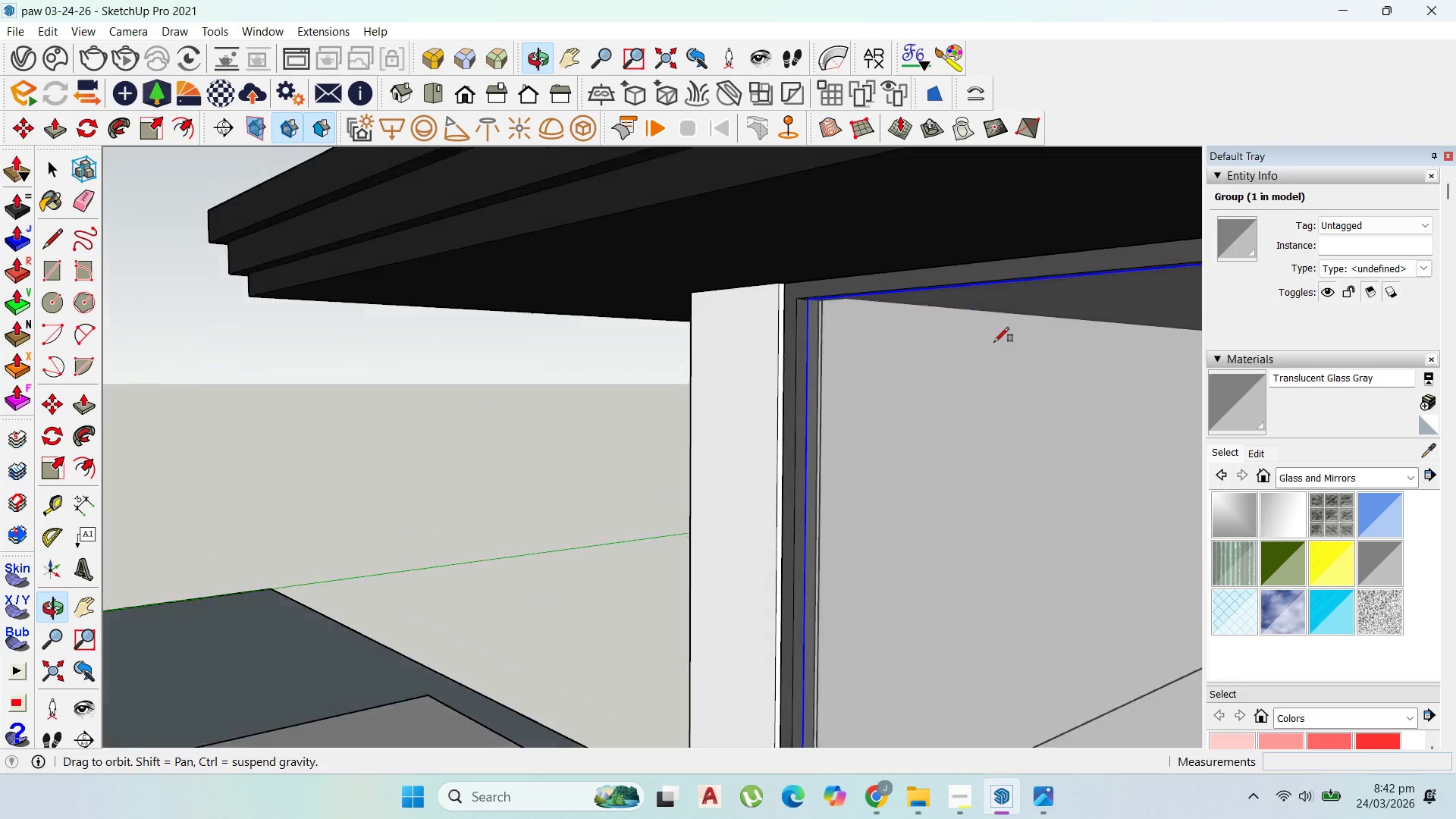 
scroll: coordinate [816, 609], scroll_direction: down, amount: 8.0
 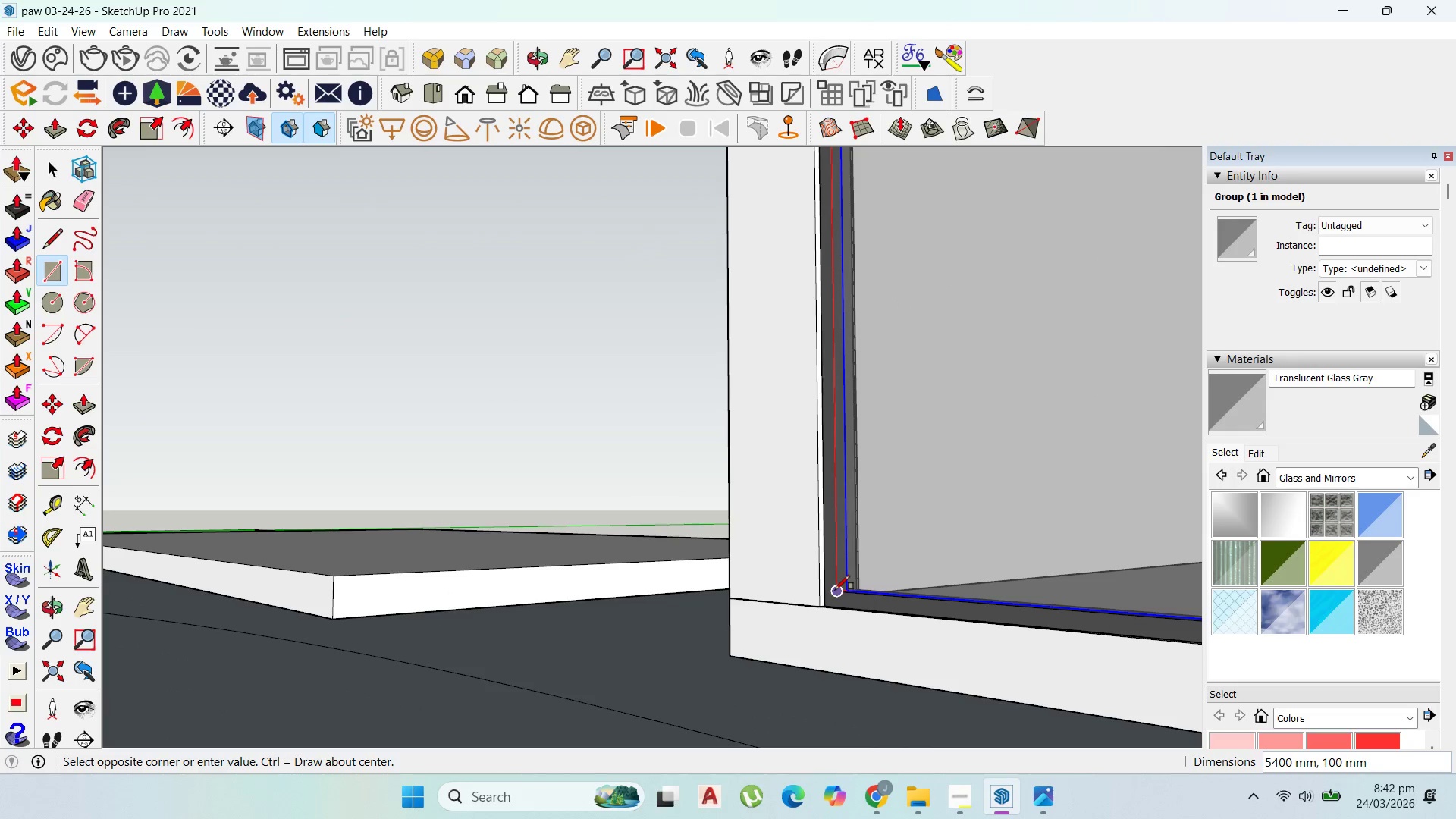 
left_click([835, 589])
 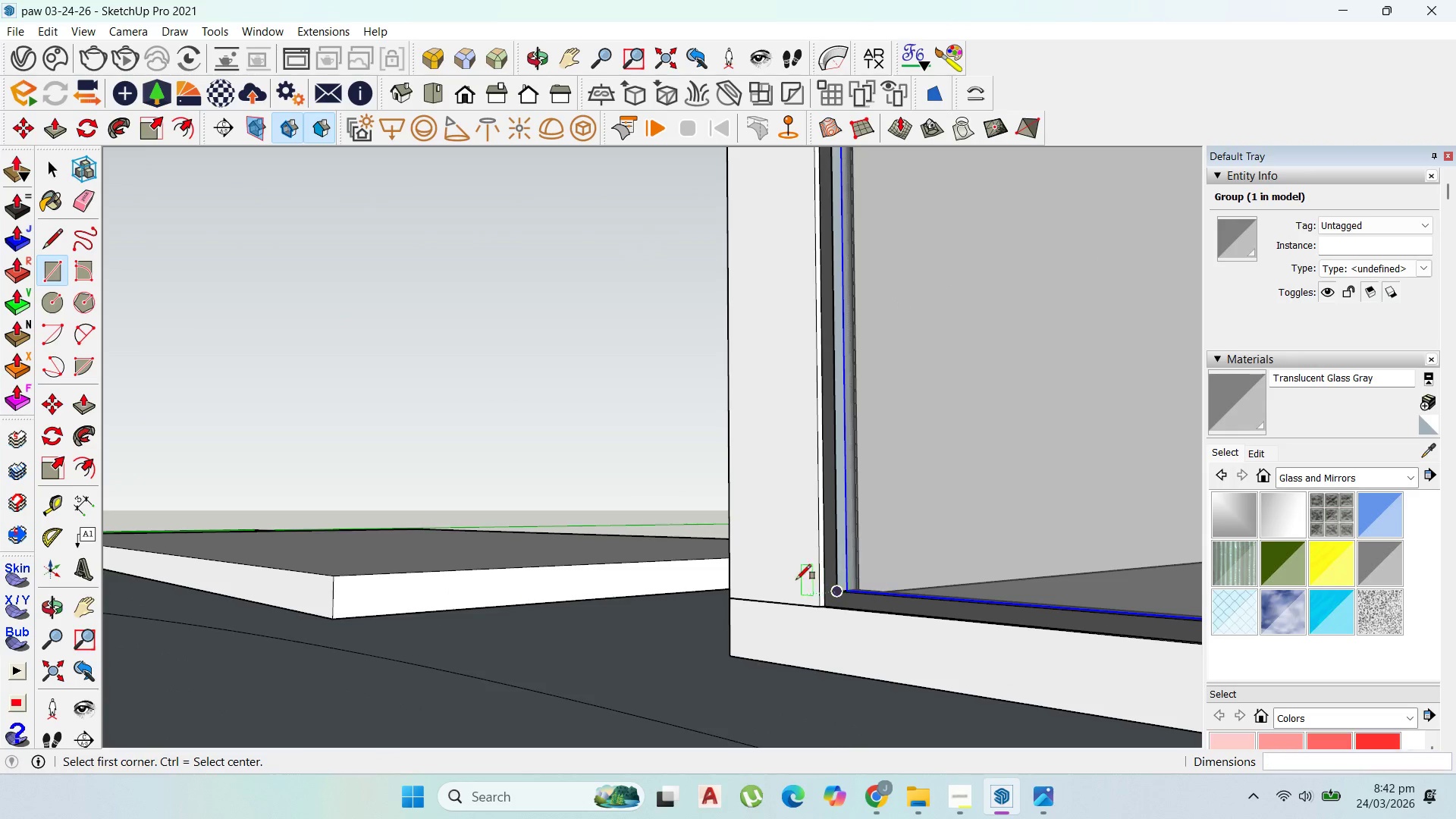 
scroll: coordinate [581, 464], scroll_direction: down, amount: 9.0
 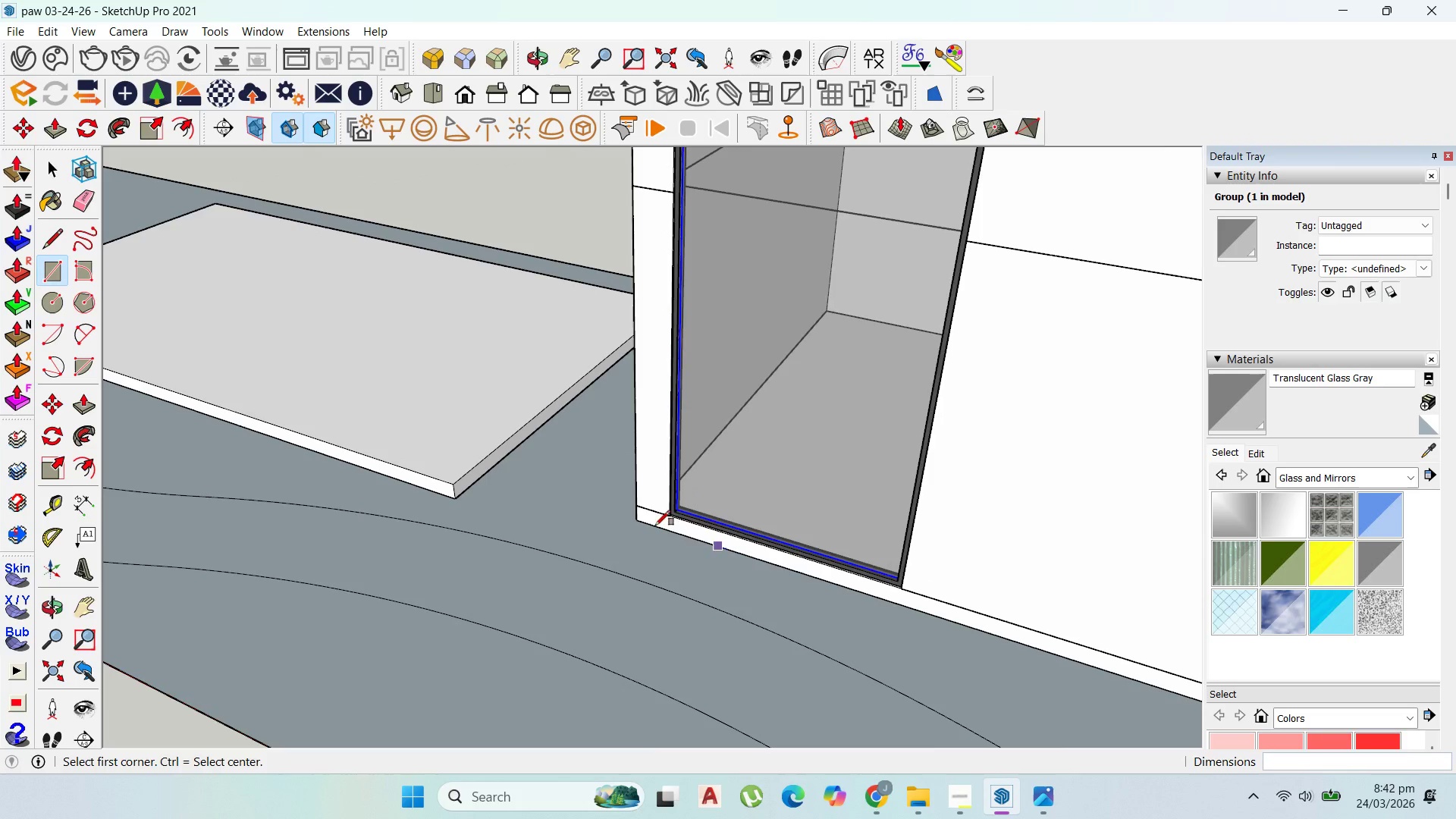 
scroll: coordinate [76, 184], scroll_direction: up, amount: 2.0
 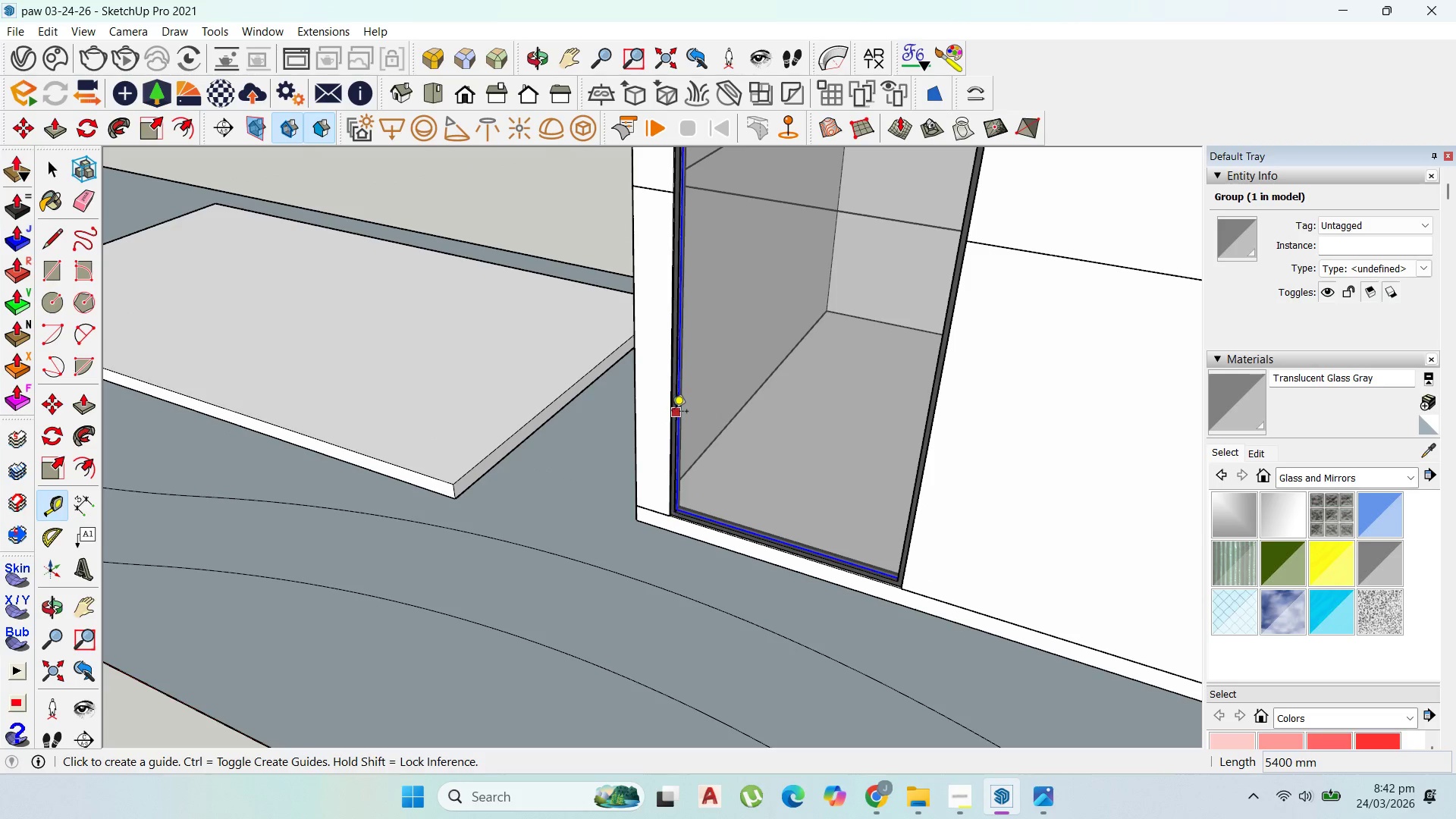 
left_click([668, 413])
 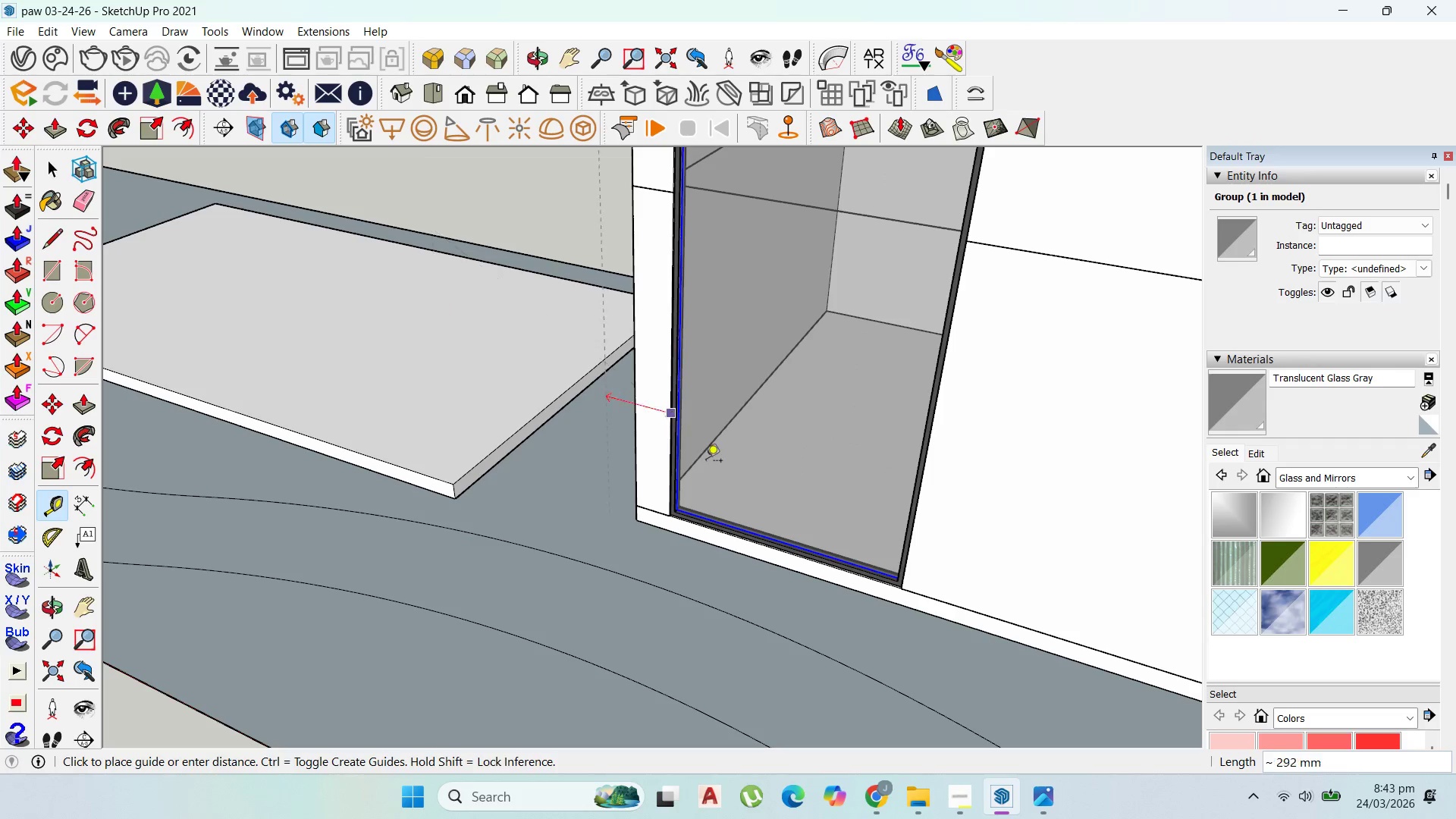 
wait(7.83)
 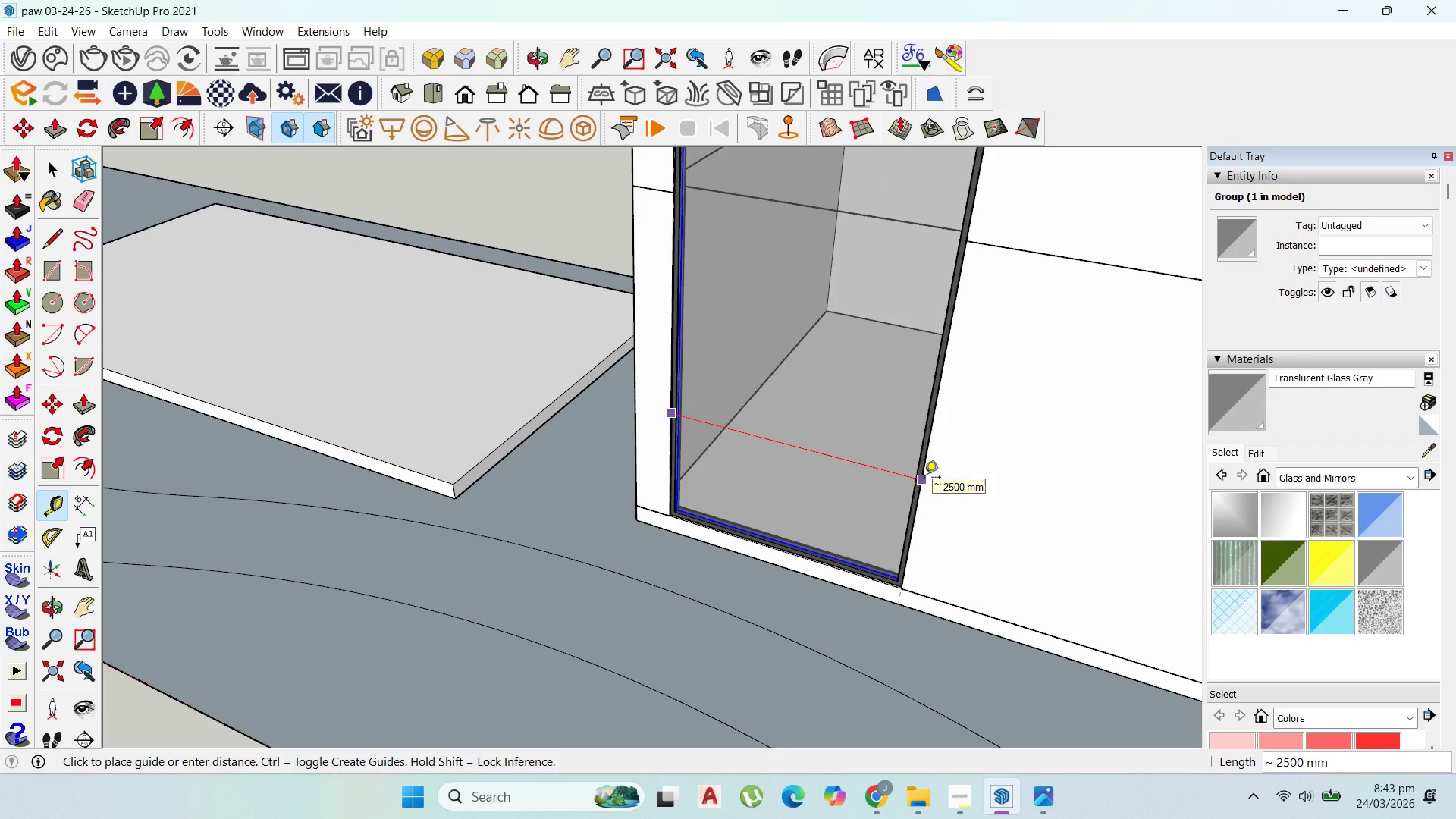 
left_click_drag(start_coordinate=[568, 797], to_coordinate=[569, 793])
 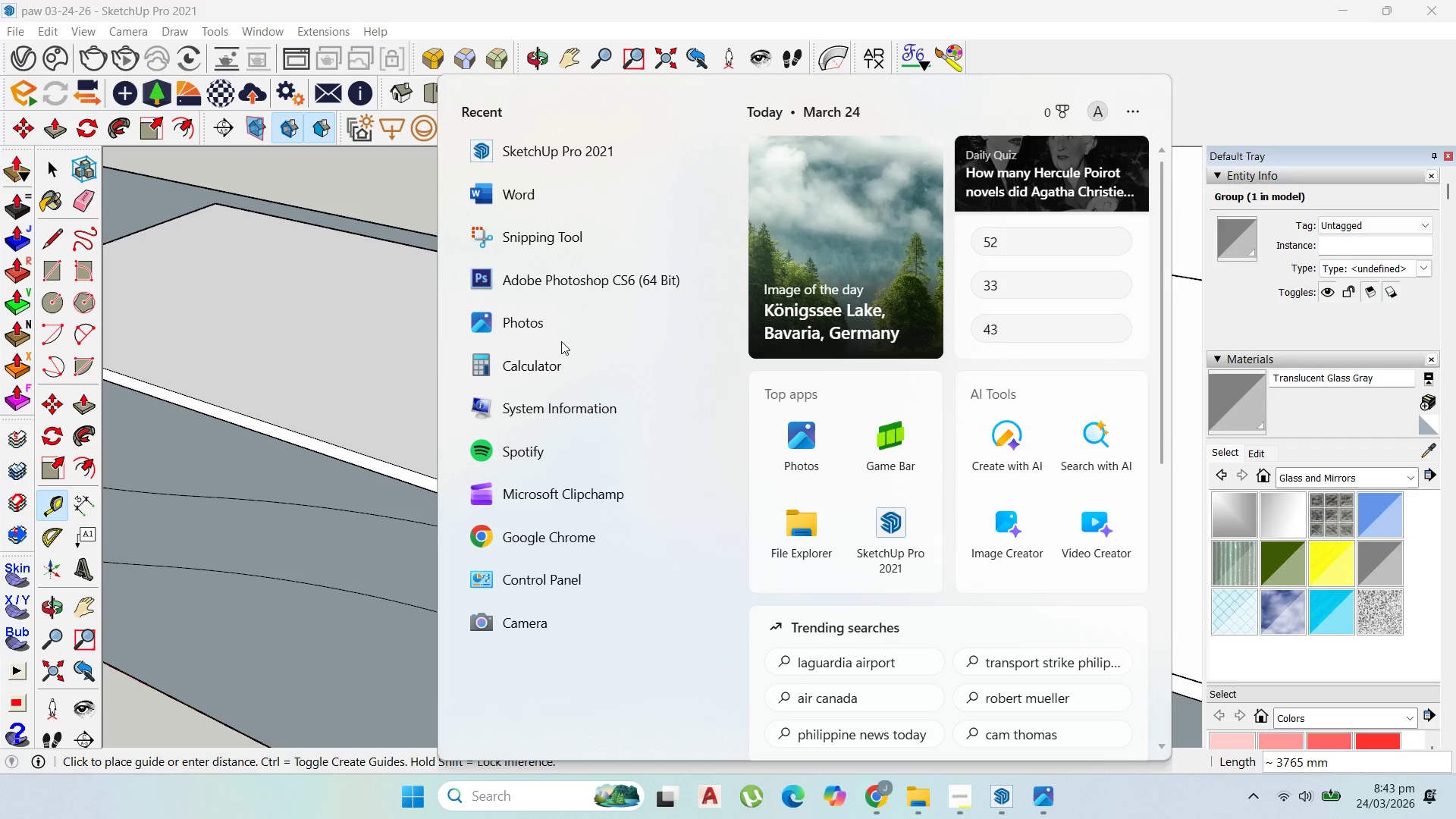 
left_click([567, 369])
 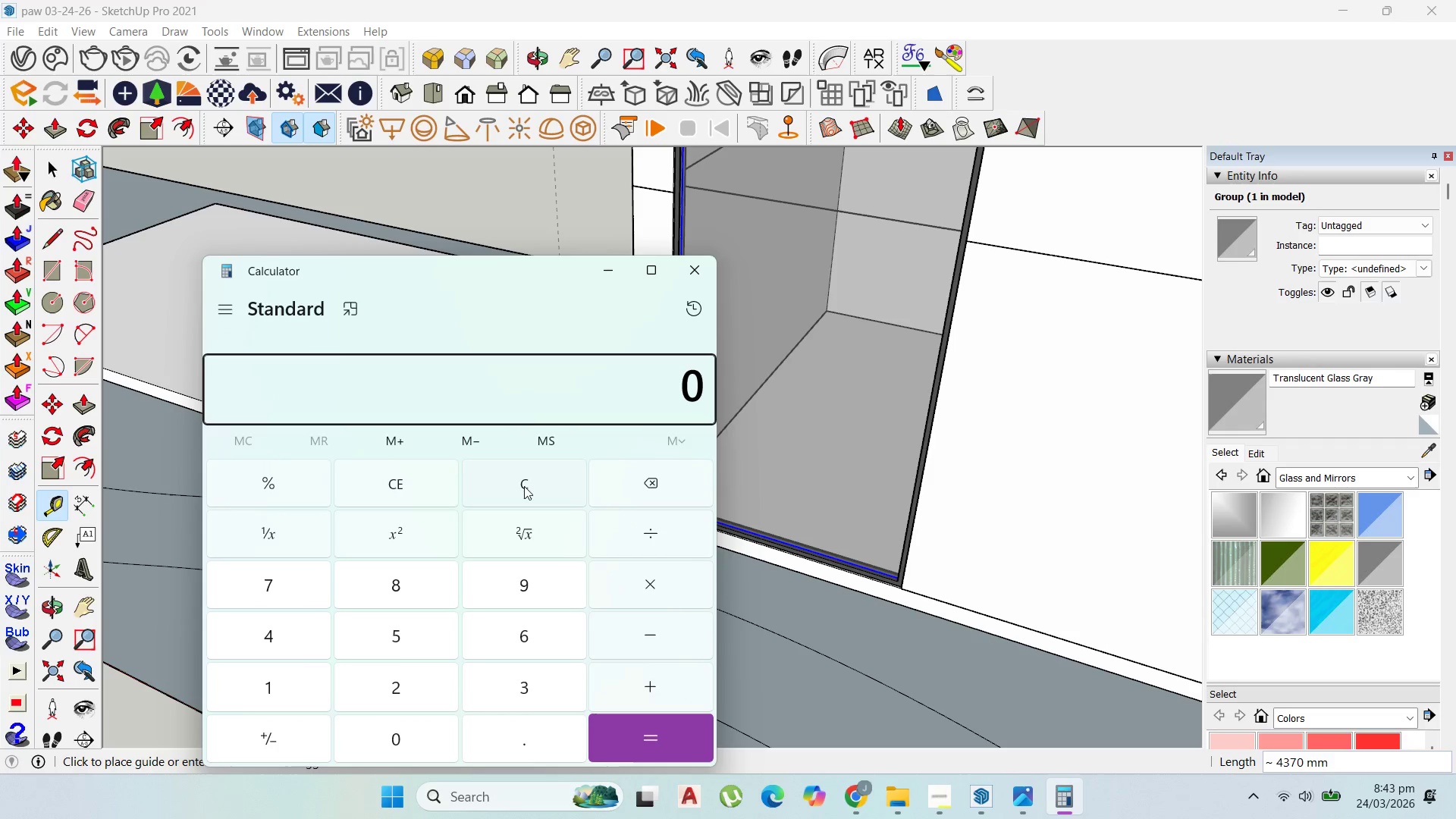 
left_click_drag(start_coordinate=[398, 679], to_coordinate=[403, 673])
 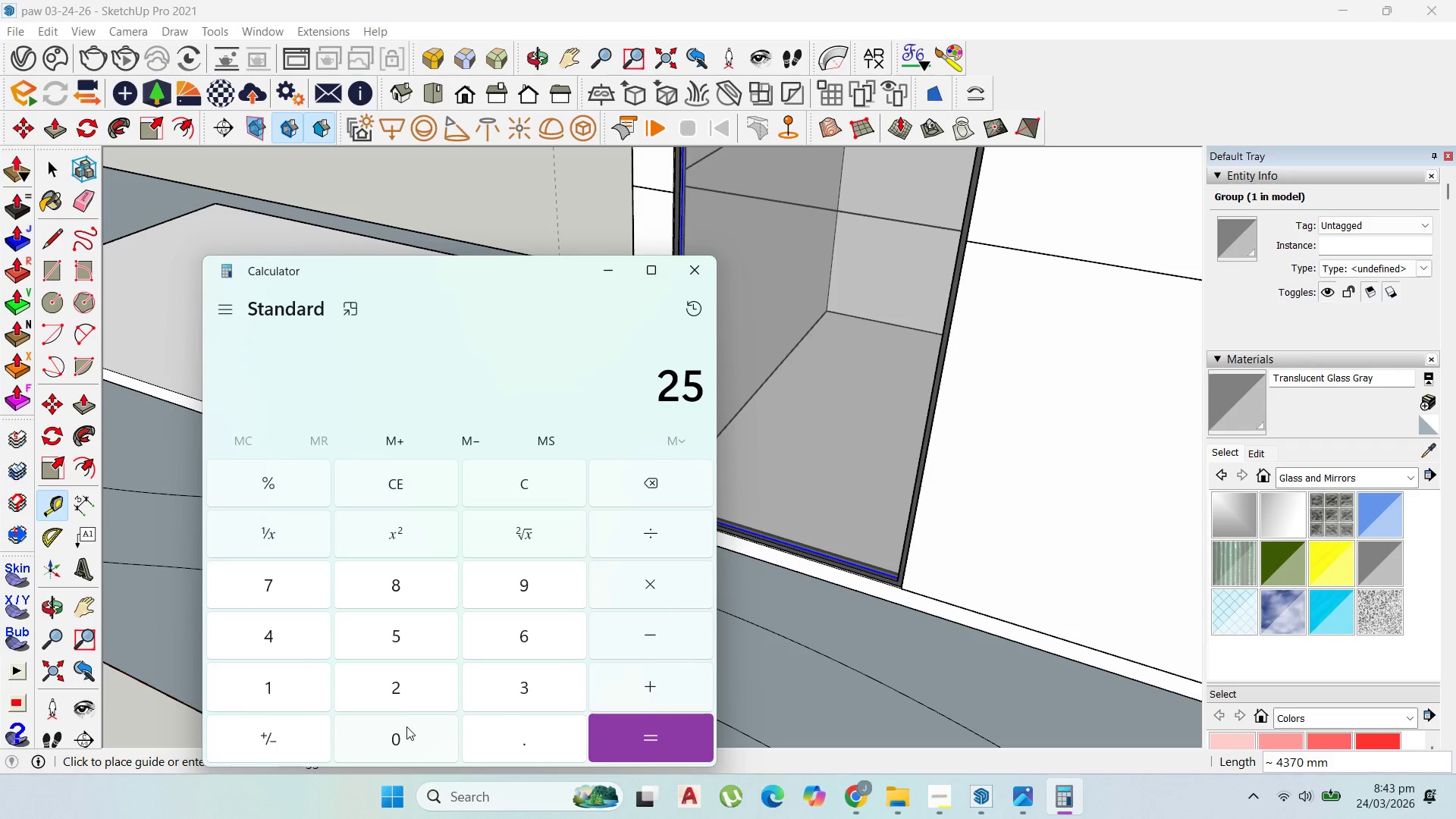 
triple_click([406, 727])
 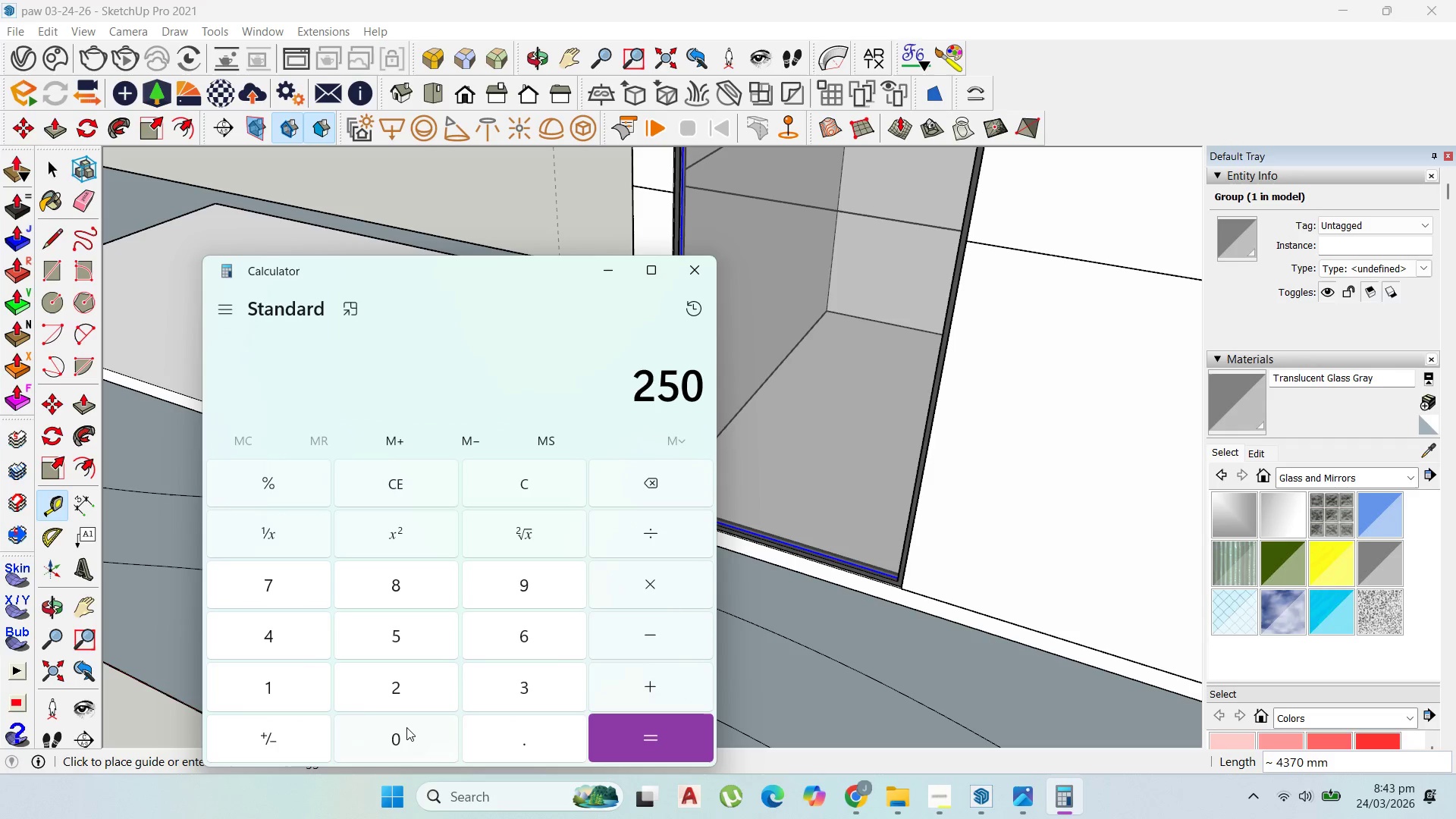 
triple_click([406, 727])
 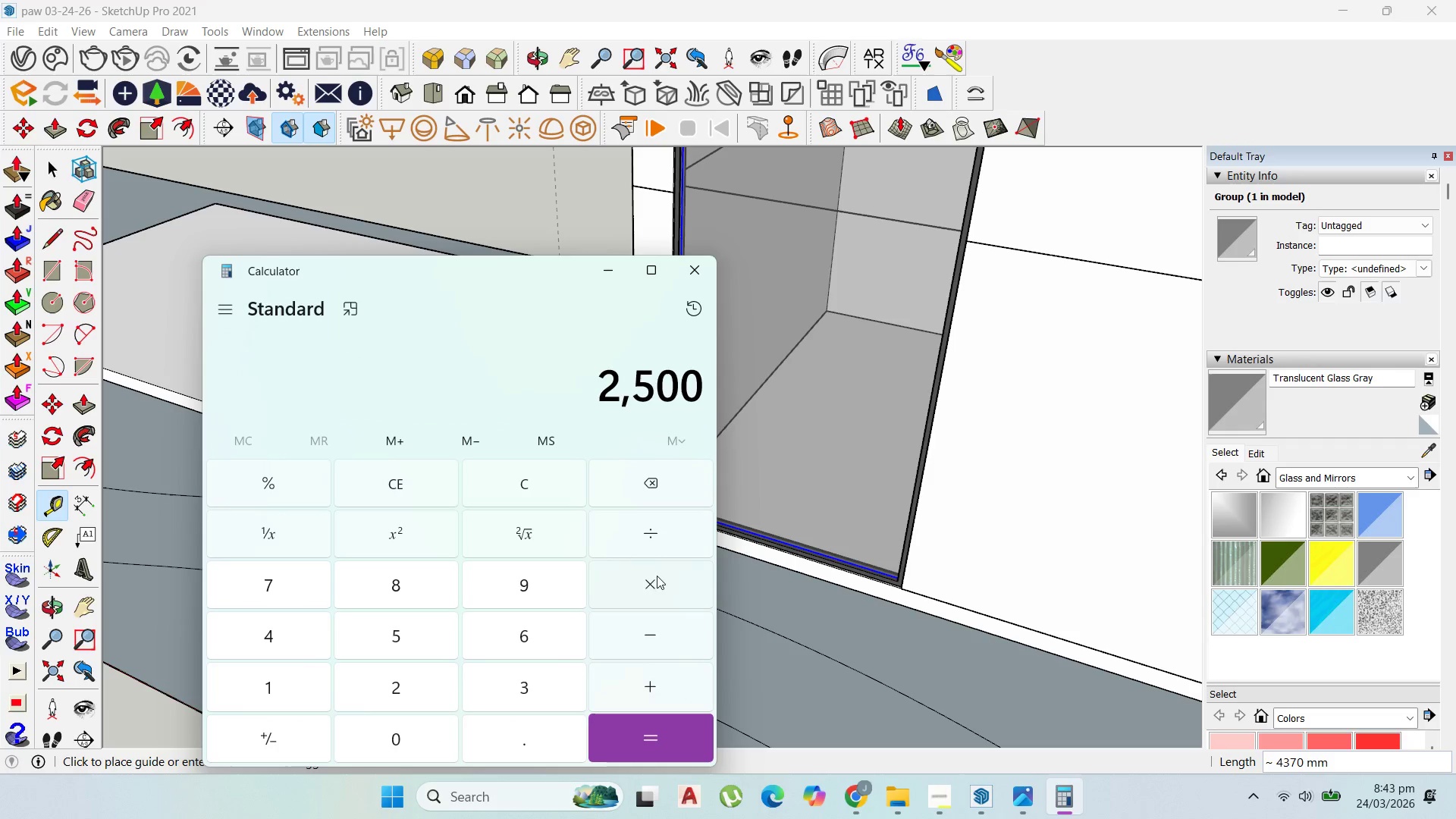 
left_click([648, 540])
 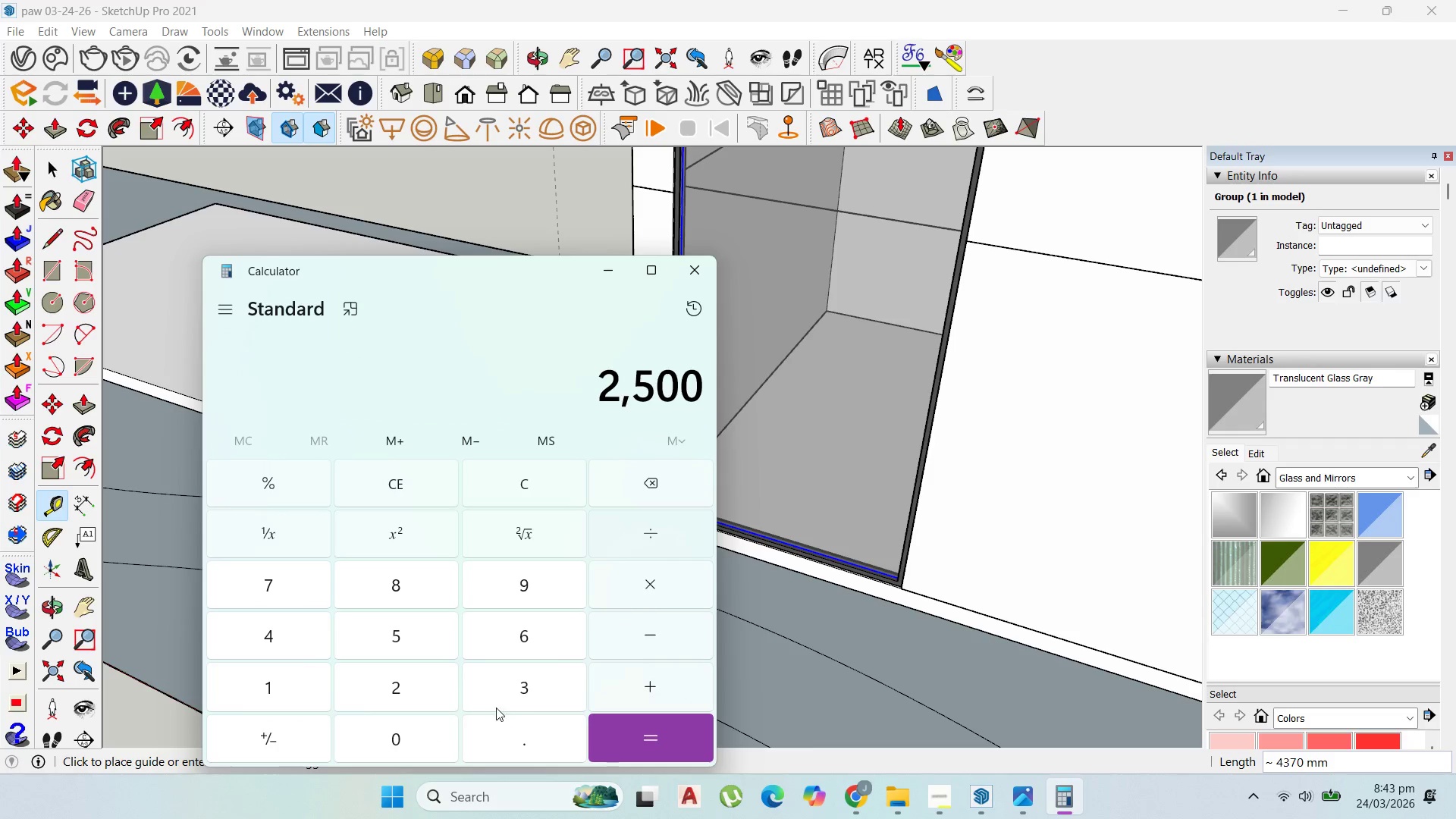 
left_click([526, 695])
 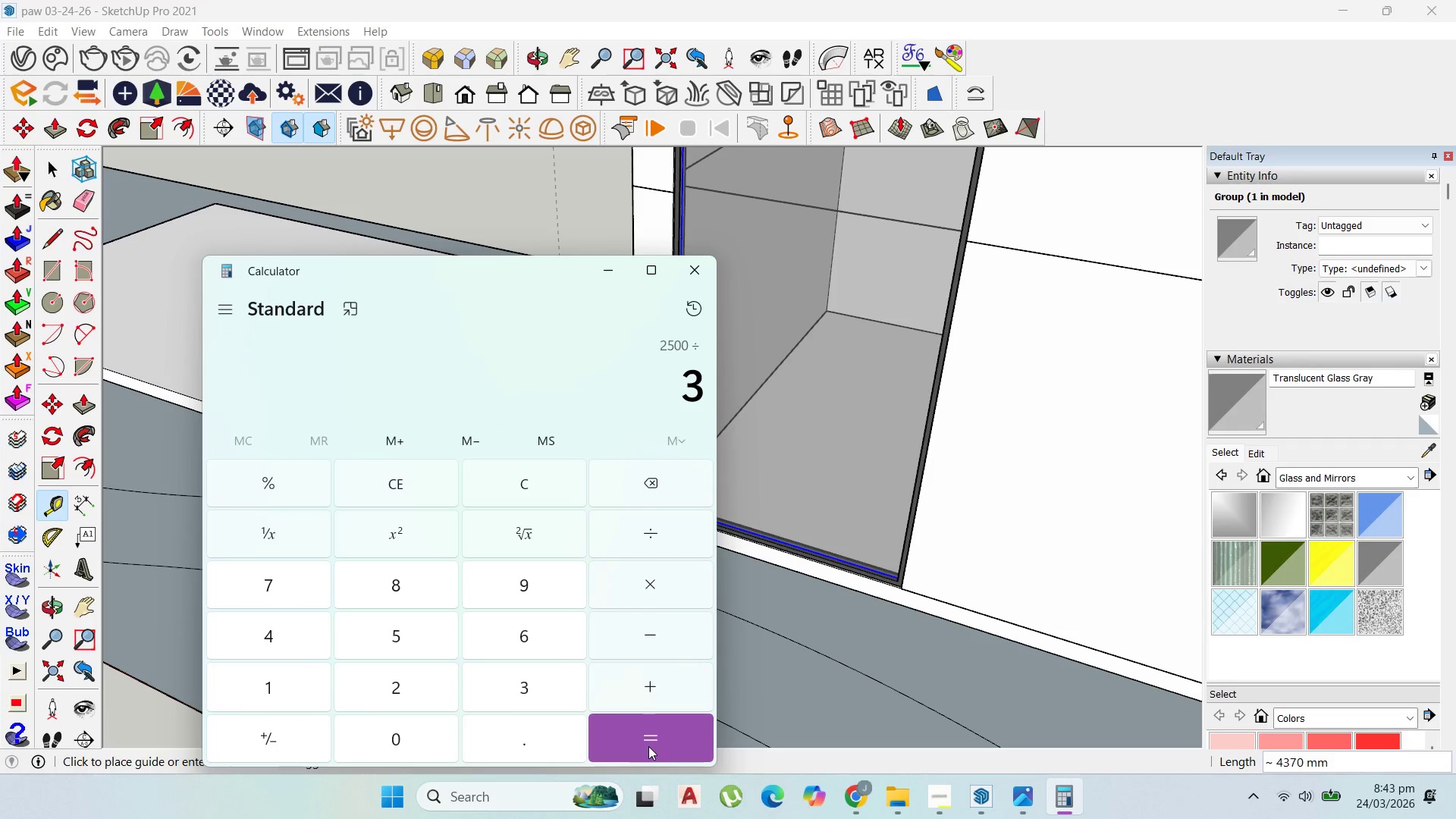 
left_click([648, 746])
 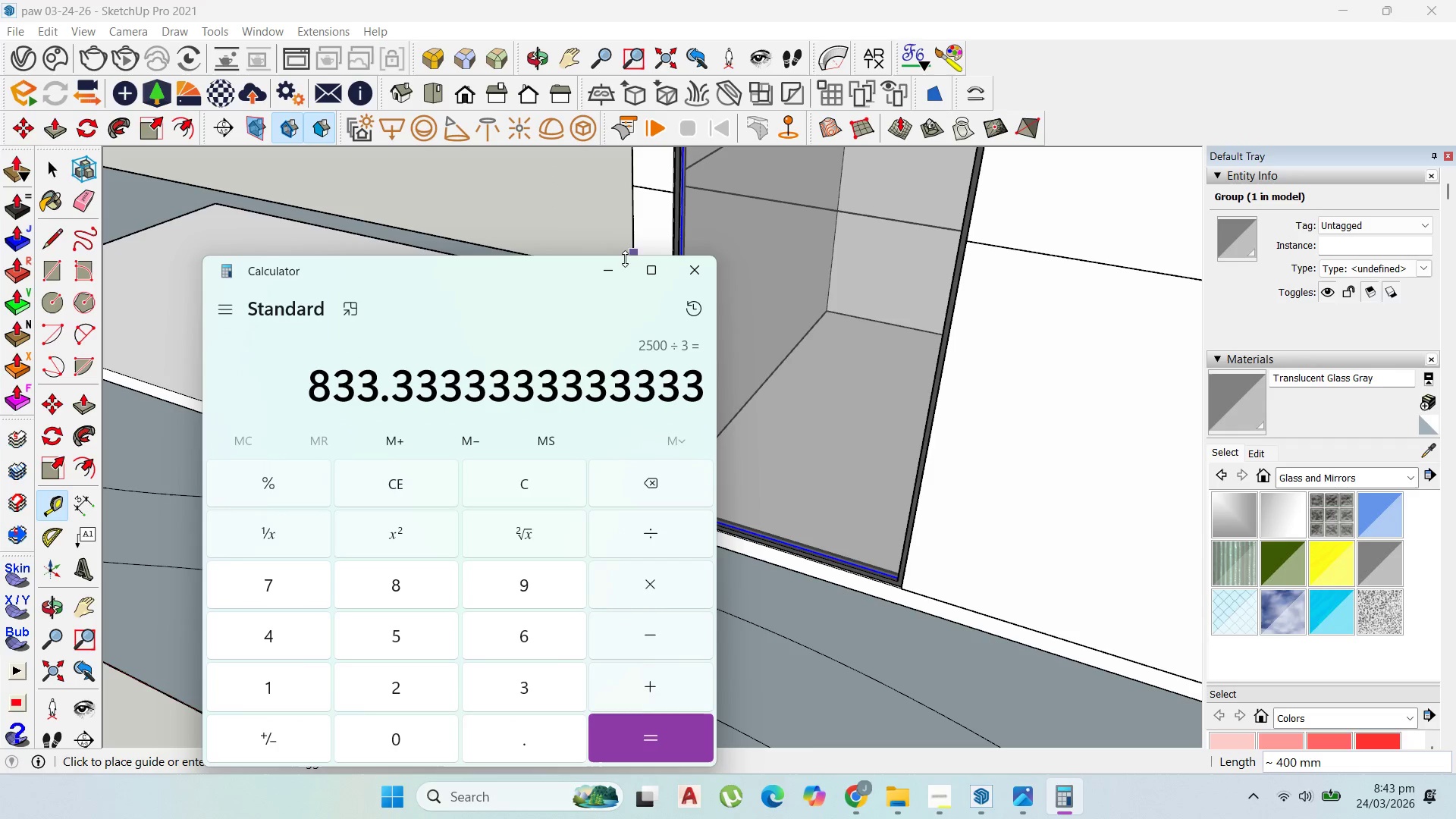 
left_click([616, 274])
 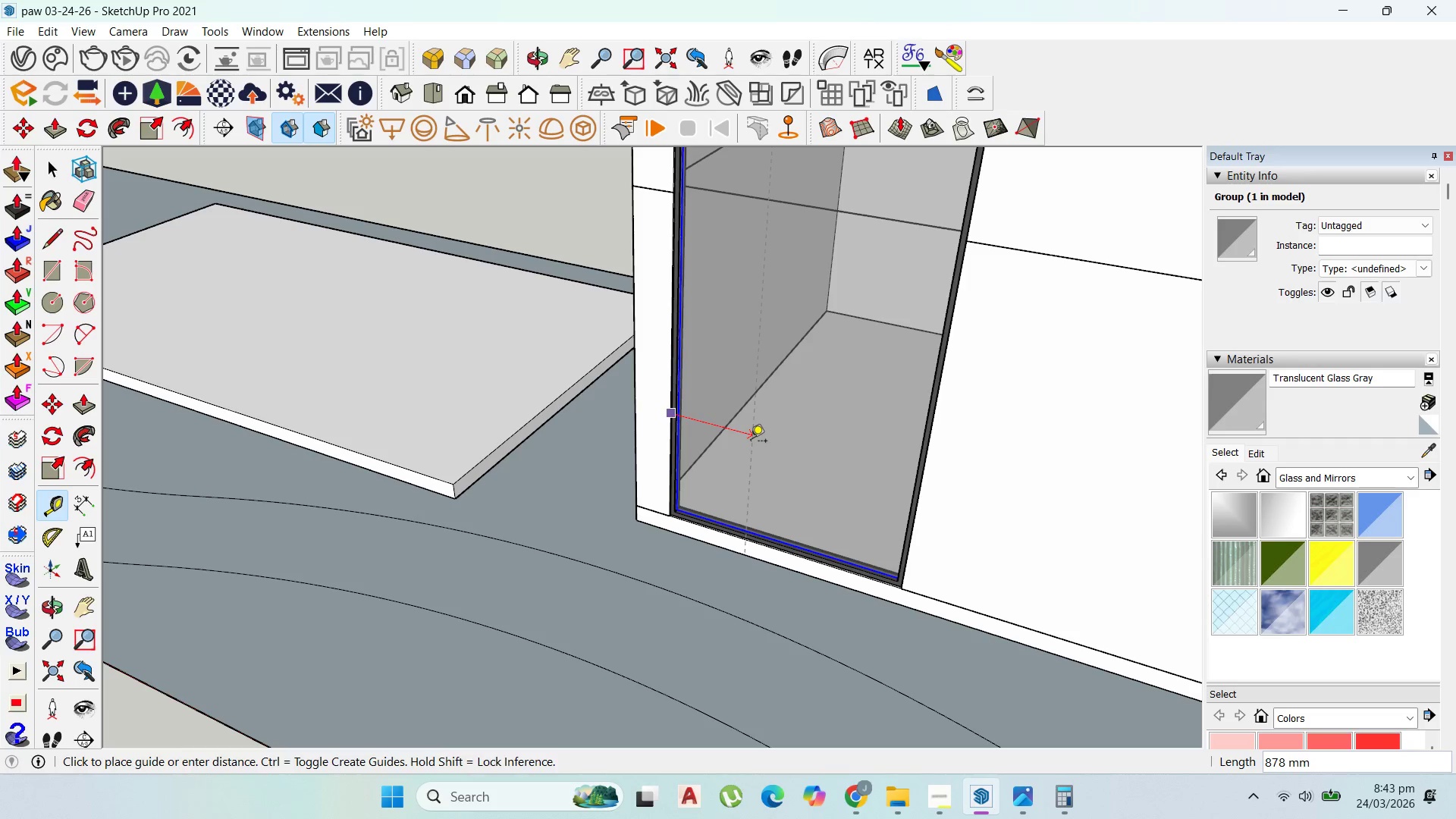 
key(Escape)
 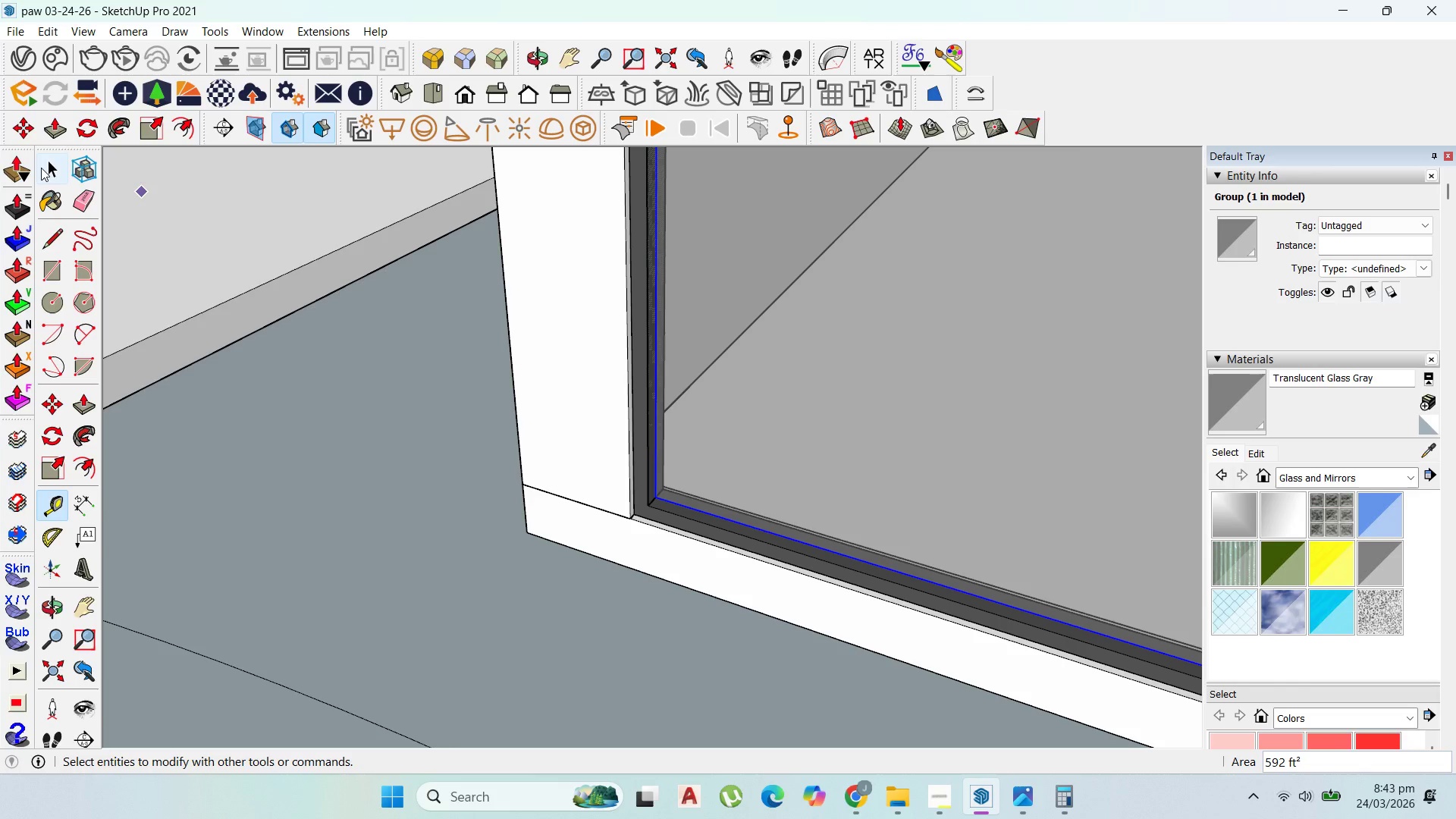 
scroll: coordinate [651, 519], scroll_direction: up, amount: 12.0
 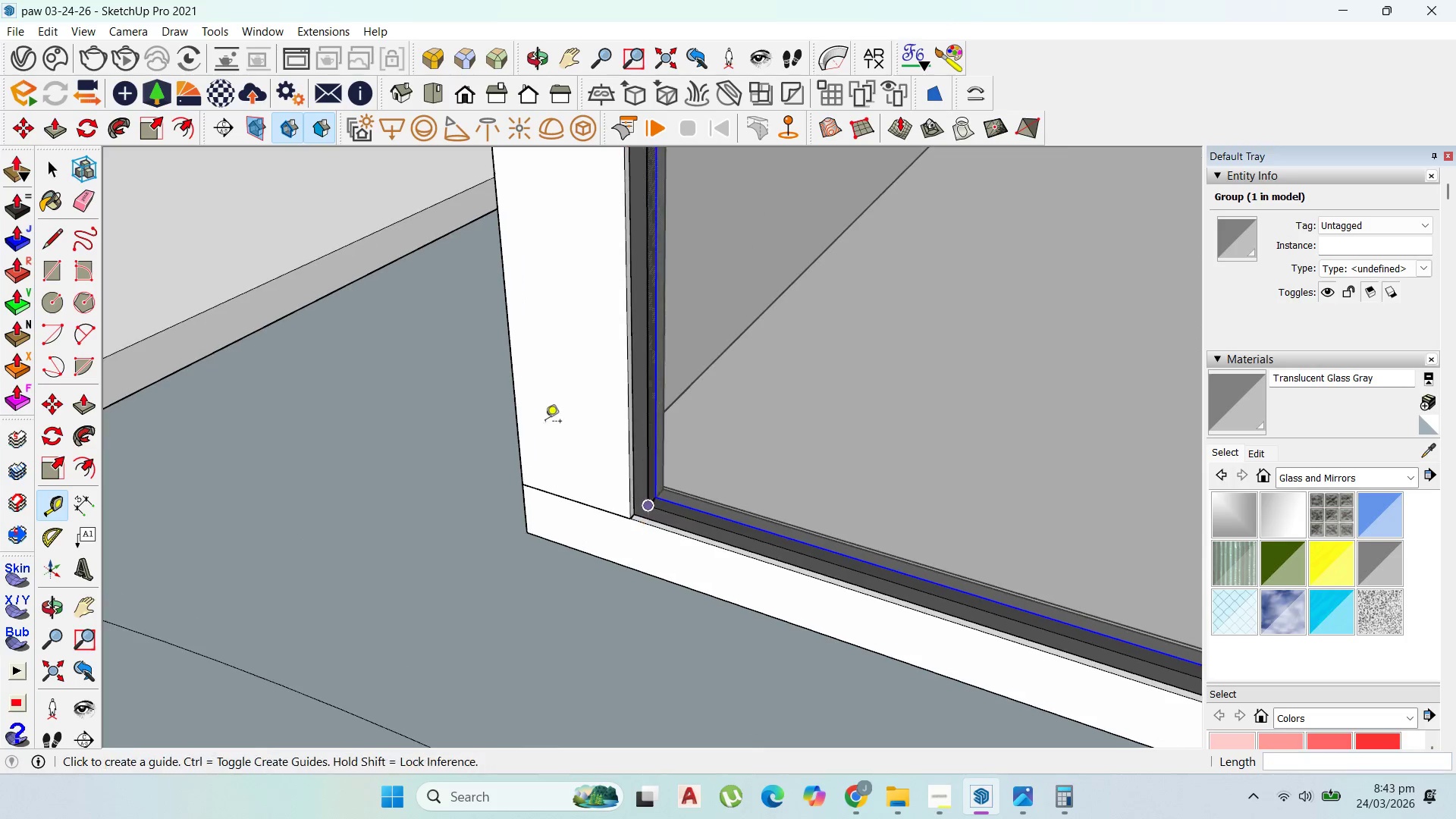 
left_click([49, 170])
 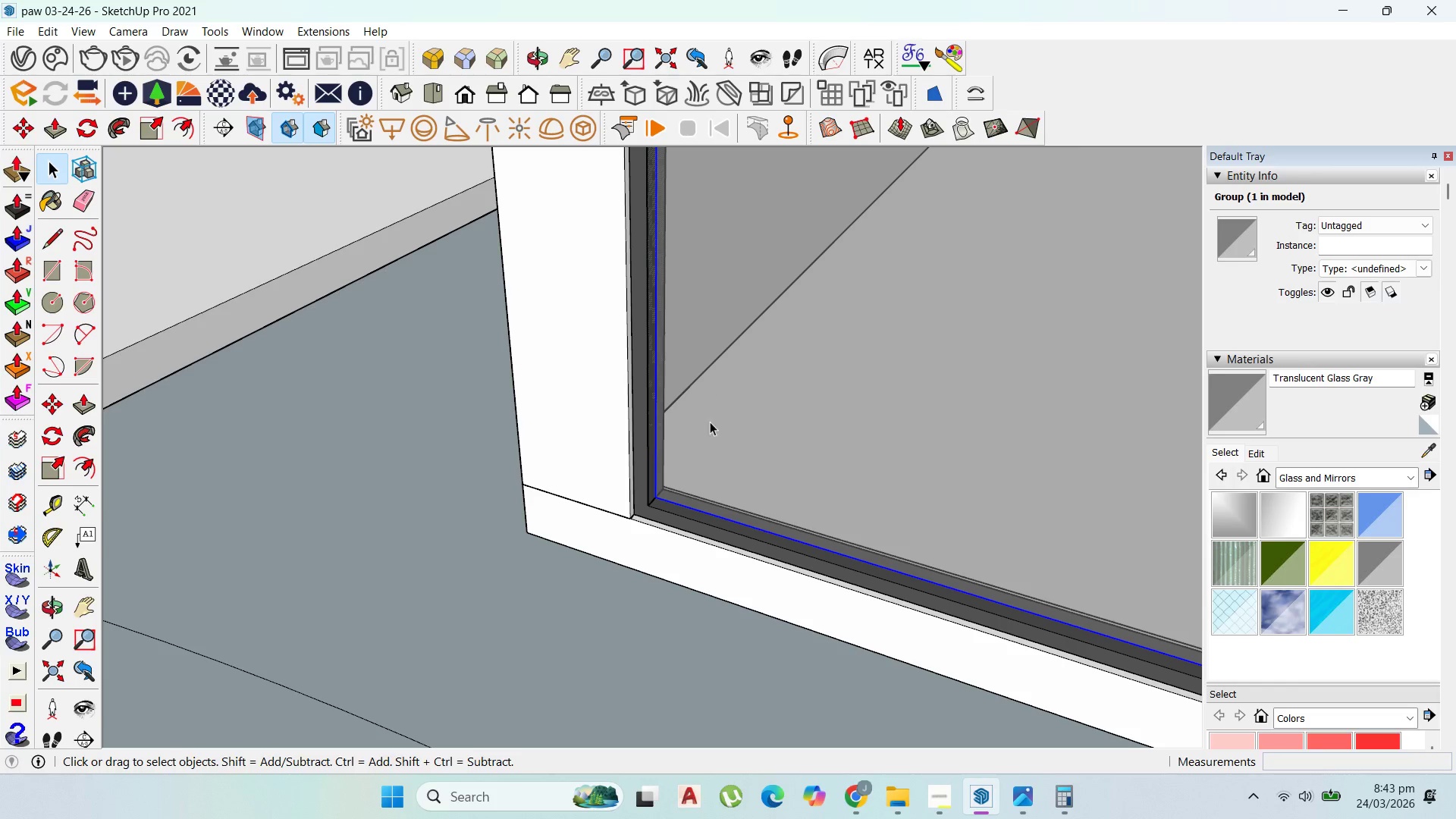 
left_click([639, 497])
 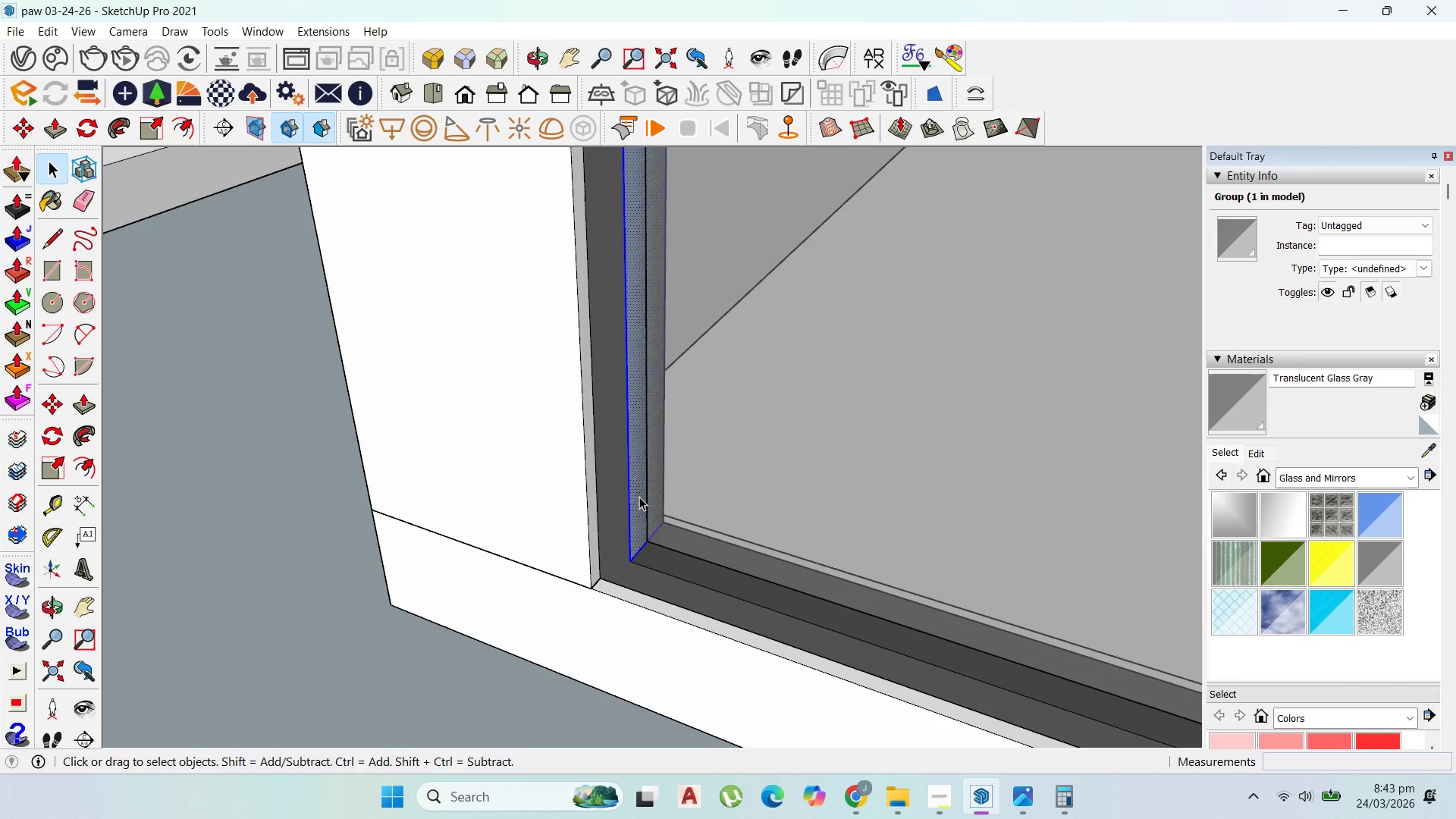 
scroll: coordinate [601, 482], scroll_direction: up, amount: 8.0
 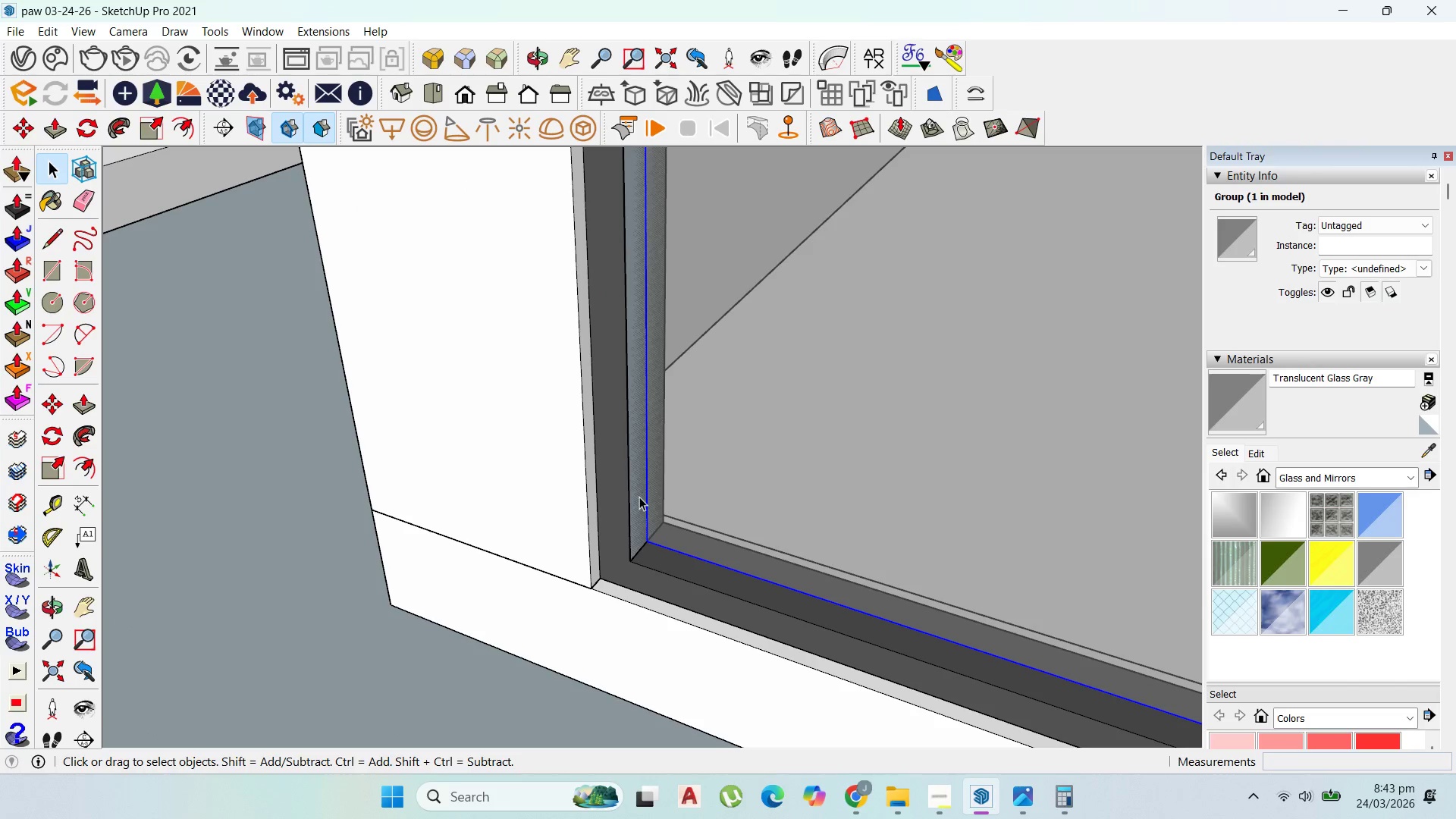 
double_click([639, 497])
 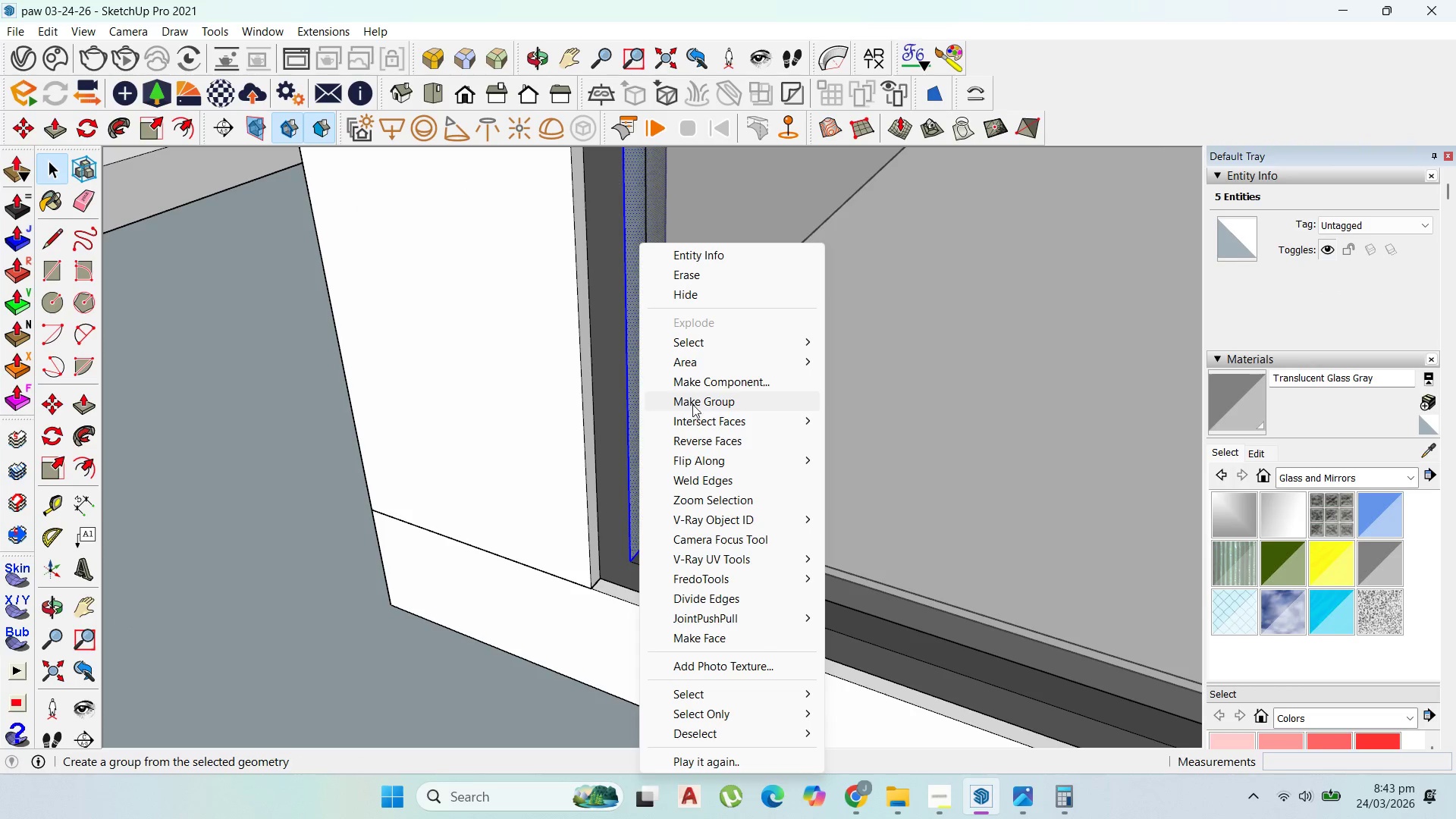 
left_click([701, 401])
 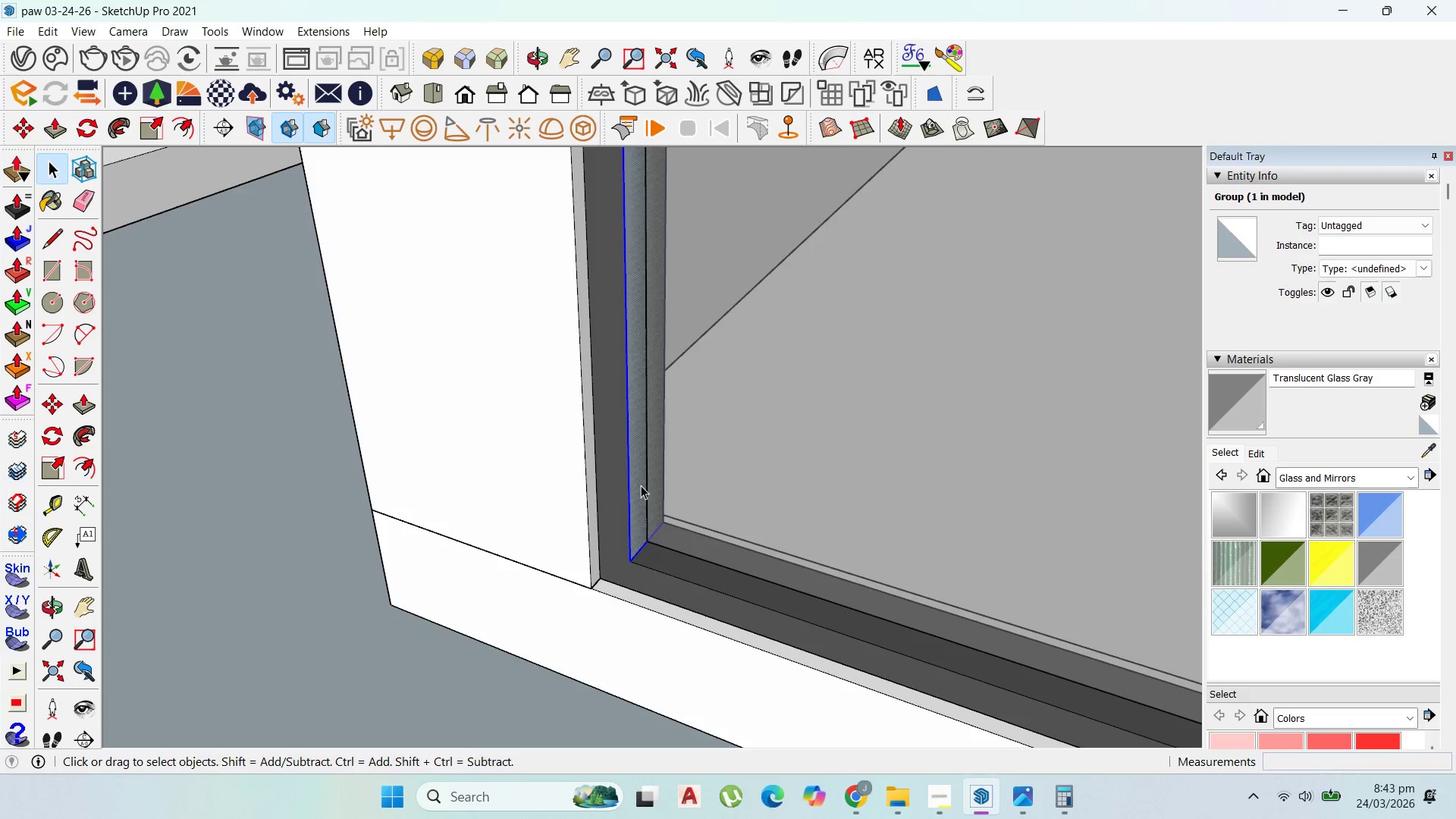 
double_click([641, 485])
 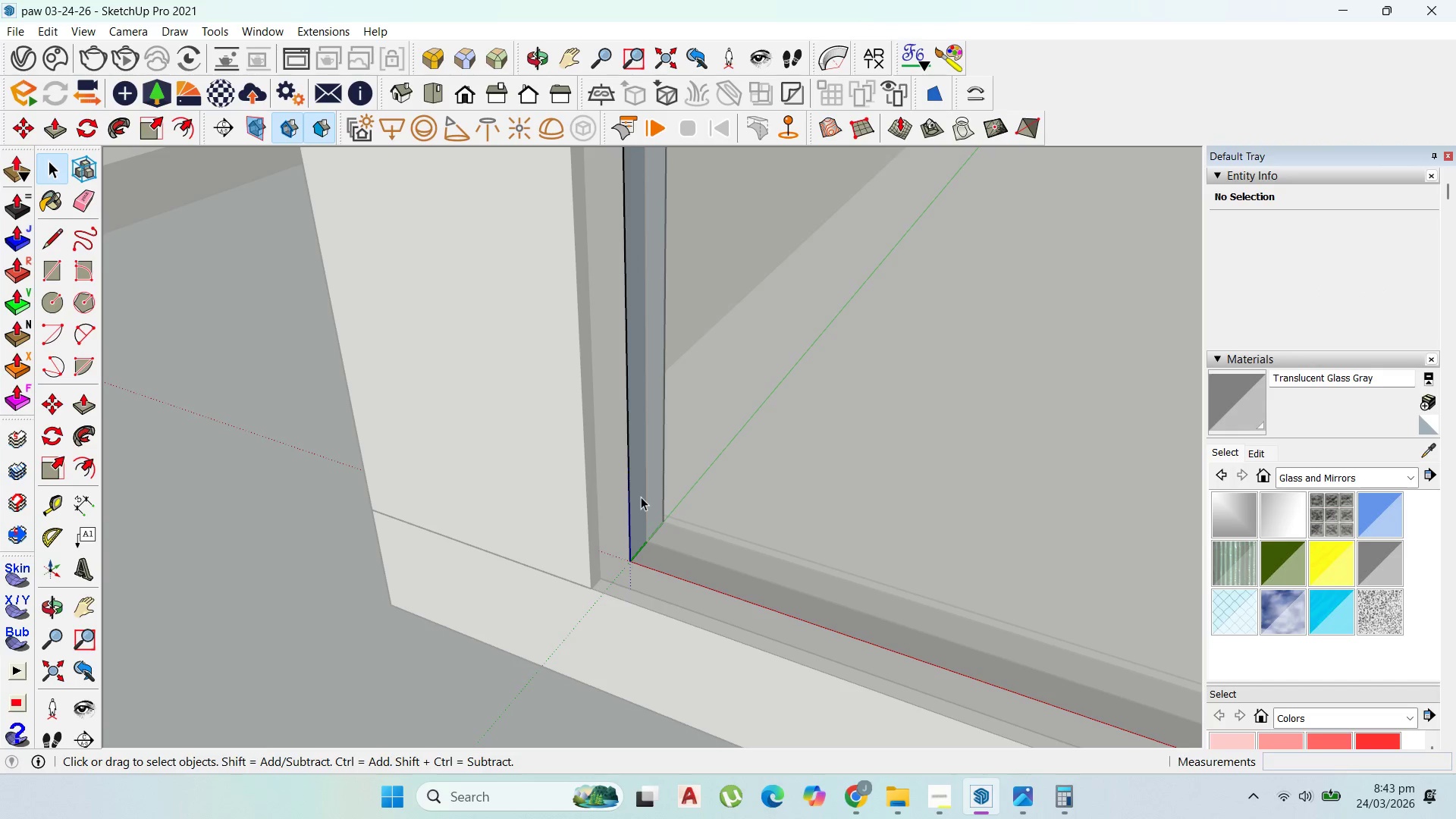 
key(P)
 